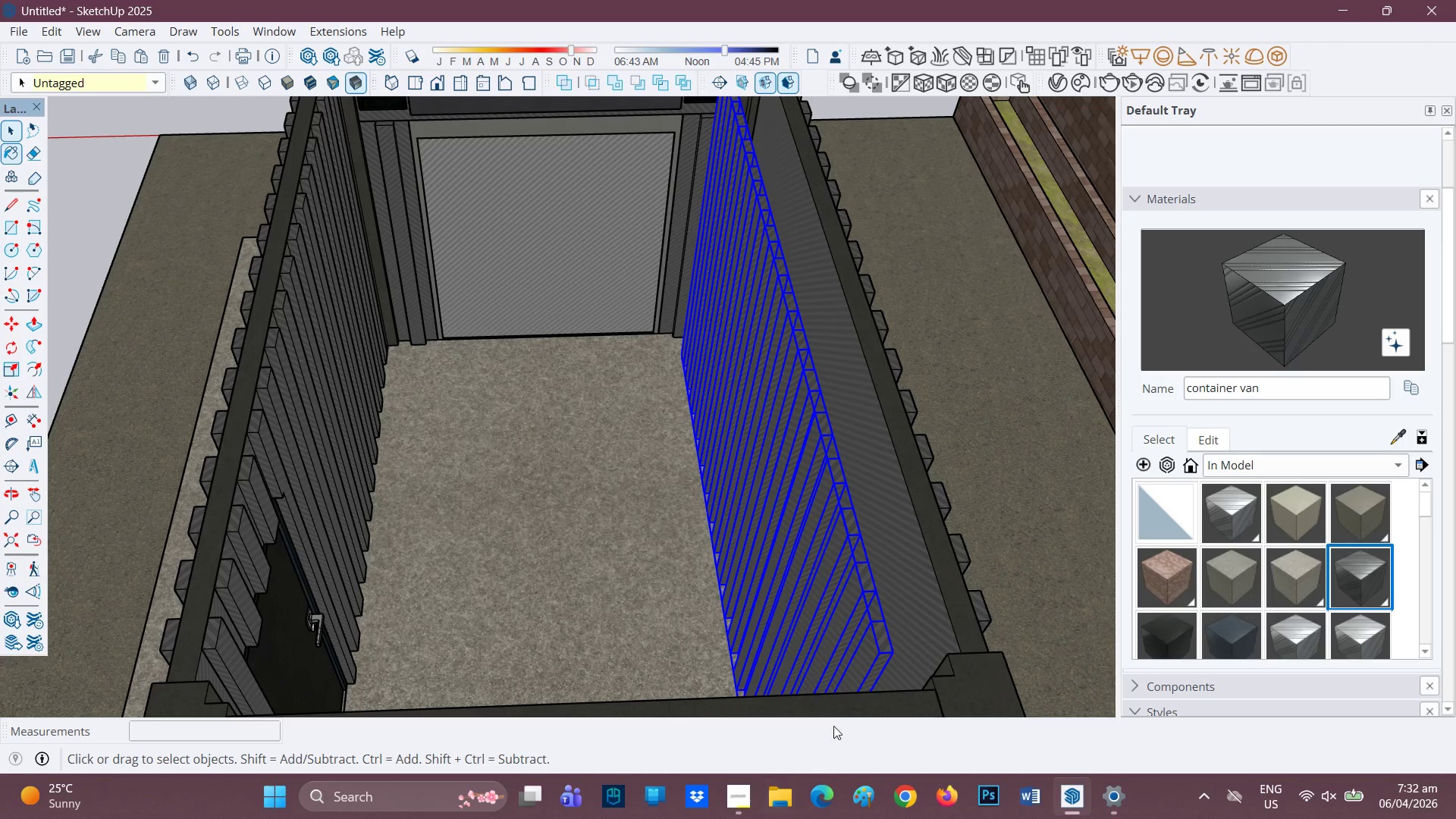 
key(M)
 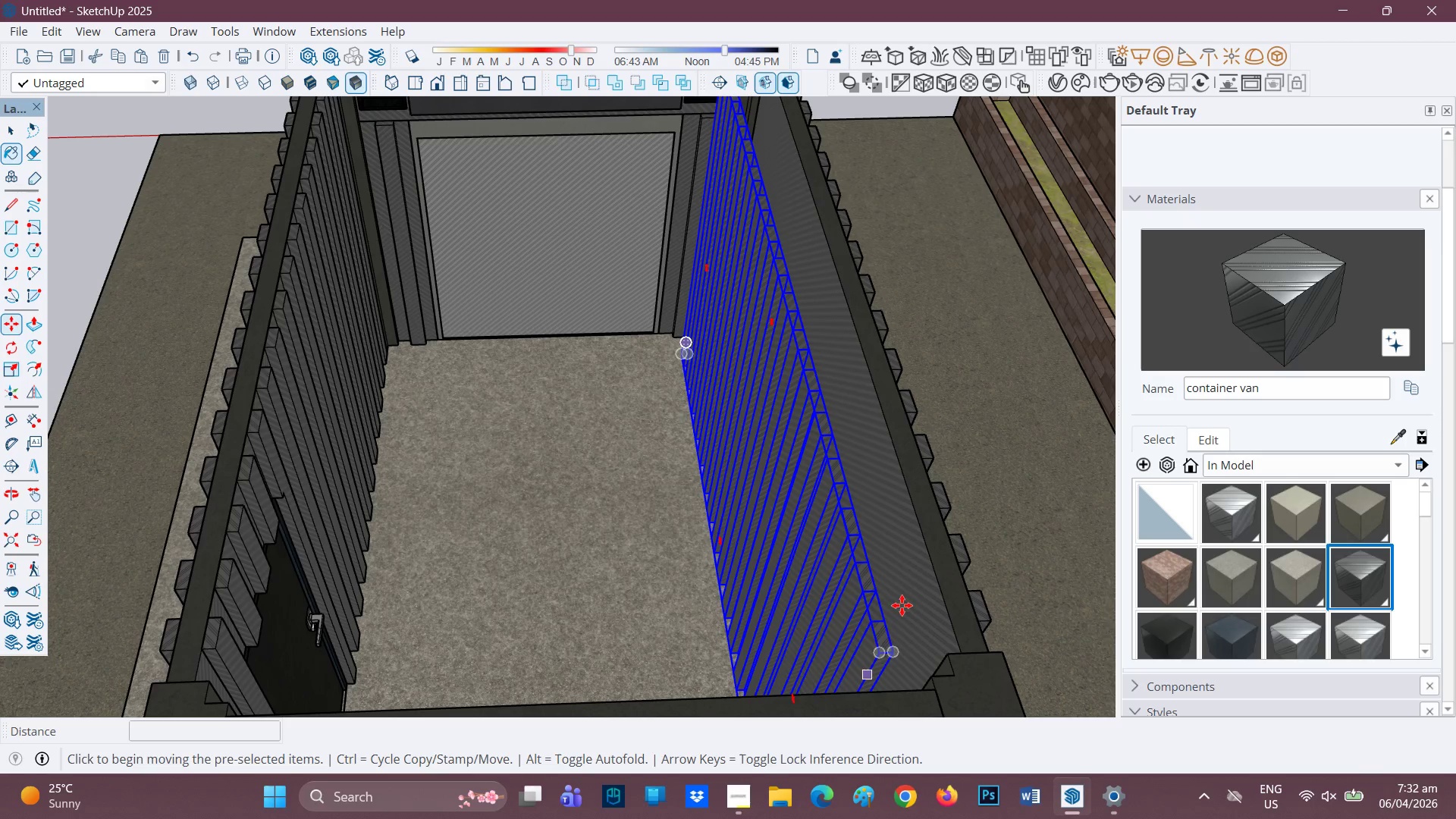 
scroll: coordinate [1018, 351], scroll_direction: up, amount: 9.0
 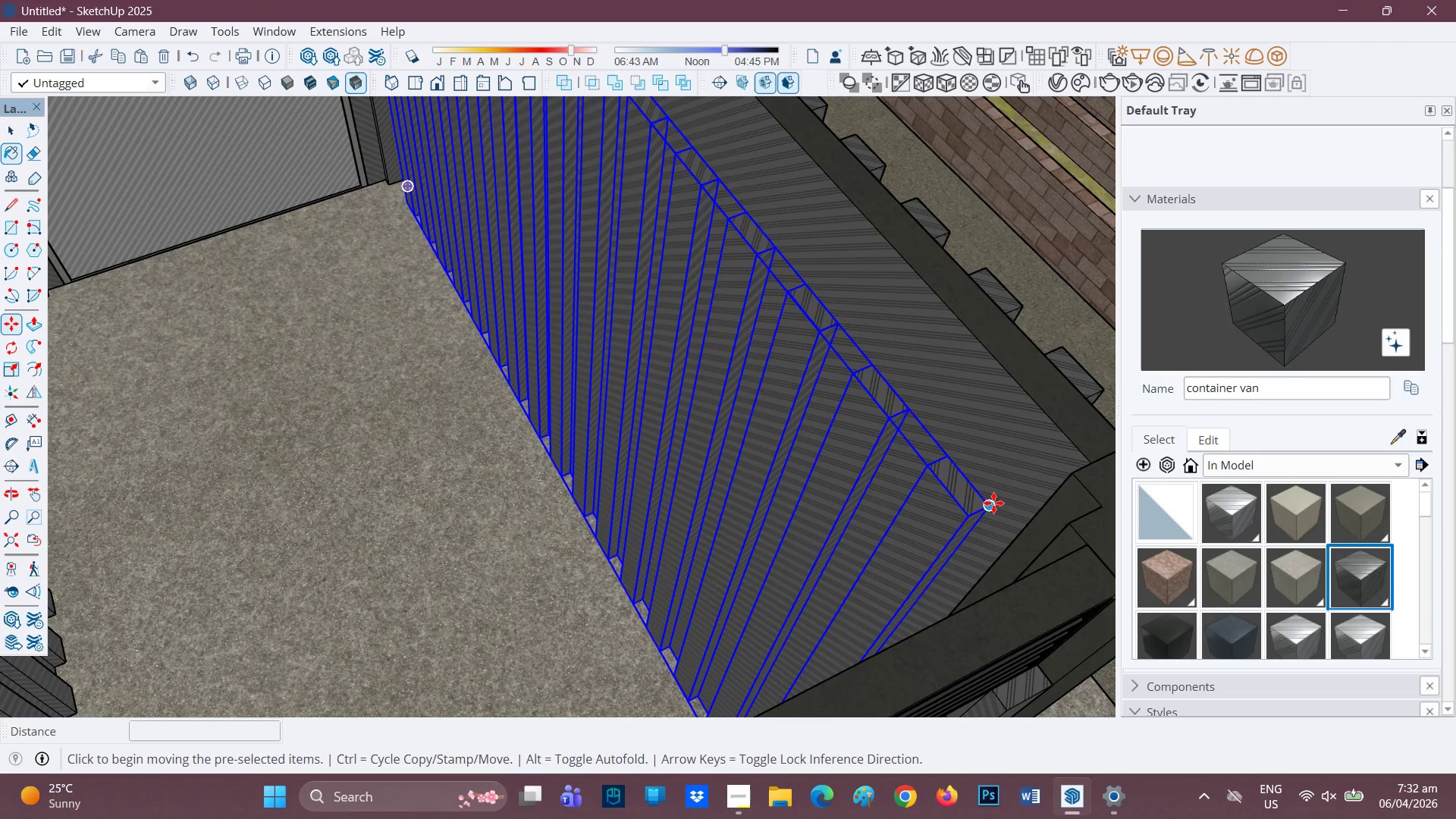 
left_click([988, 504])
 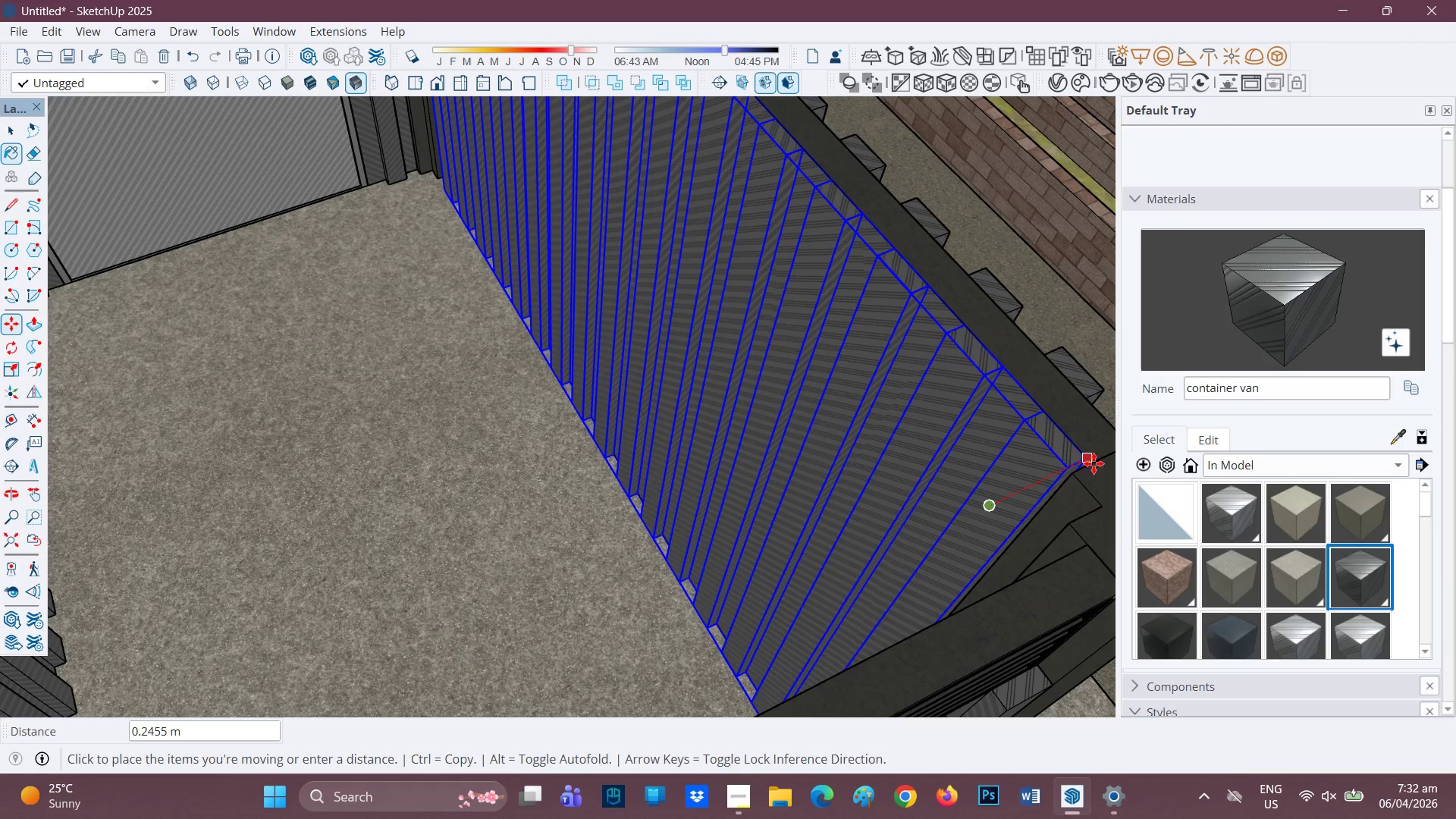 
left_click([1103, 463])
 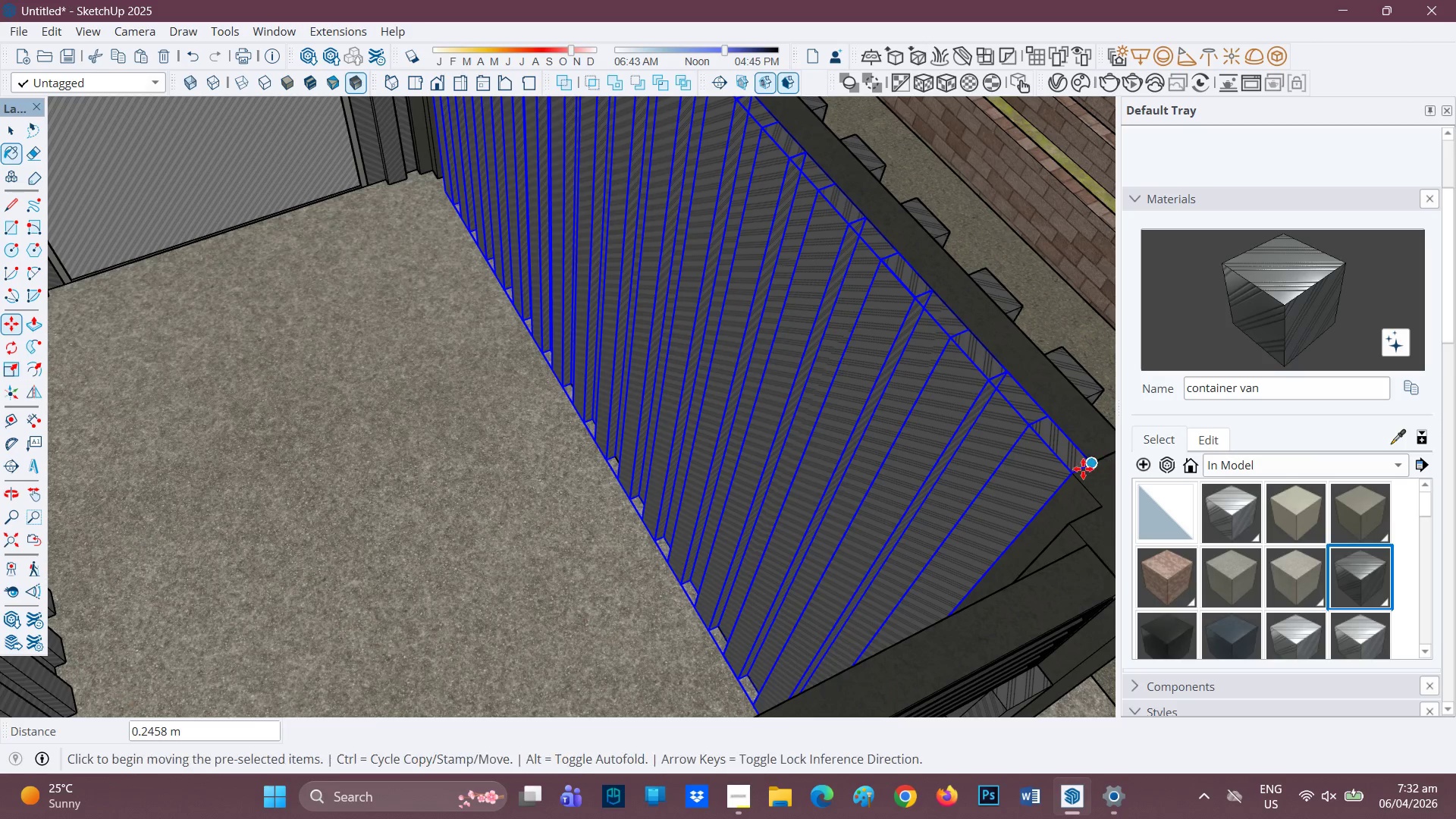 
scroll: coordinate [692, 444], scroll_direction: down, amount: 15.0
 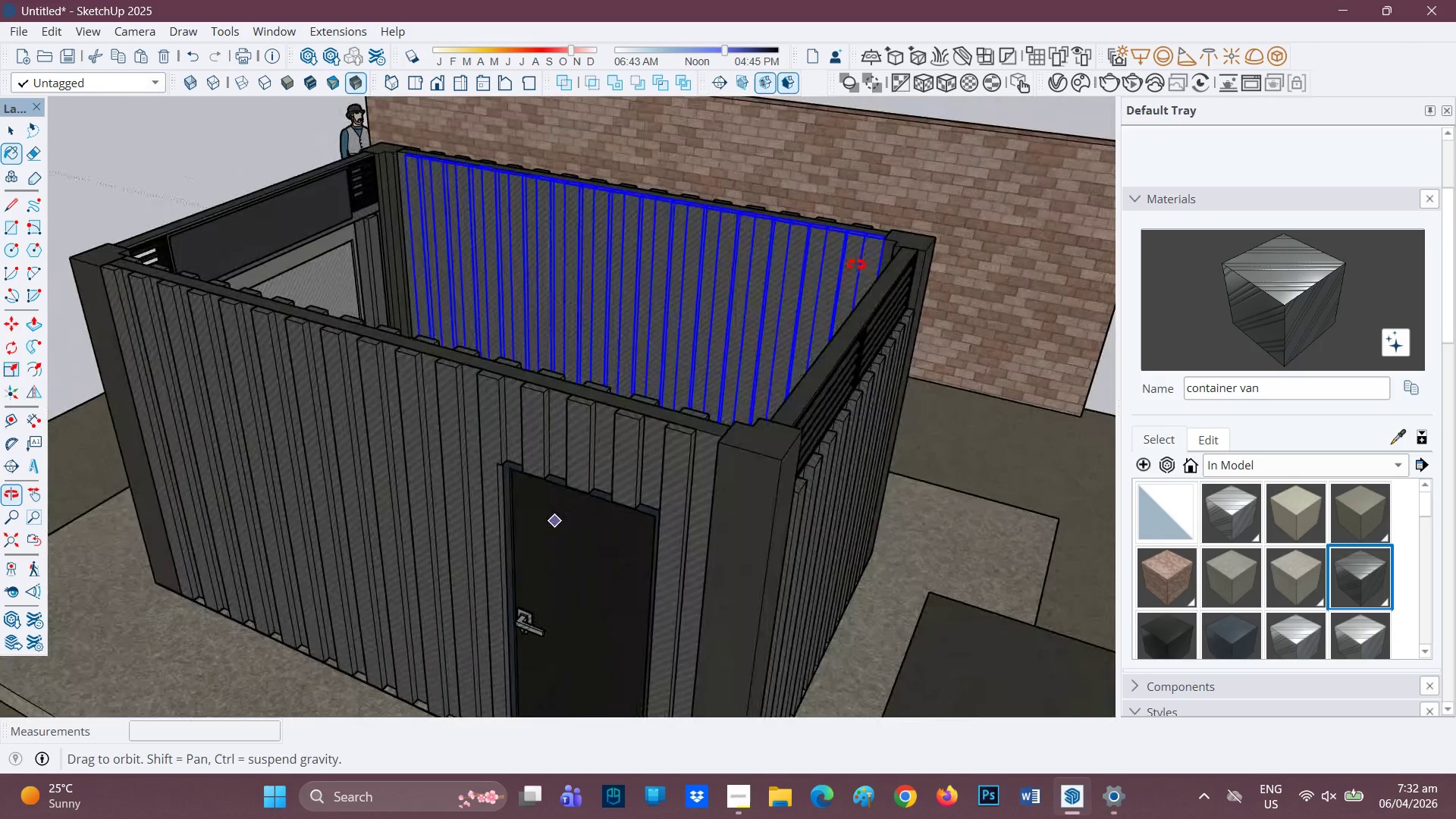 
key(Space)
 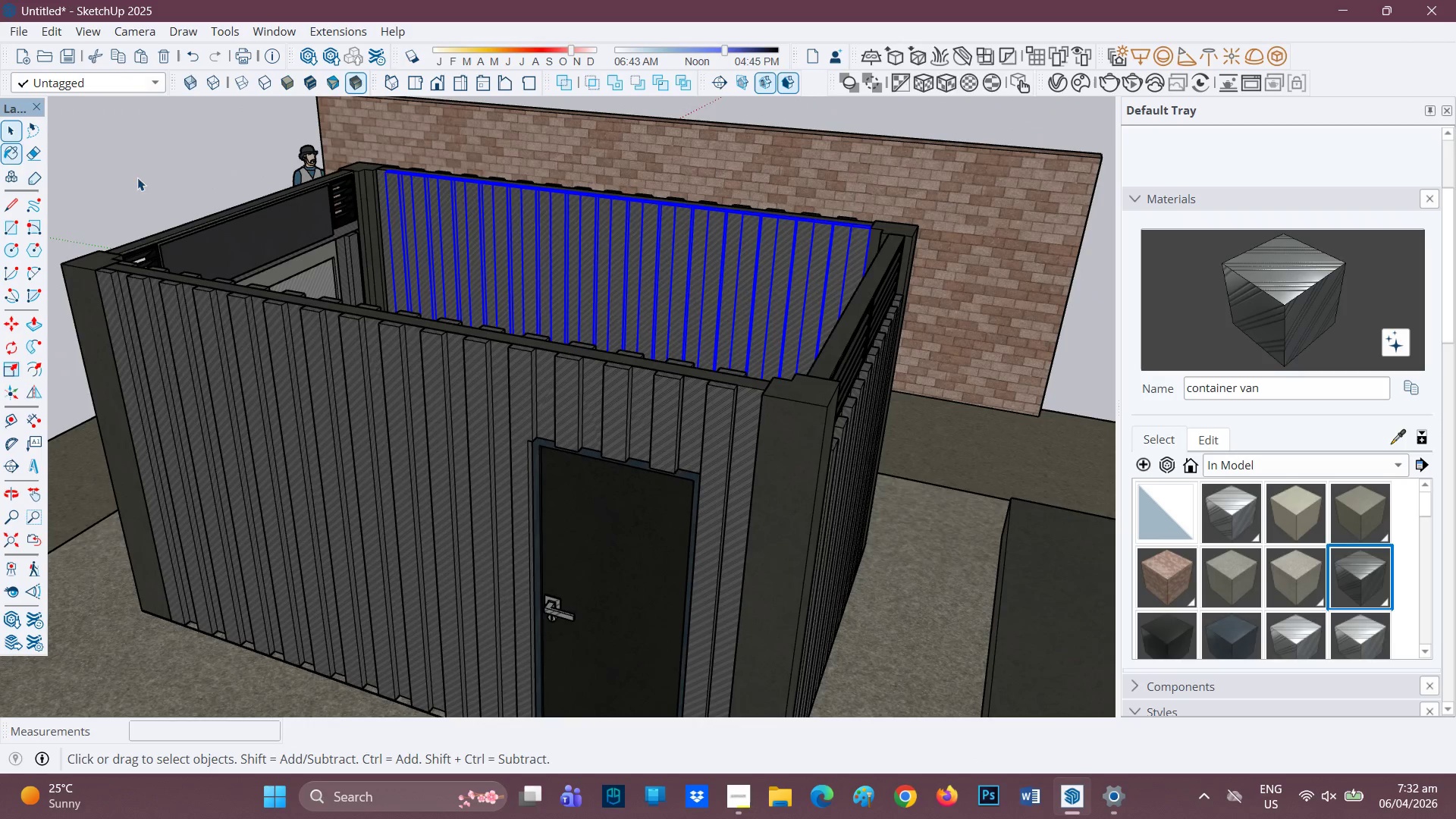 
scroll: coordinate [712, 407], scroll_direction: down, amount: 5.0
 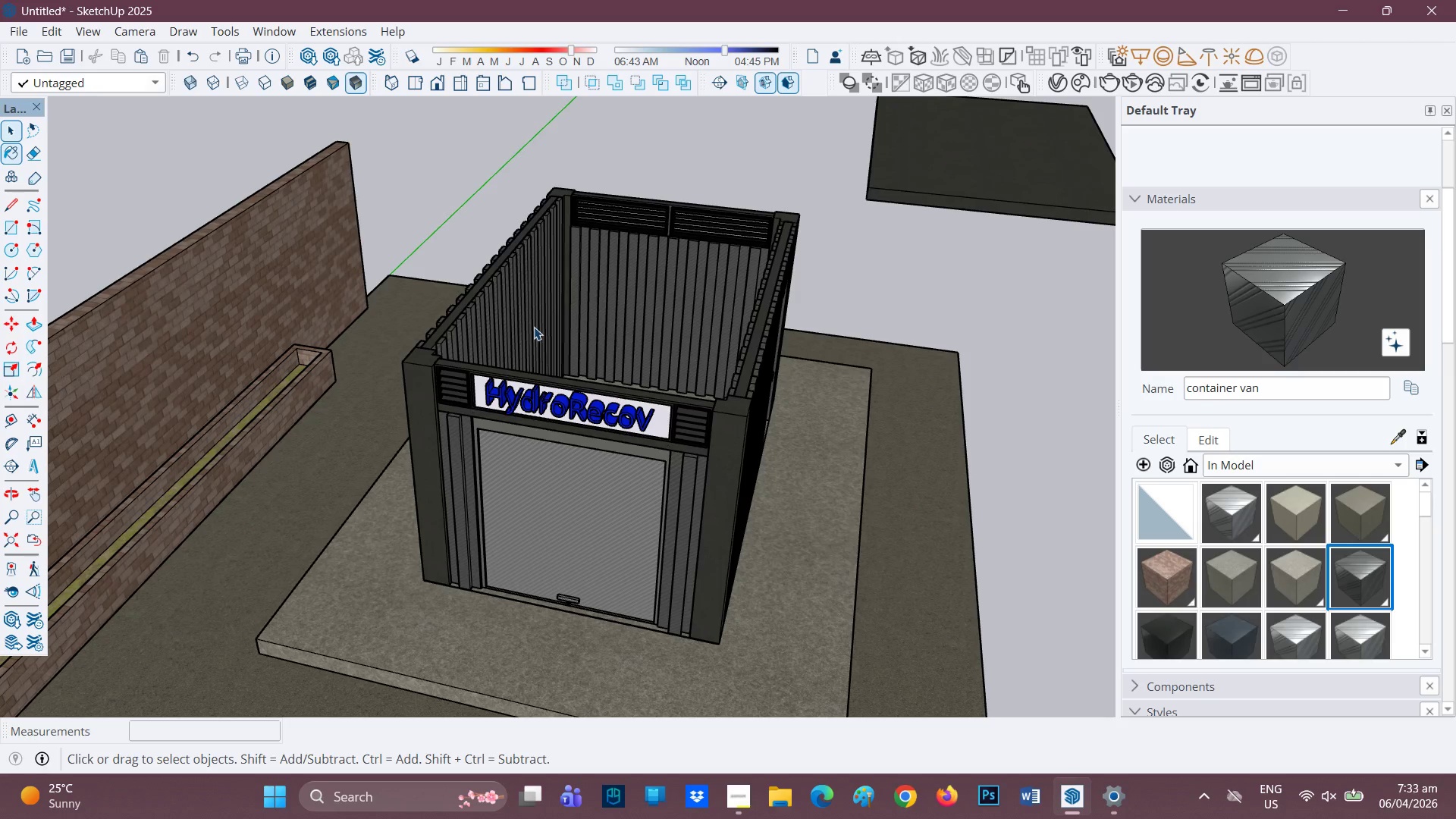 
key(Control+ControlLeft)
 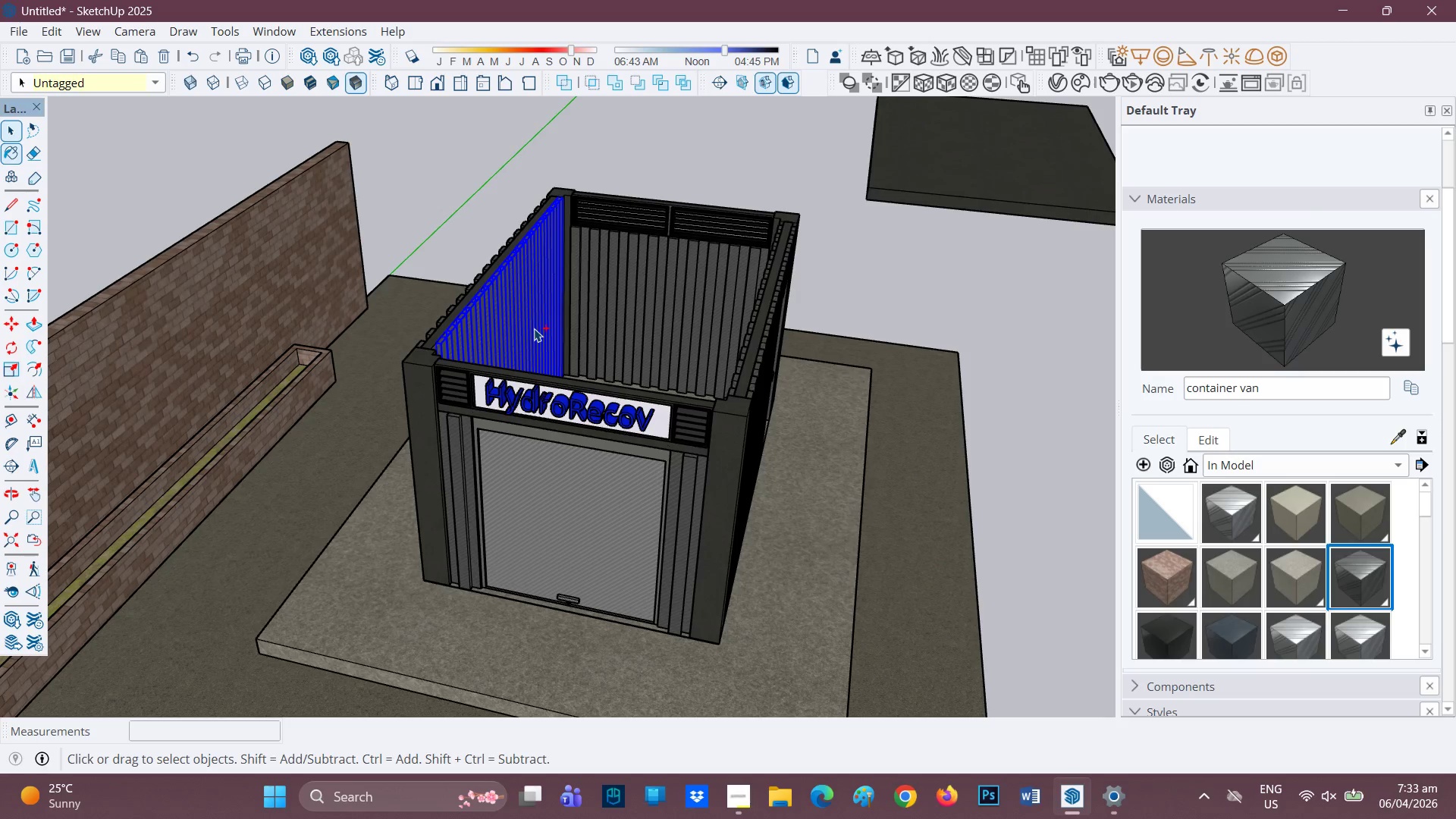 
key(Control+C)
 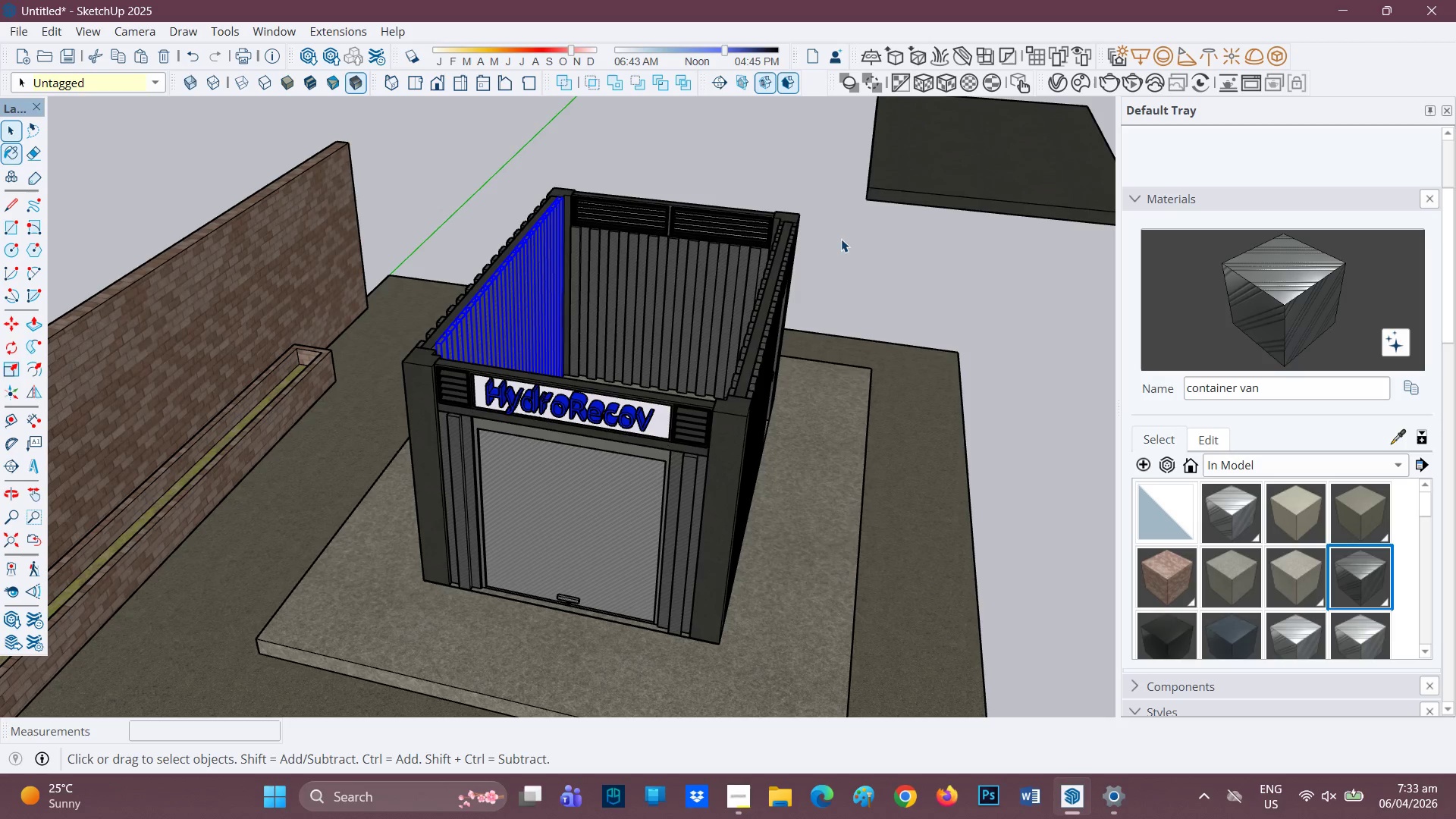 
scroll: coordinate [918, 312], scroll_direction: down, amount: 5.0
 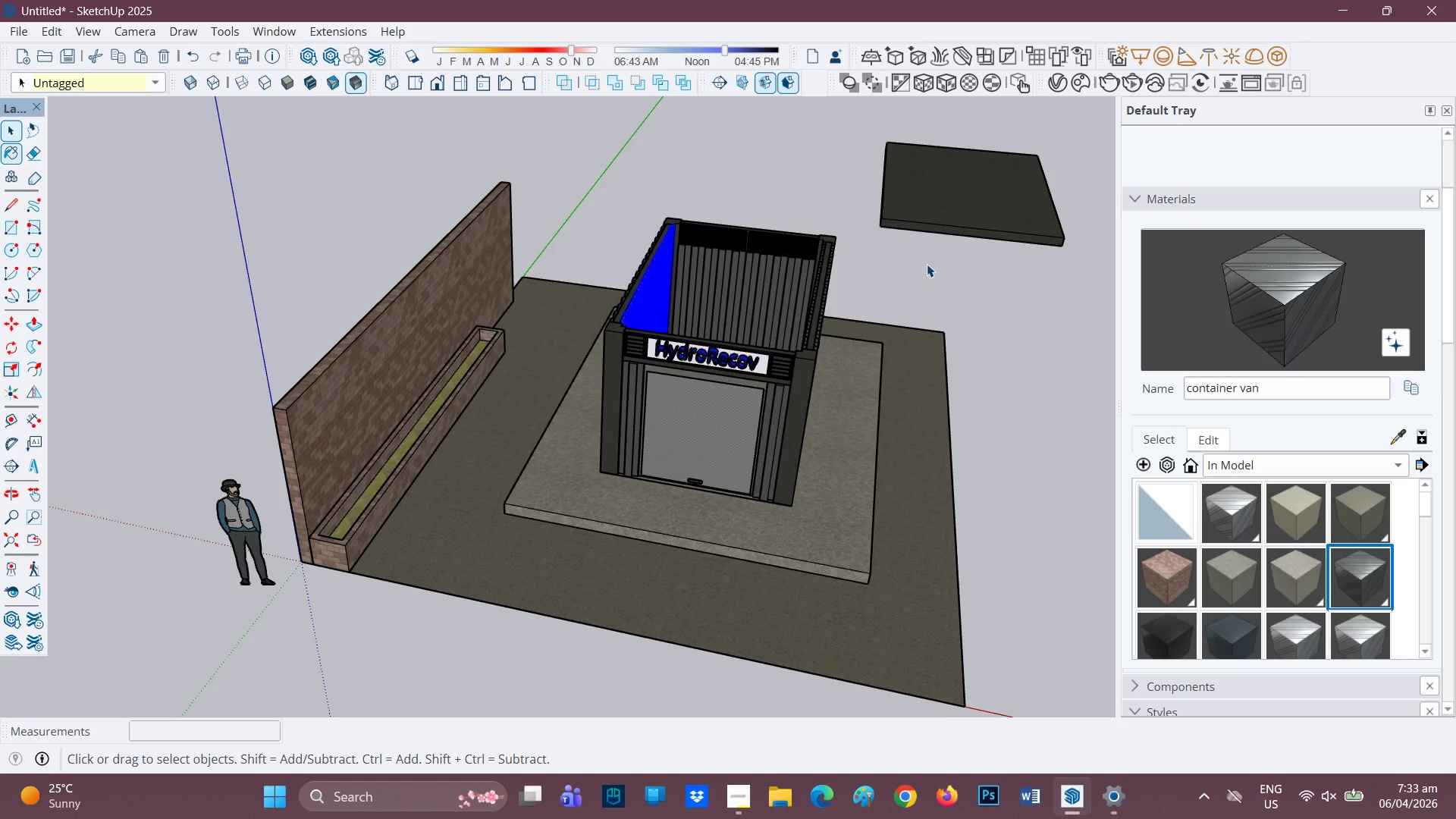 
key(H)
 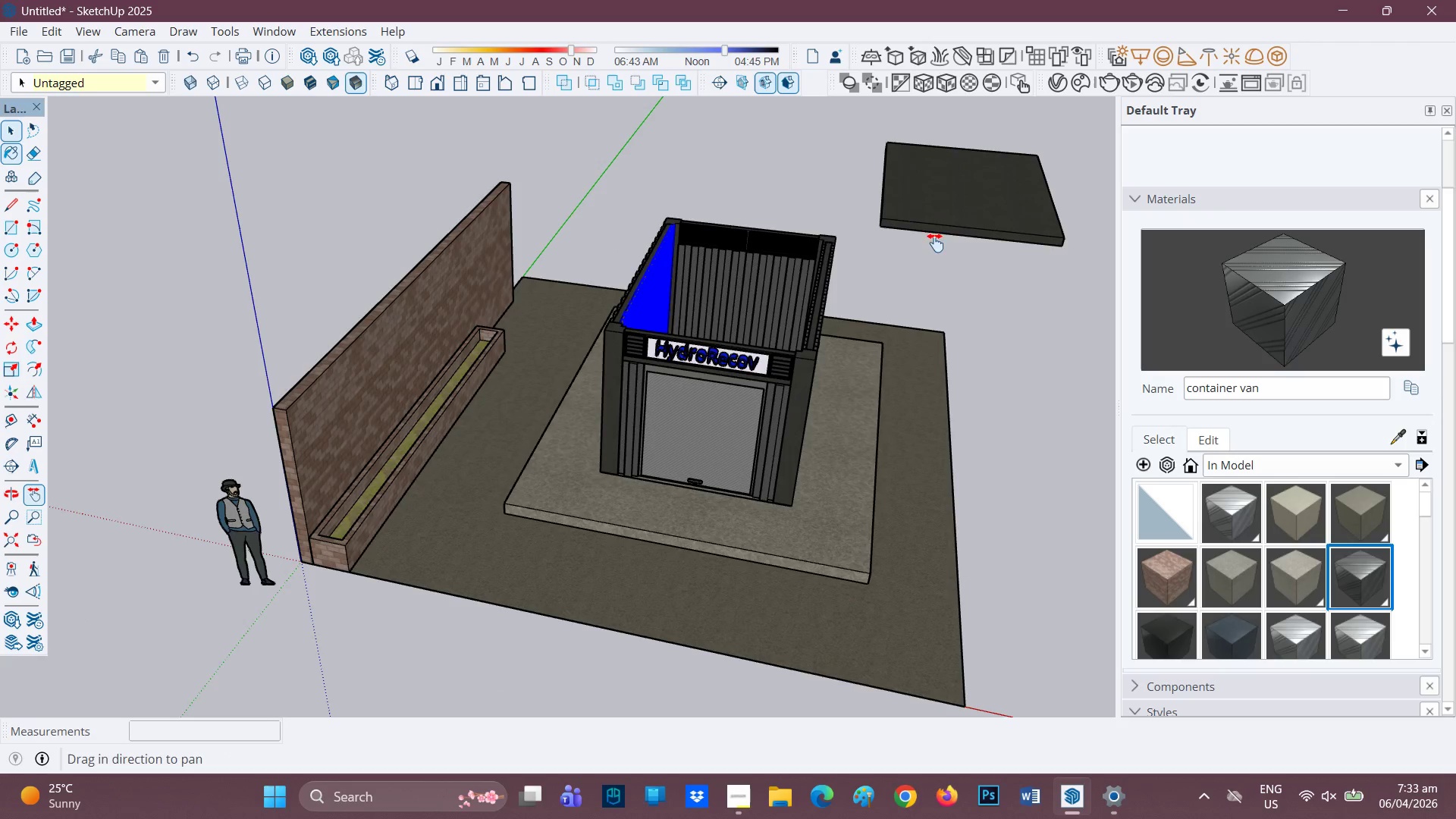 
left_click_drag(start_coordinate=[935, 243], to_coordinate=[541, 529])
 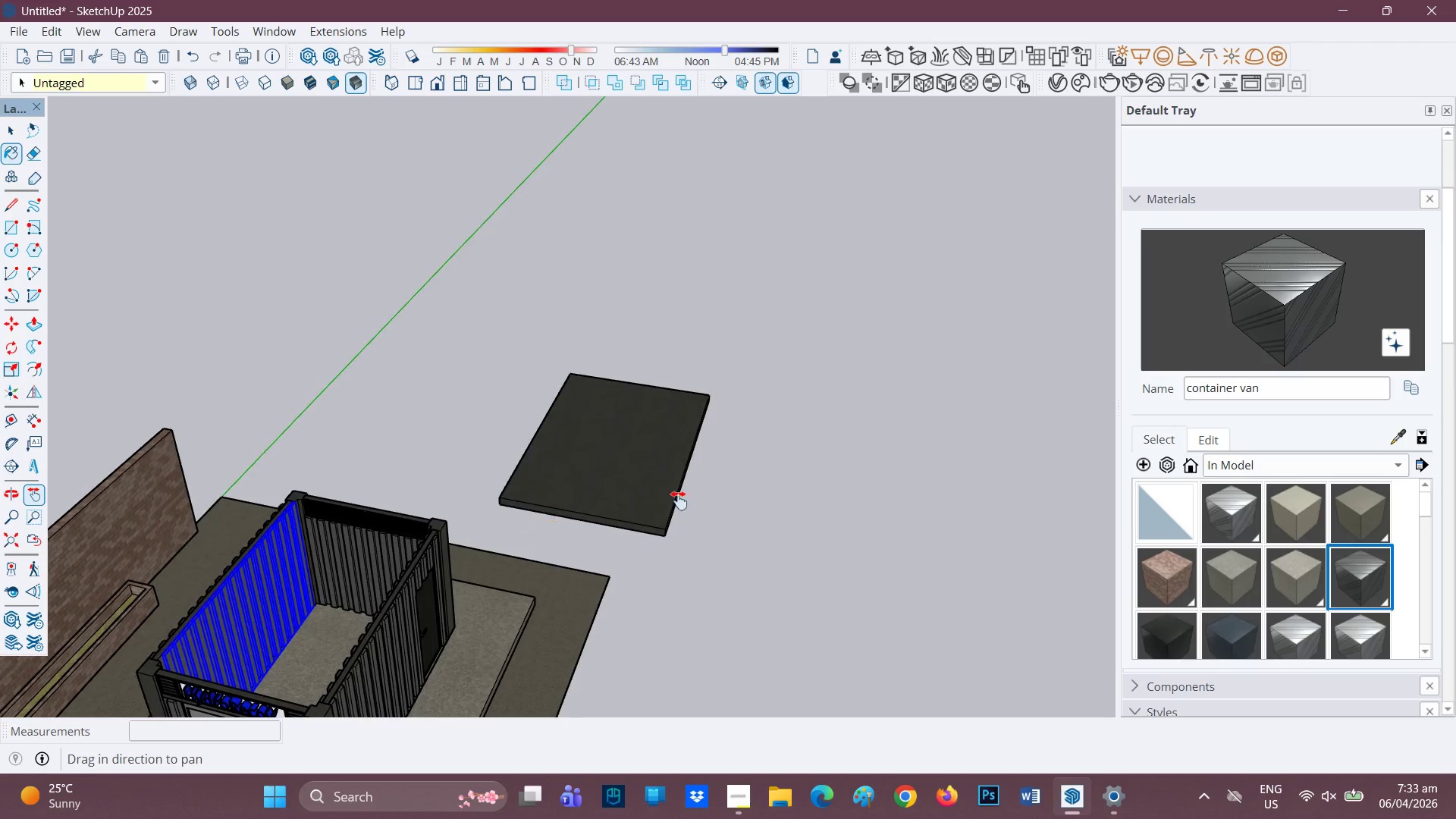 
key(Control+V)
 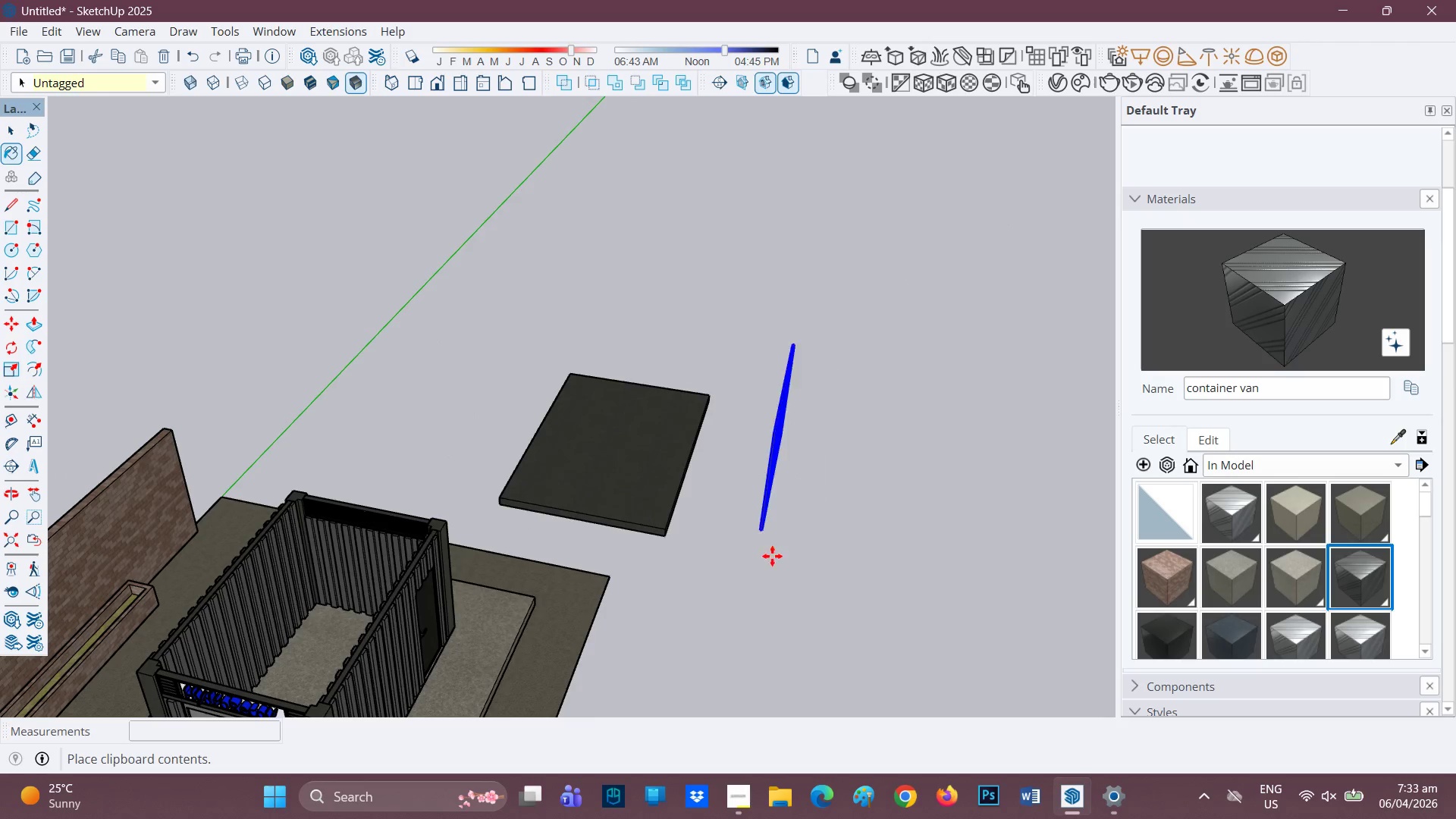 
left_click([779, 563])
 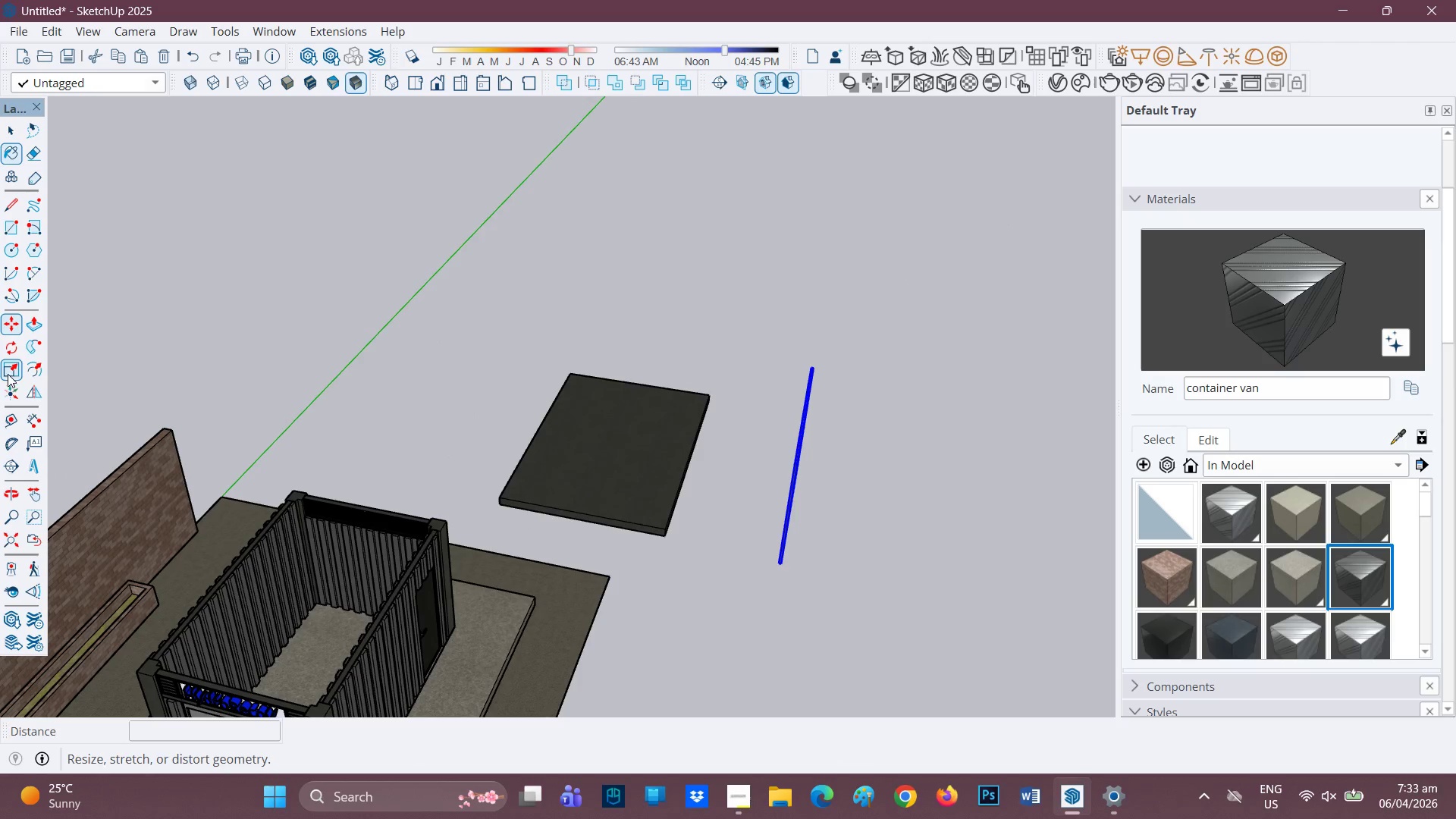 
left_click_drag(start_coordinate=[13, 349], to_coordinate=[13, 353])
 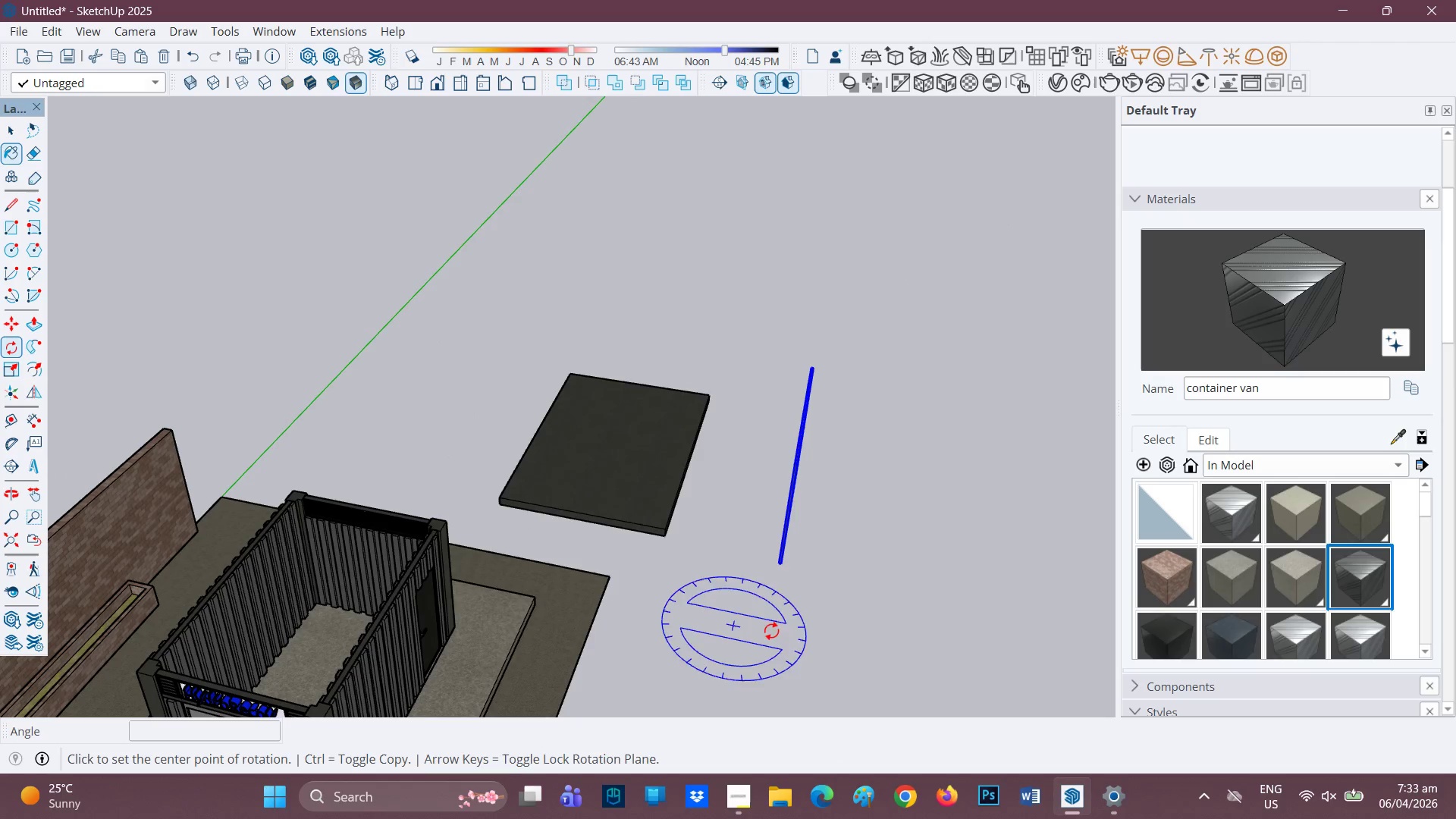 
mouse_move([810, 592])
 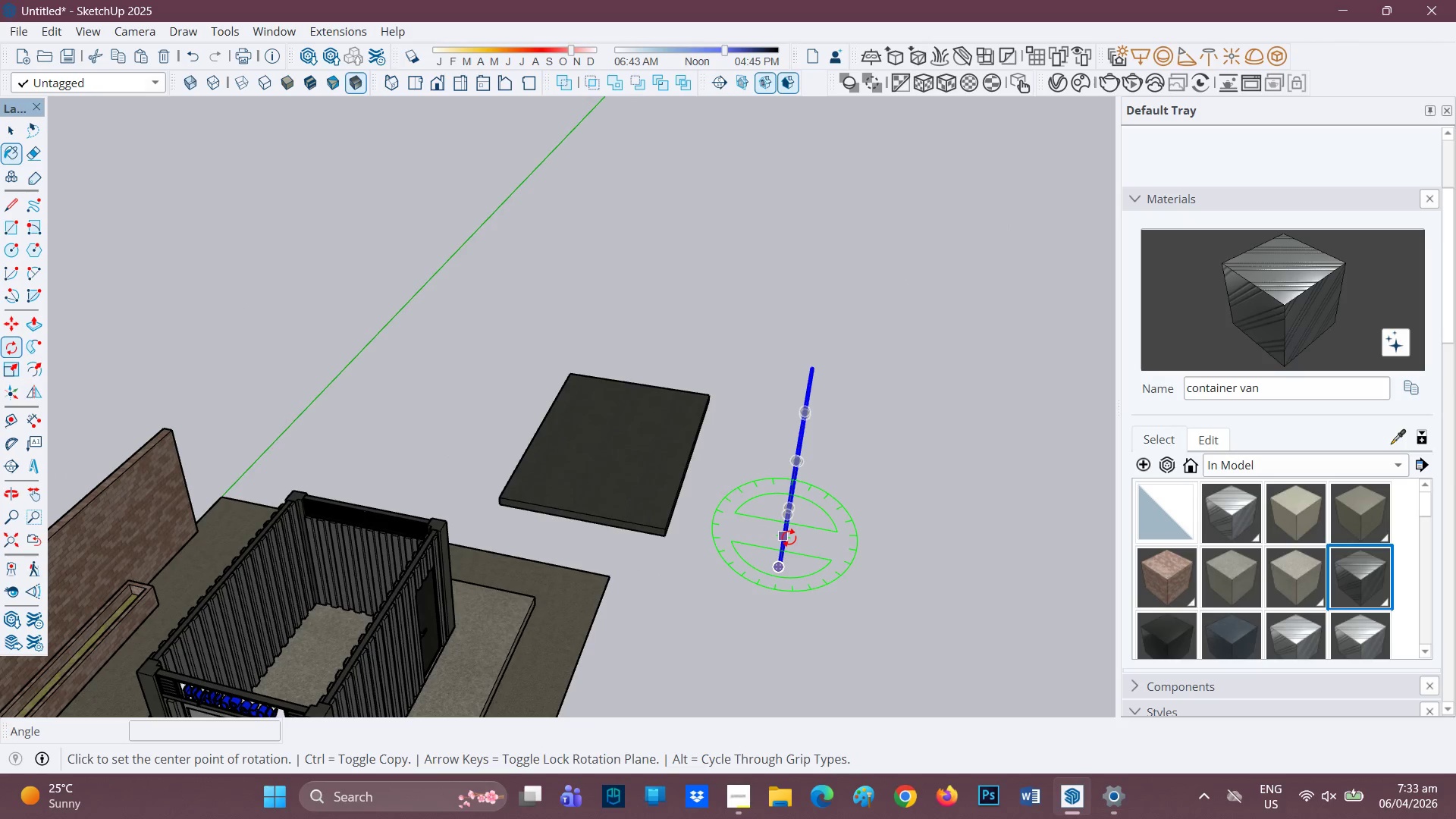 
left_click([789, 538])
 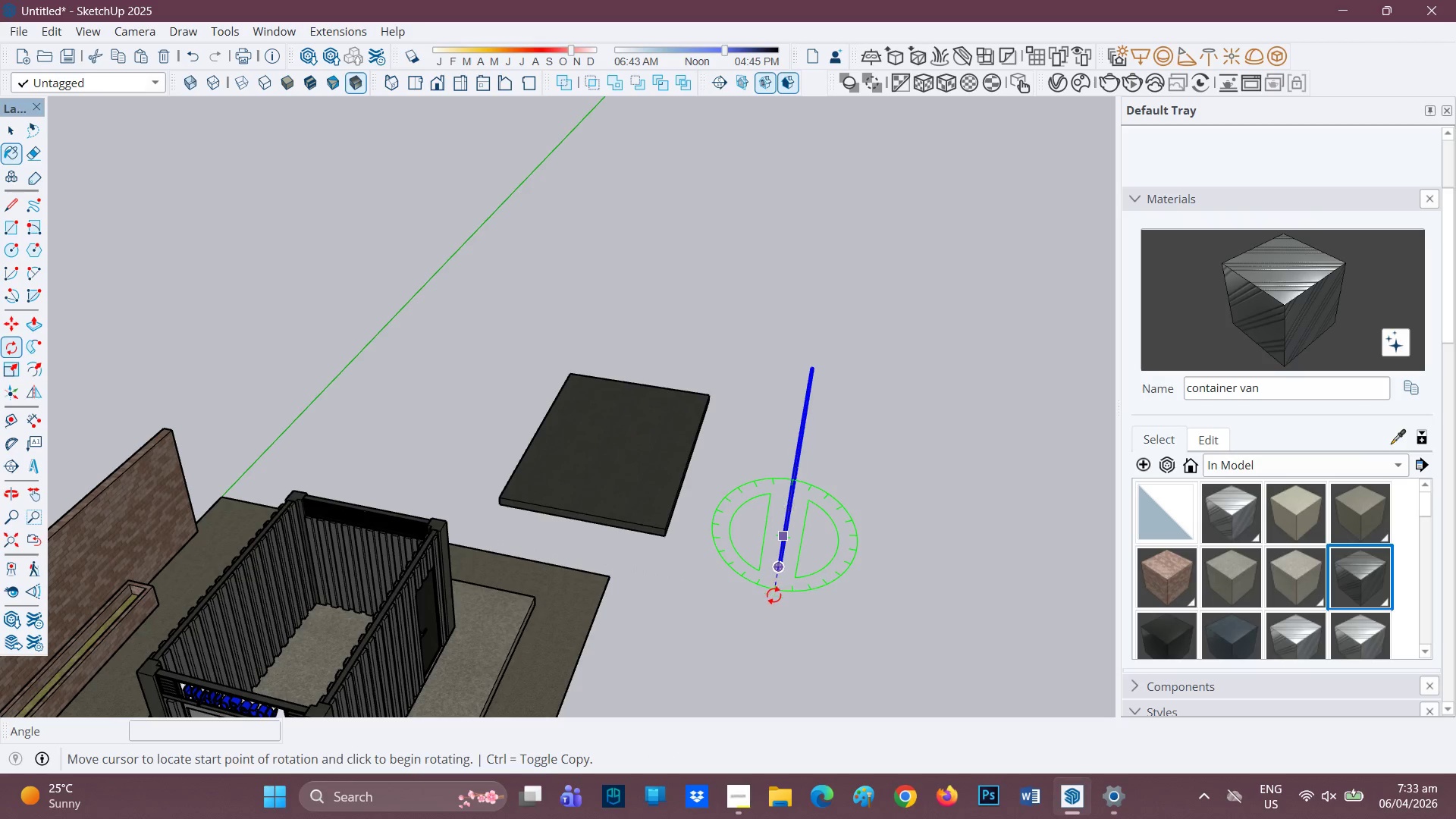 
left_click([774, 599])
 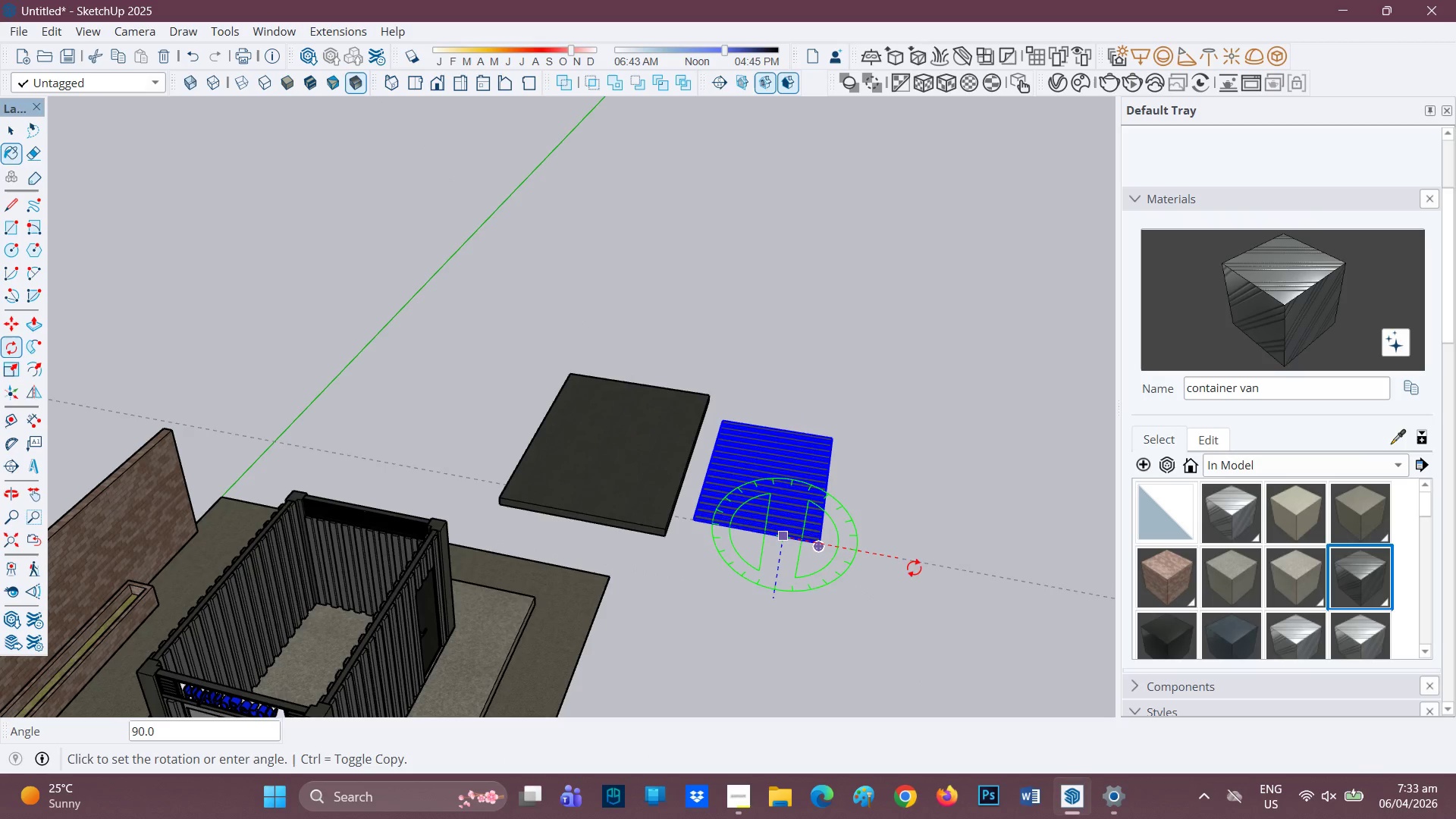 
left_click([920, 569])
 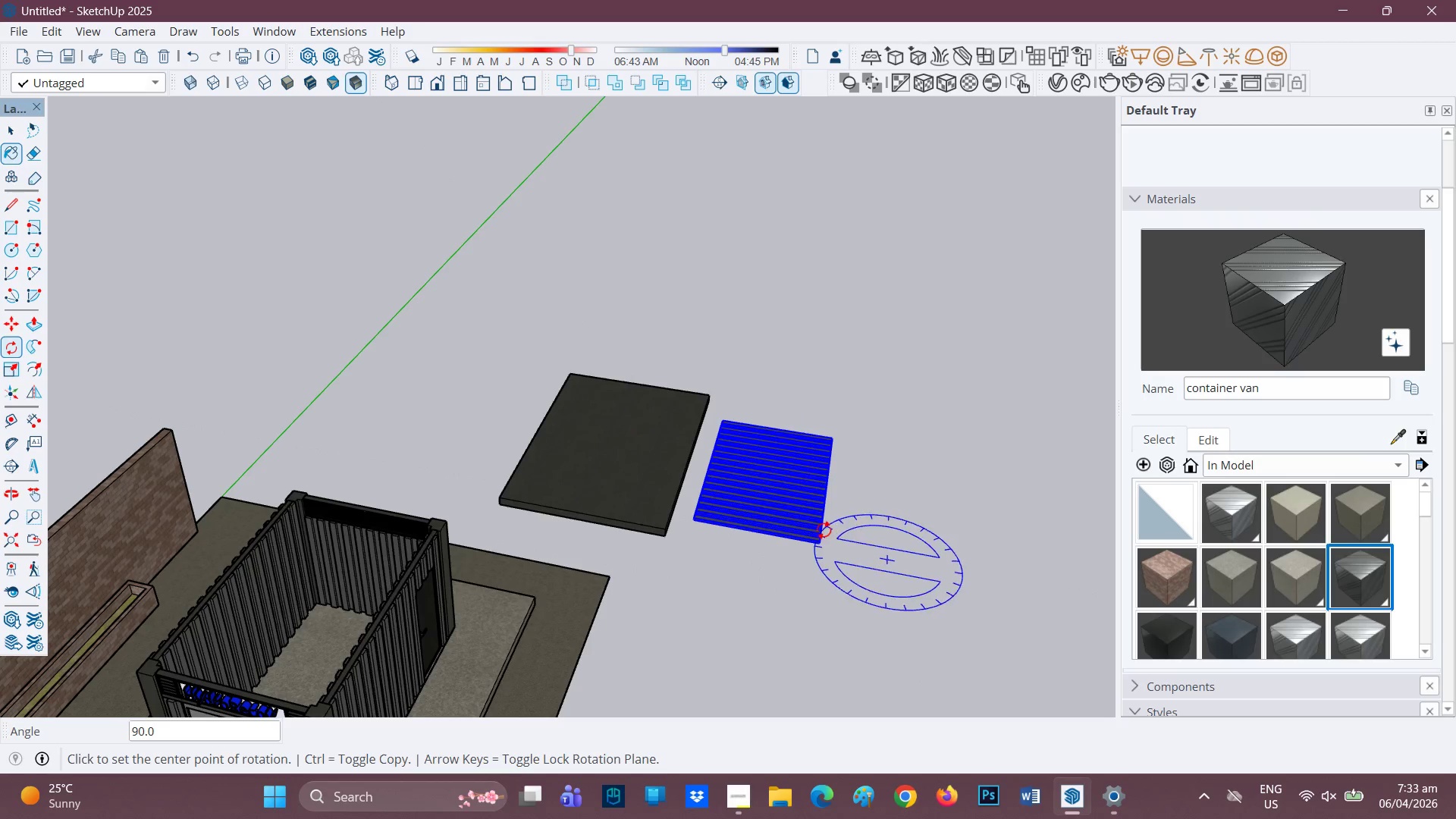 
scroll: coordinate [855, 507], scroll_direction: up, amount: 9.0
 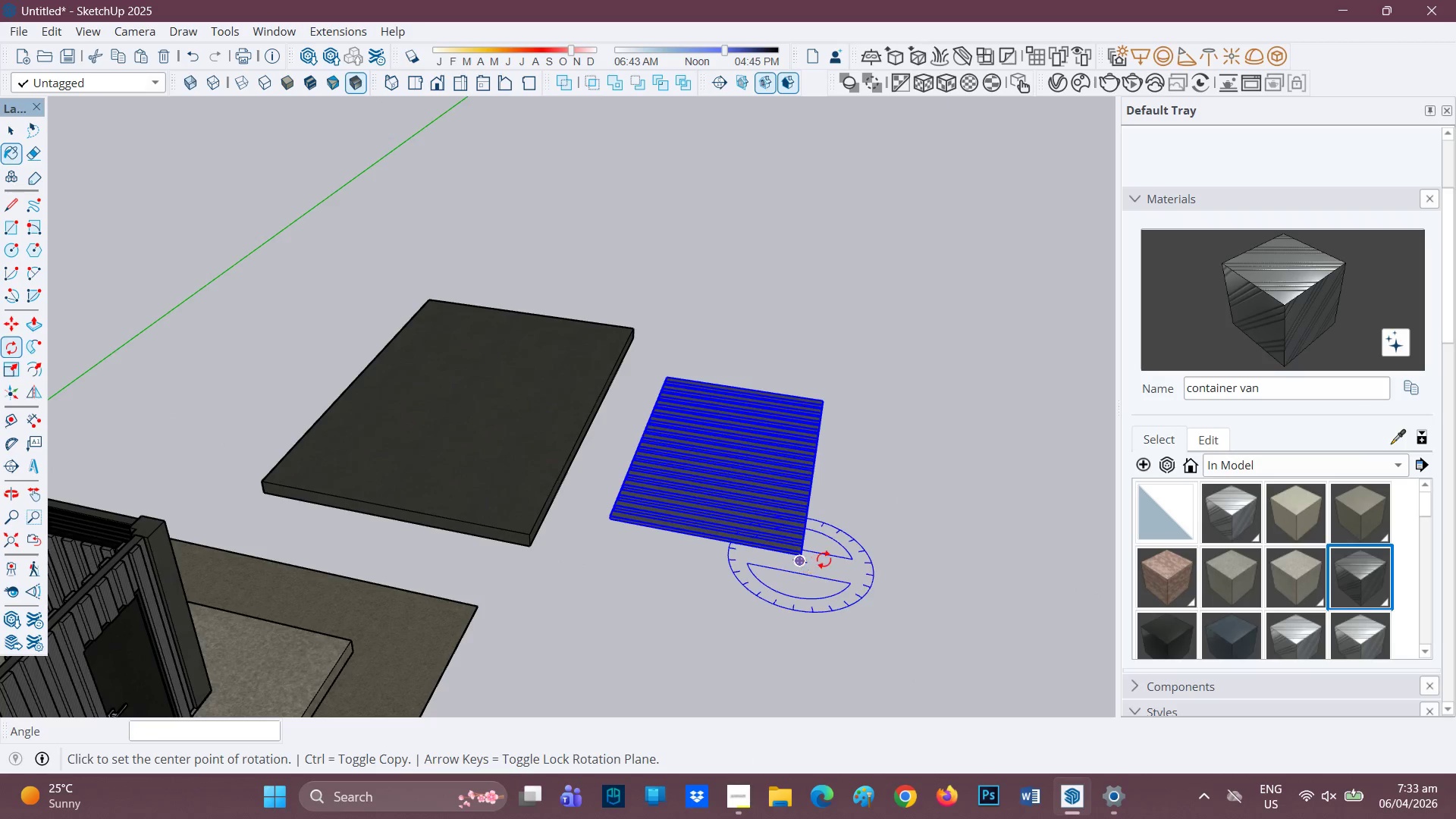 
key(M)
 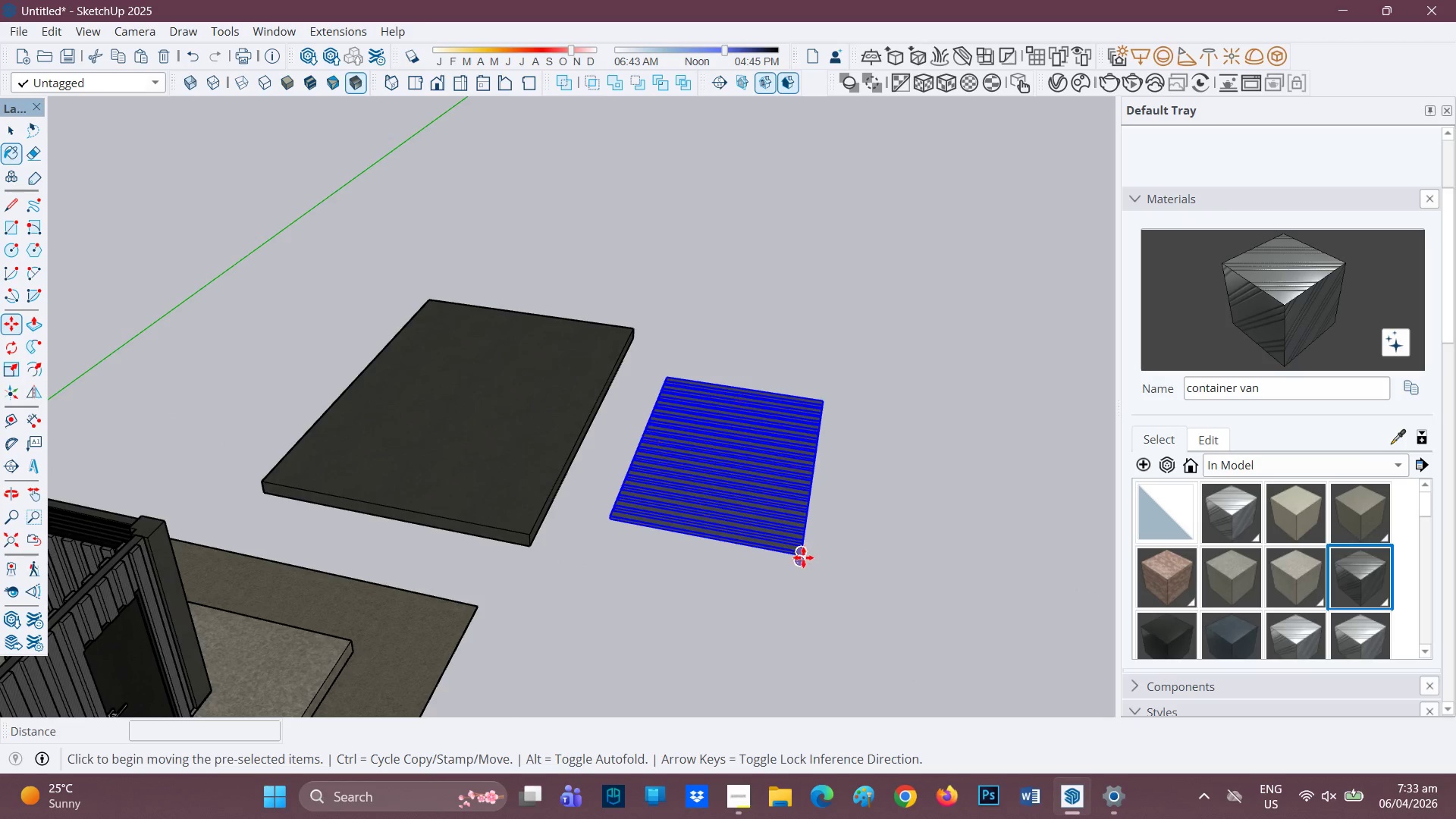 
left_click([802, 558])
 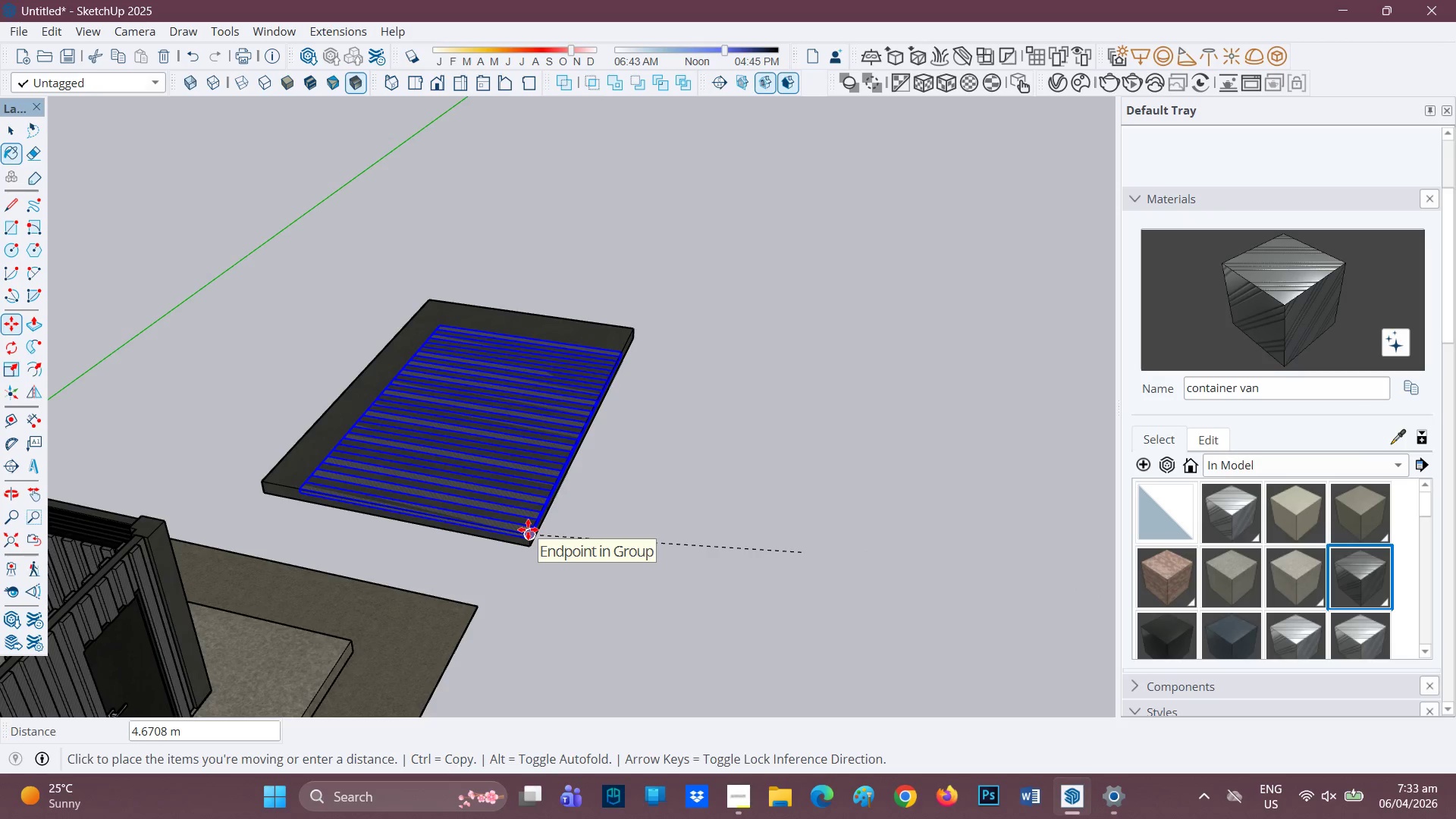 
left_click([528, 529])
 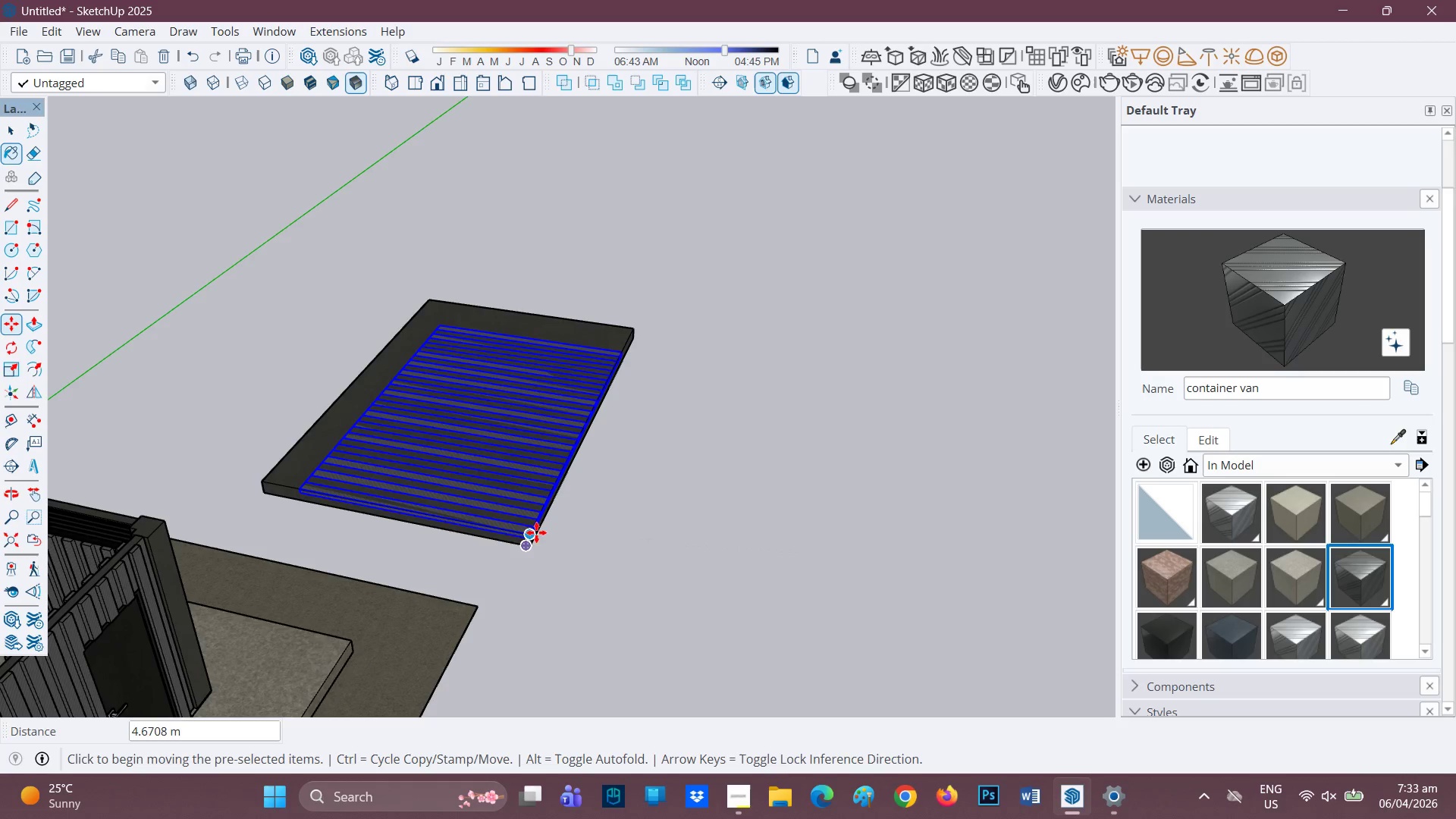 
scroll: coordinate [390, 556], scroll_direction: up, amount: 13.0
 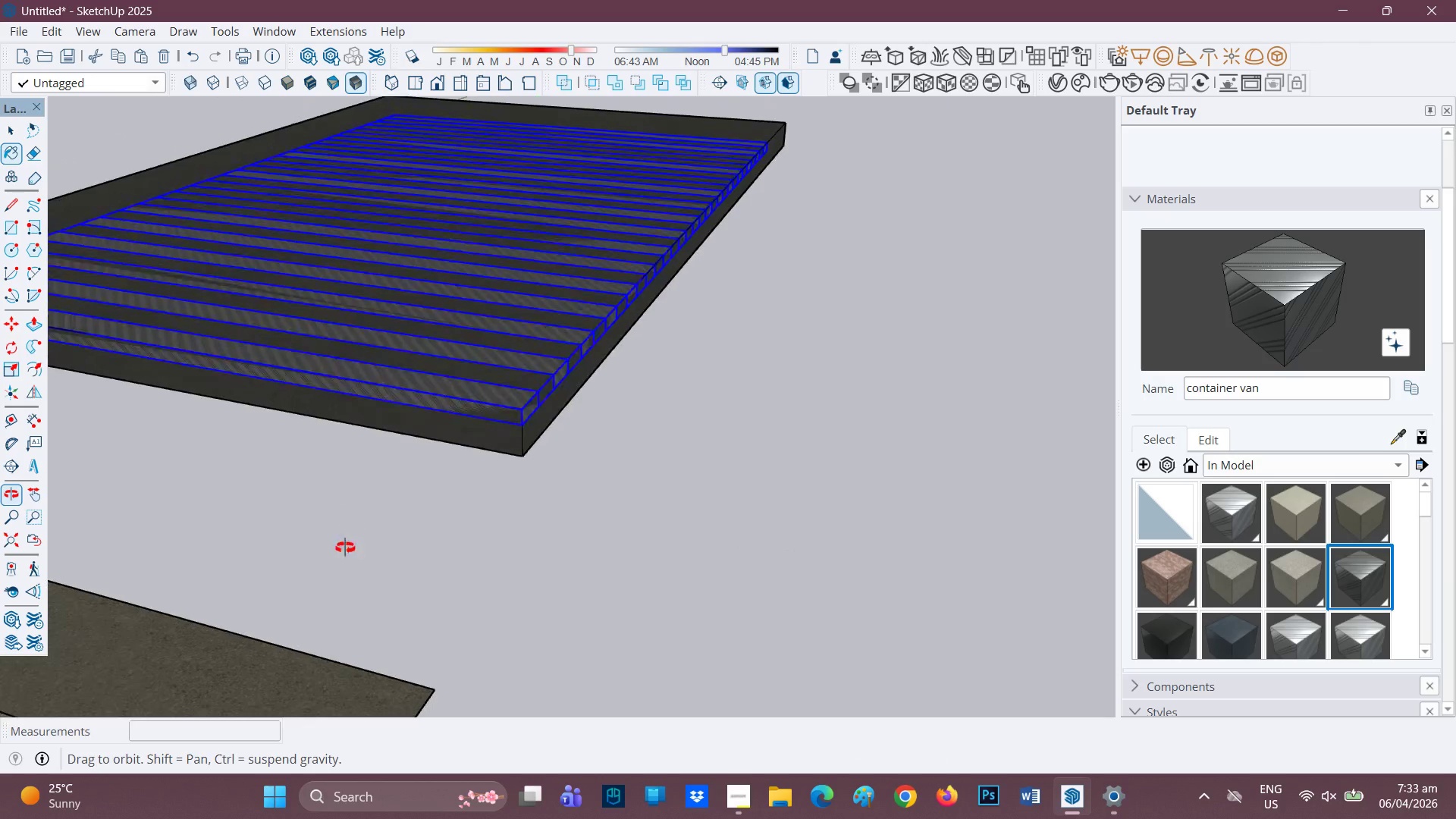 
scroll: coordinate [817, 240], scroll_direction: down, amount: 7.0
 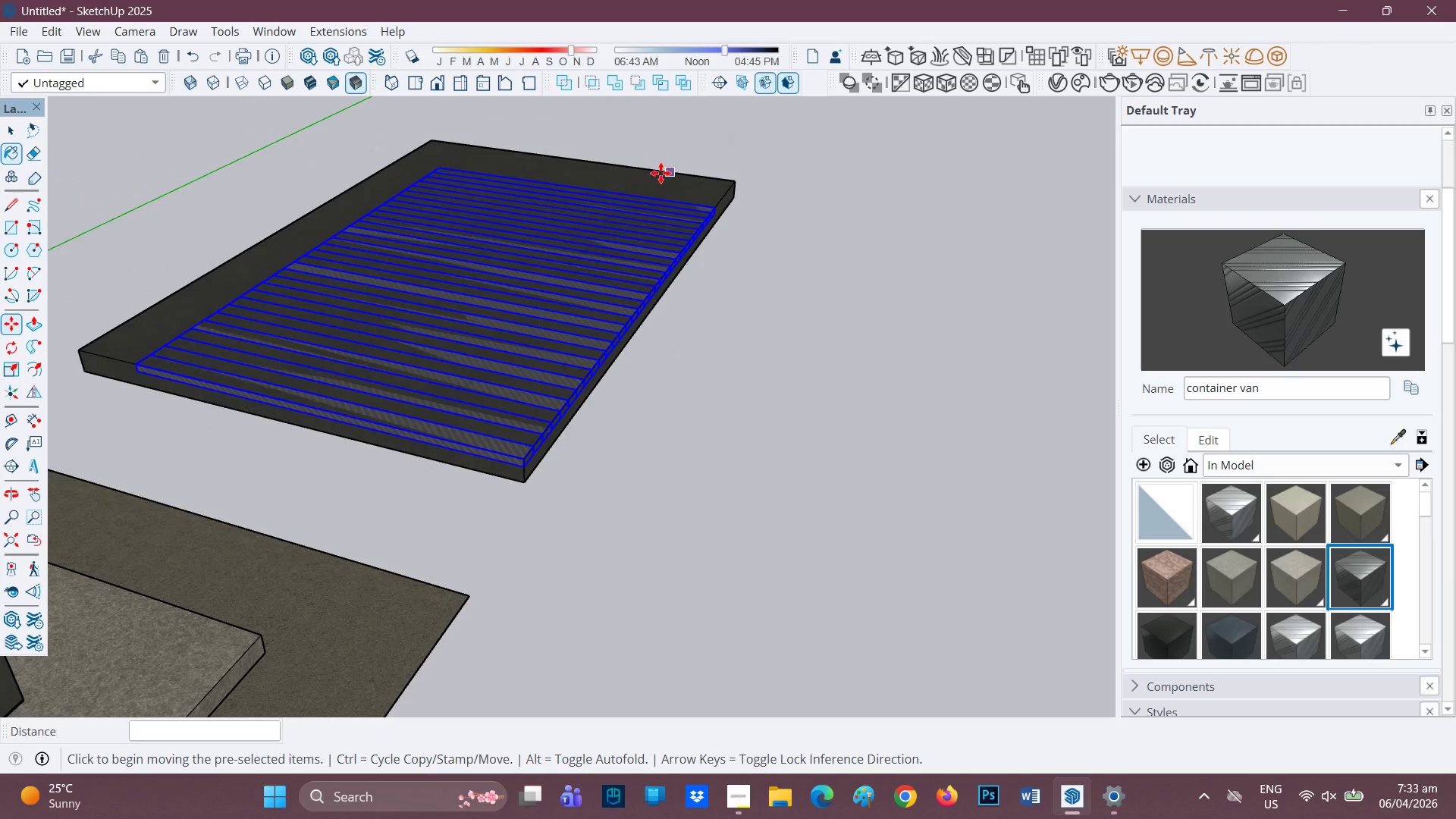 
key(Space)
 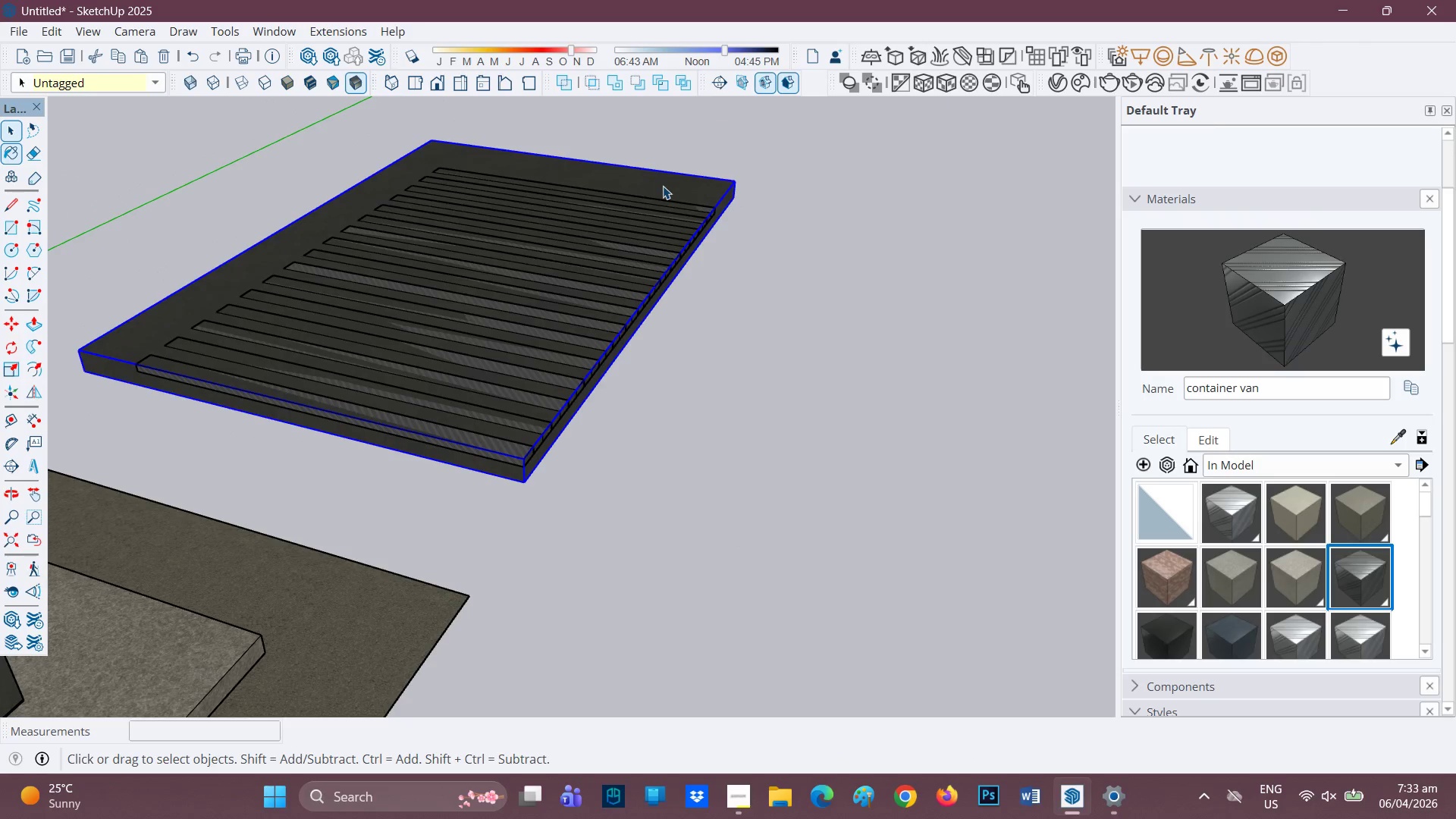 
double_click([663, 184])
 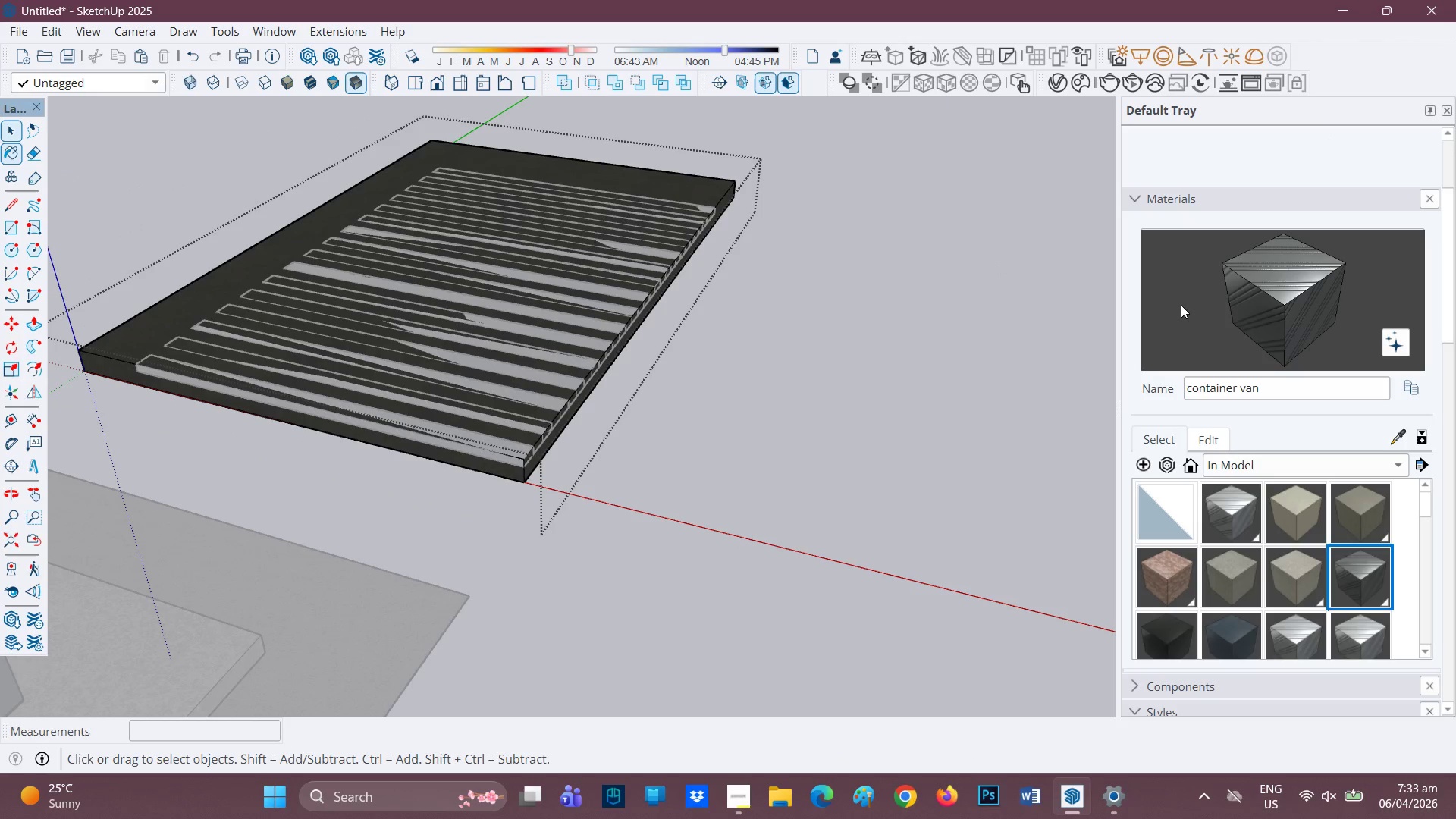 
left_click([1270, 280])
 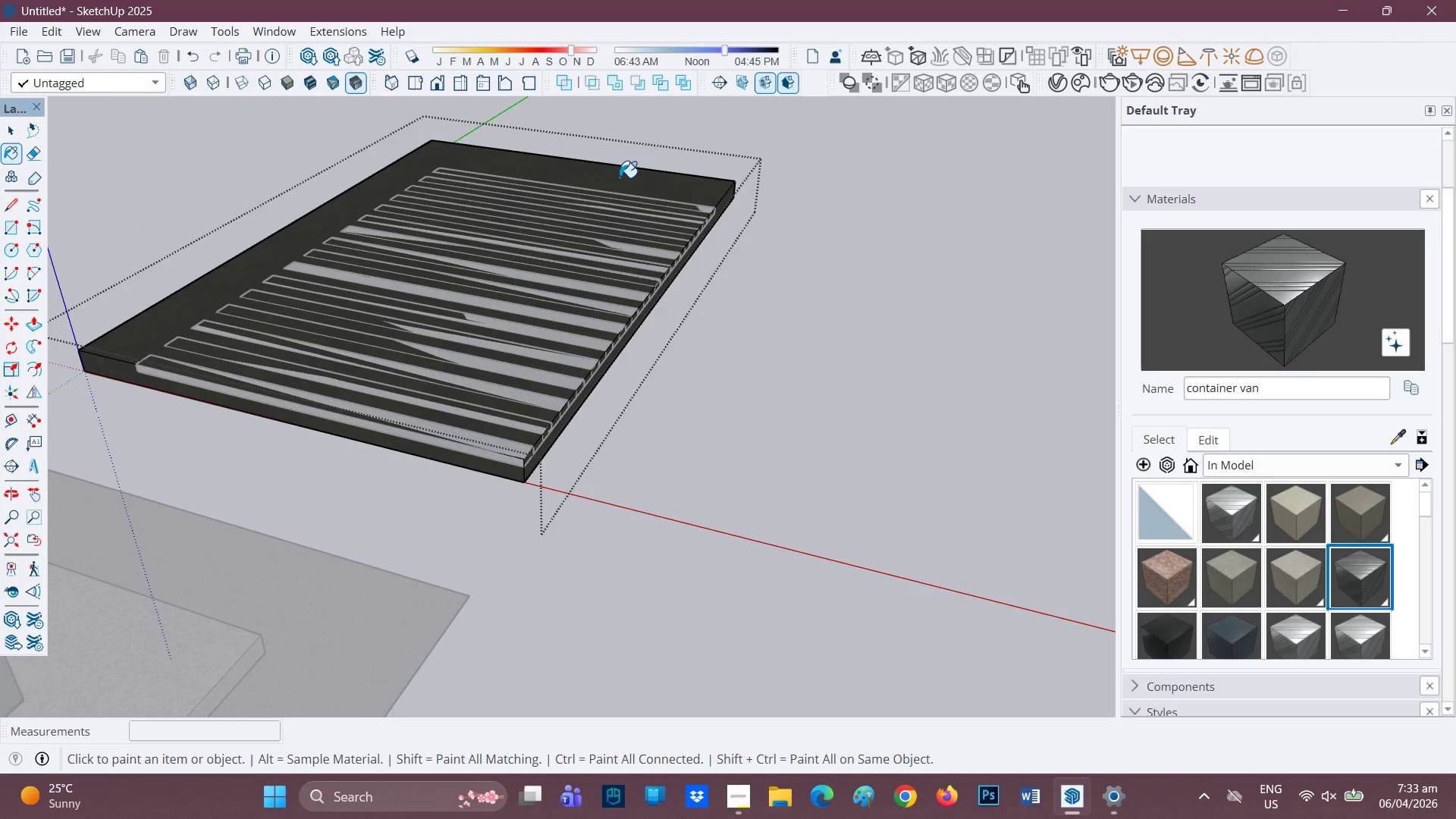 
left_click_drag(start_coordinate=[626, 181], to_coordinate=[630, 181])
 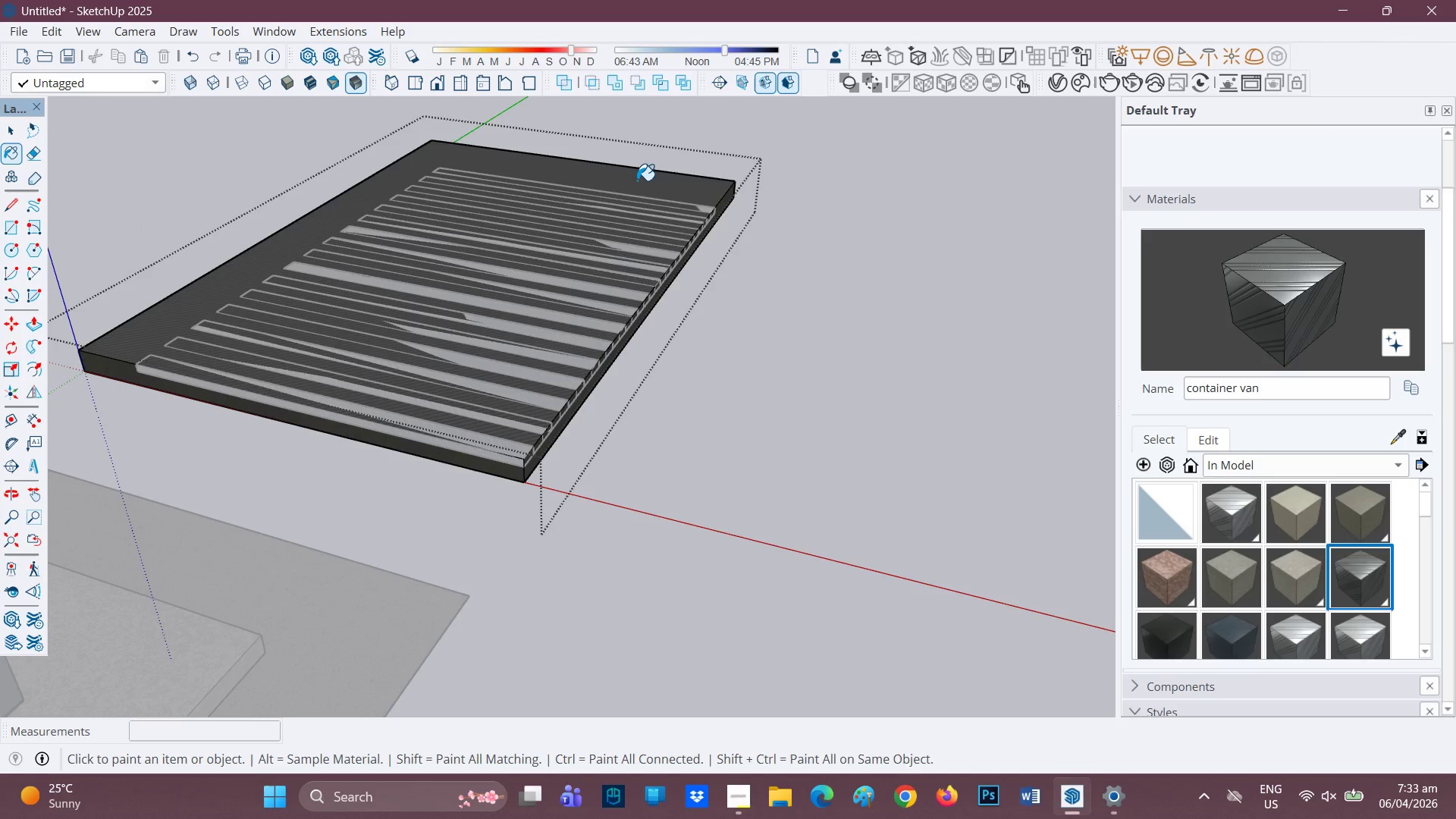 
scroll: coordinate [623, 240], scroll_direction: up, amount: 1.0
 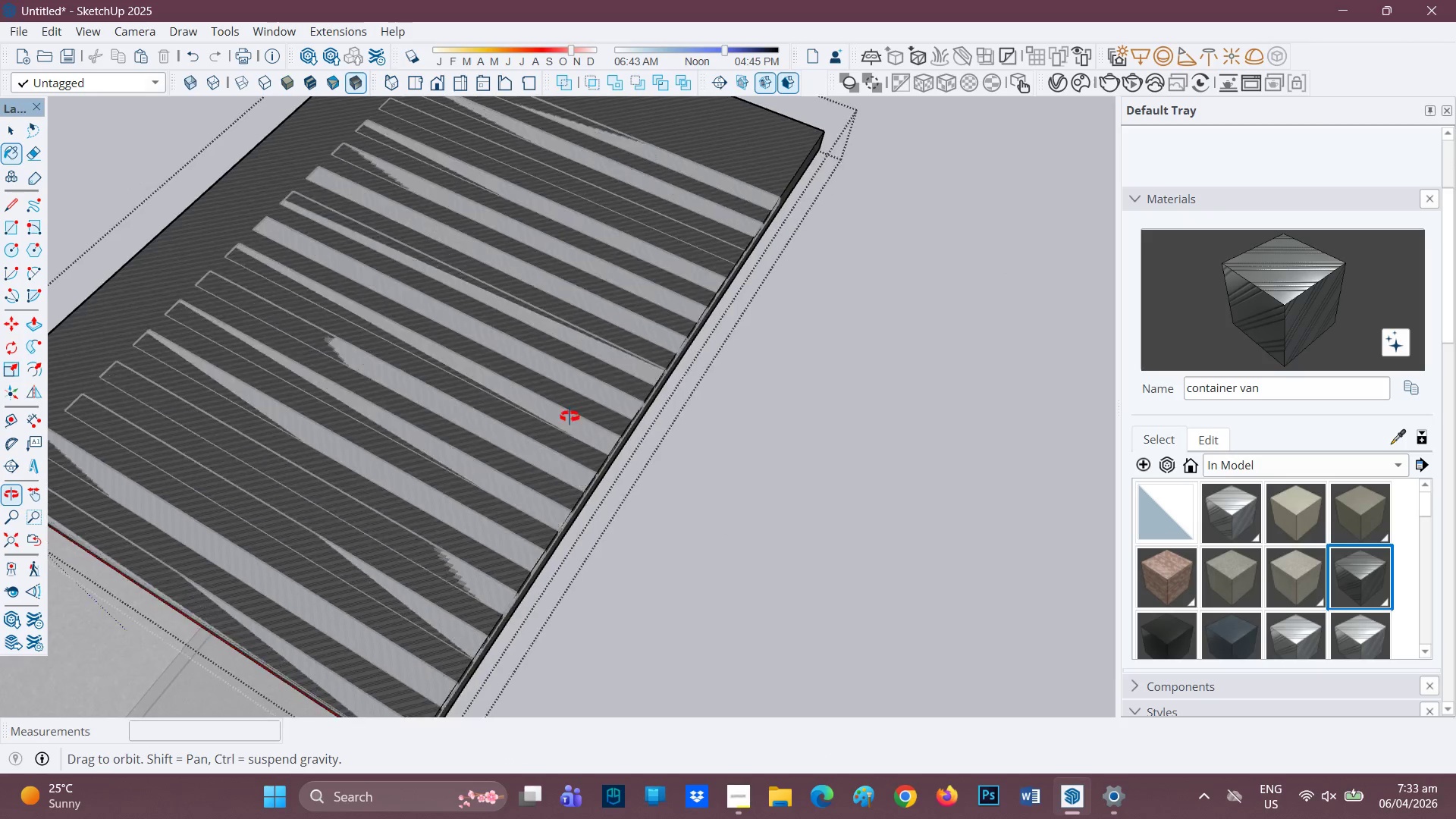 
scroll: coordinate [560, 410], scroll_direction: none, amount: 0.0
 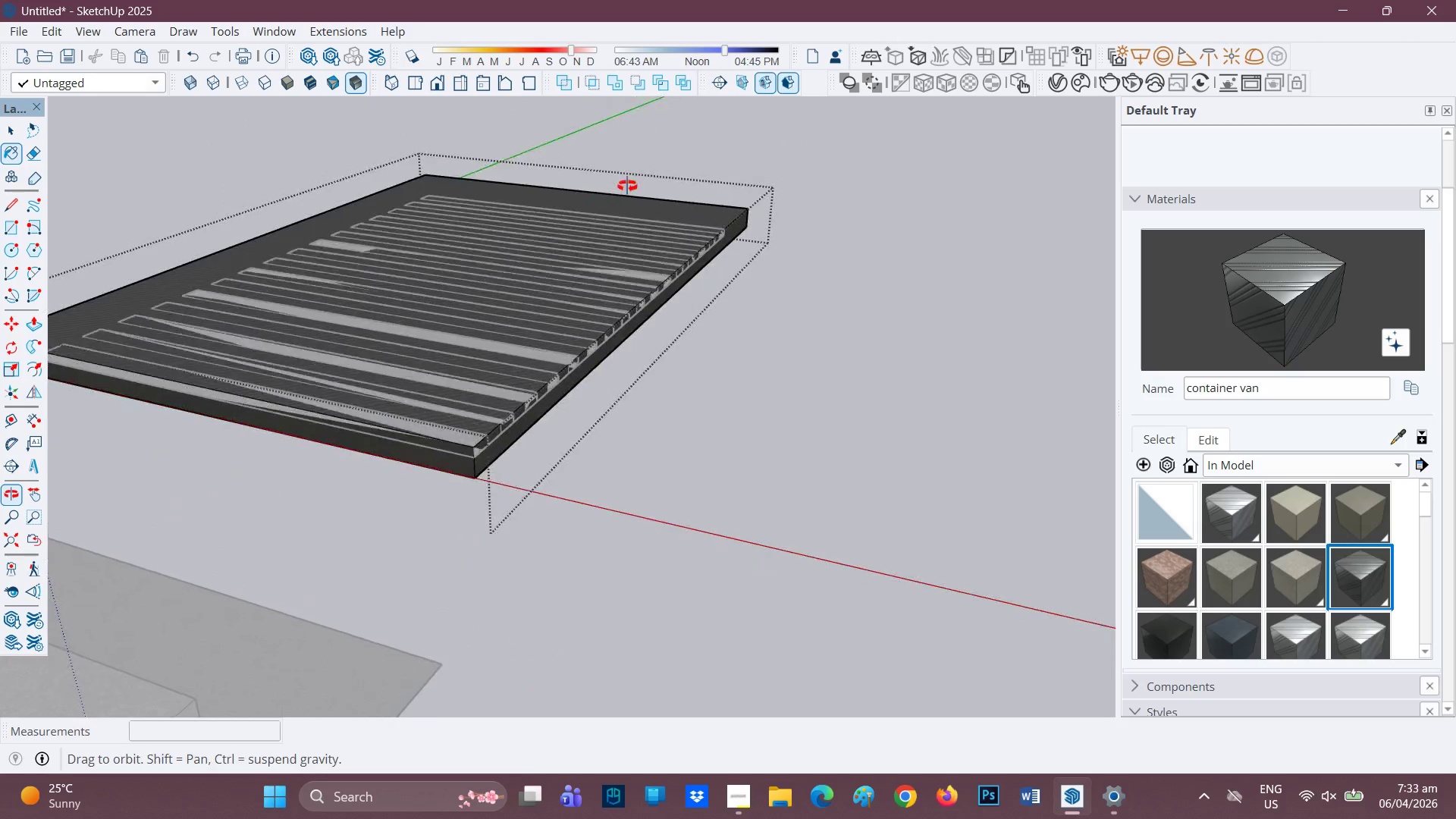 
key(Space)
 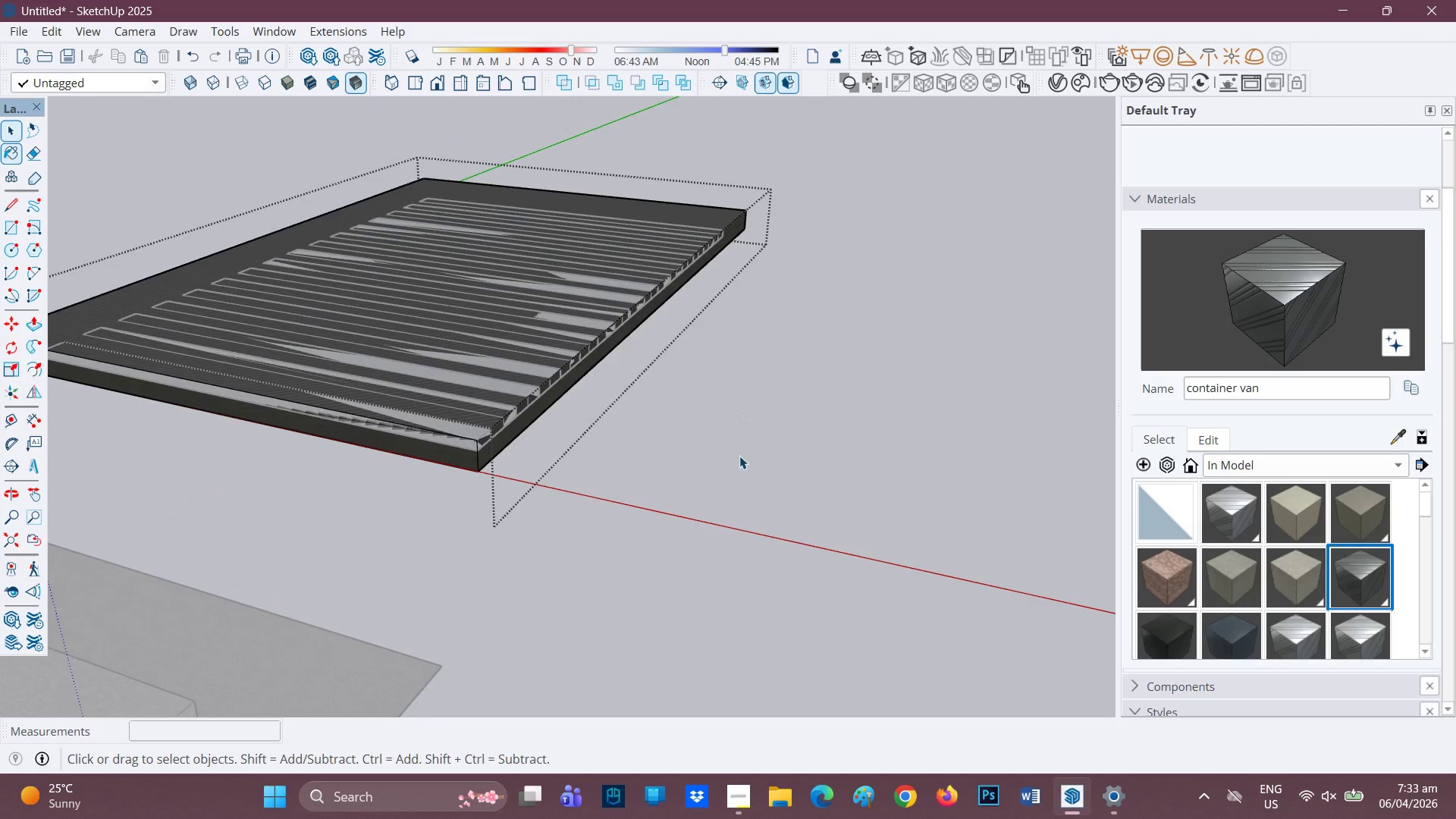 
left_click([745, 469])
 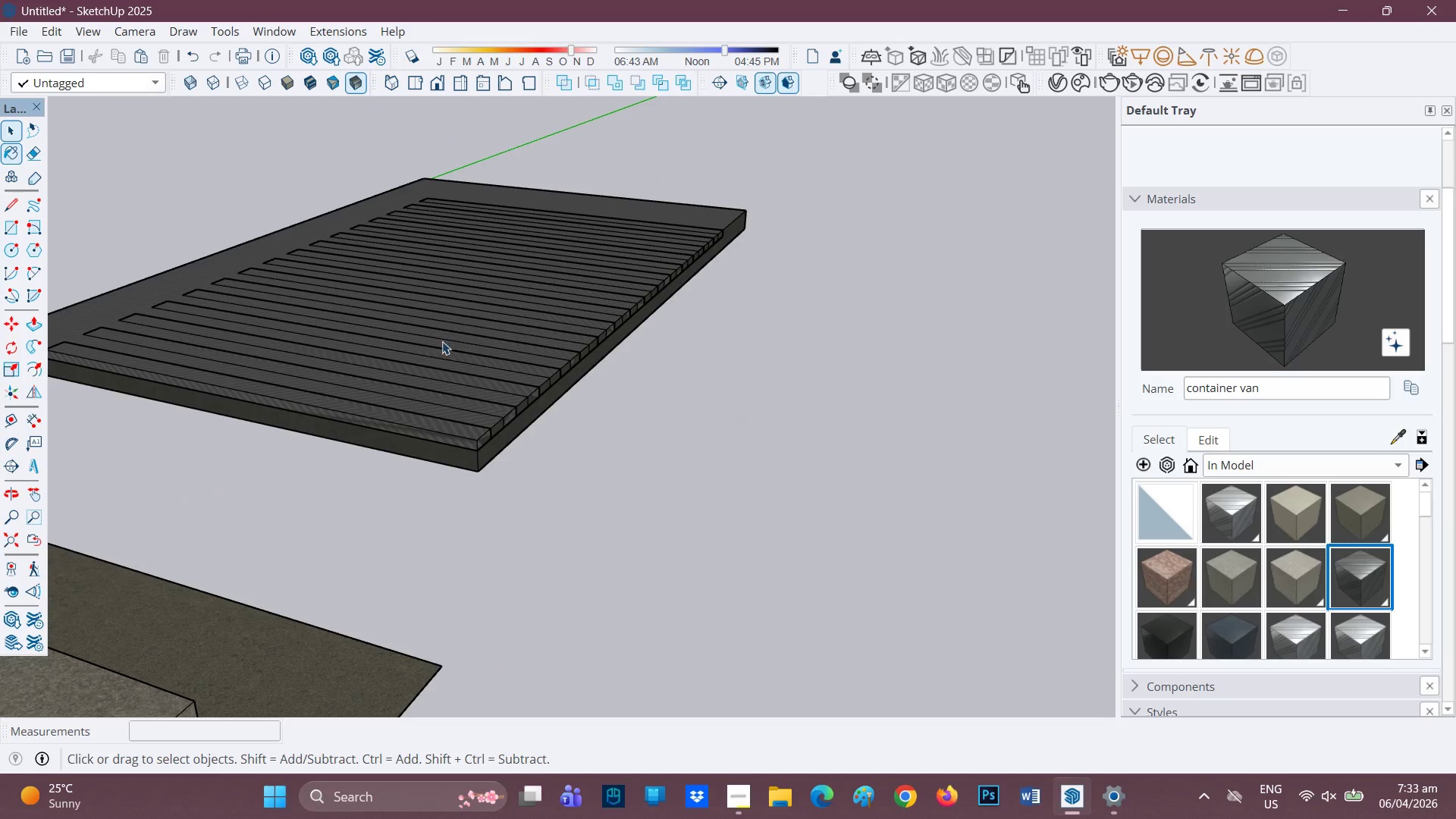 
left_click([443, 375])
 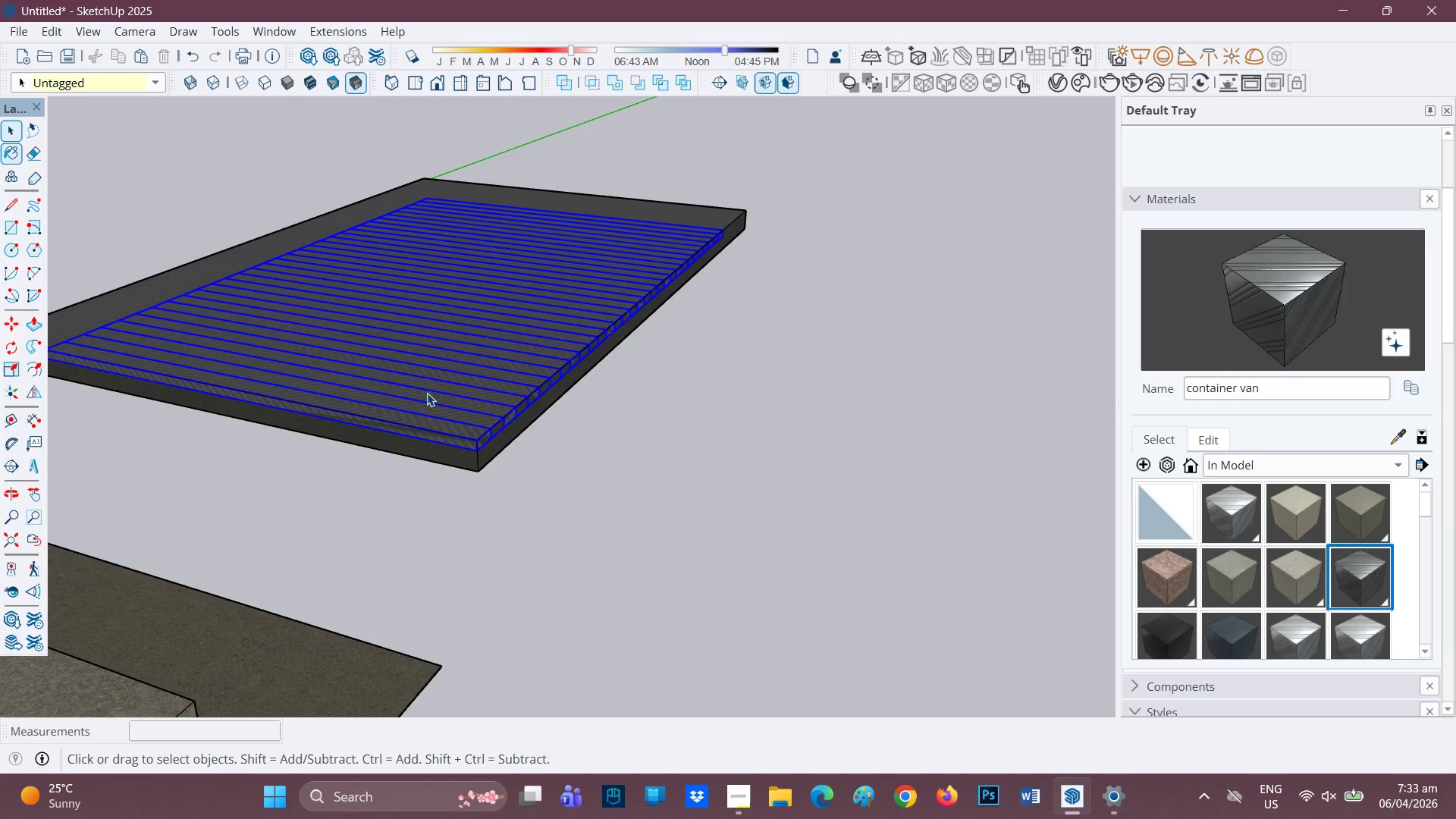 
scroll: coordinate [560, 530], scroll_direction: up, amount: 14.0
 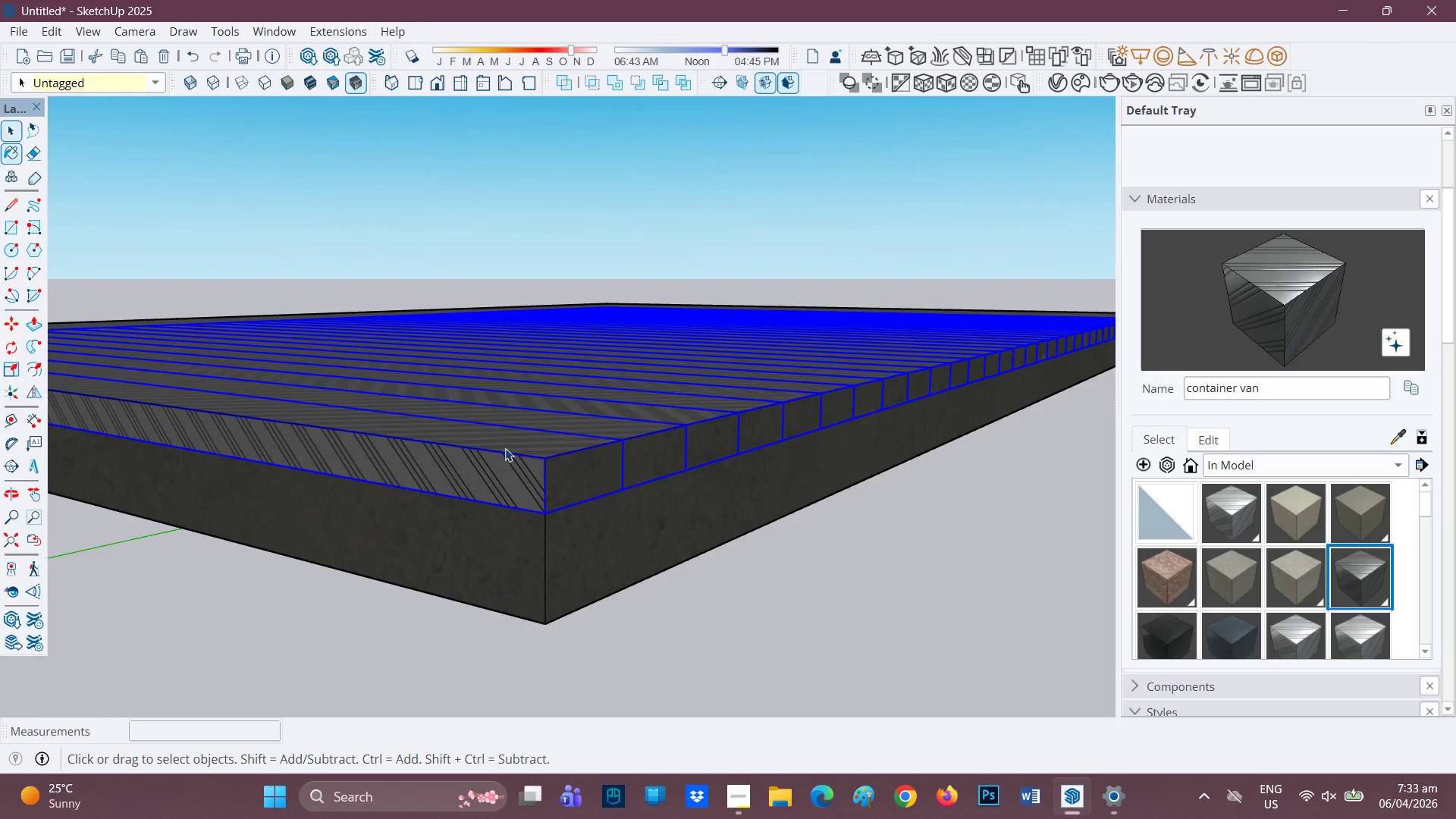 
key(M)
 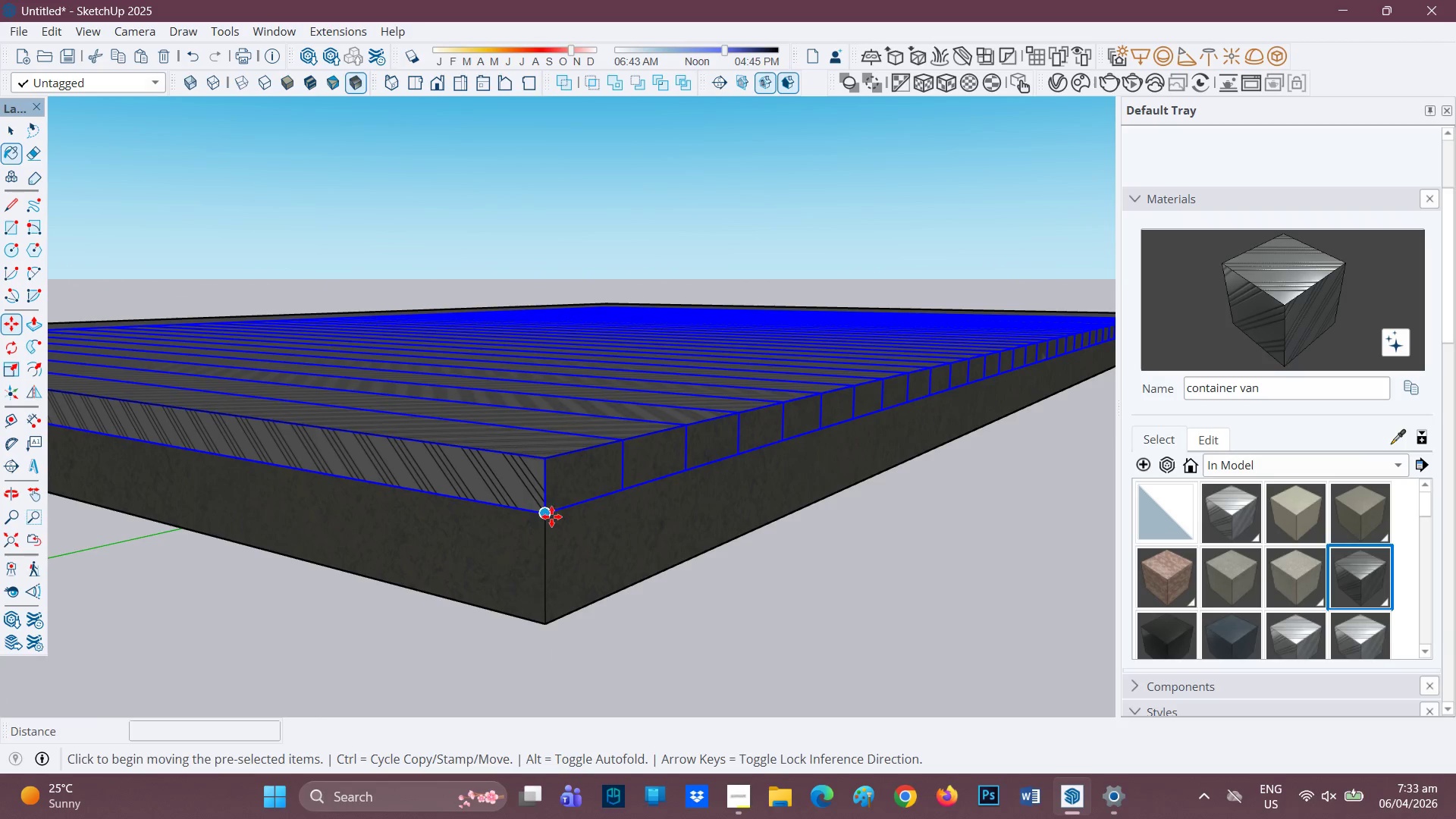 
left_click([549, 513])
 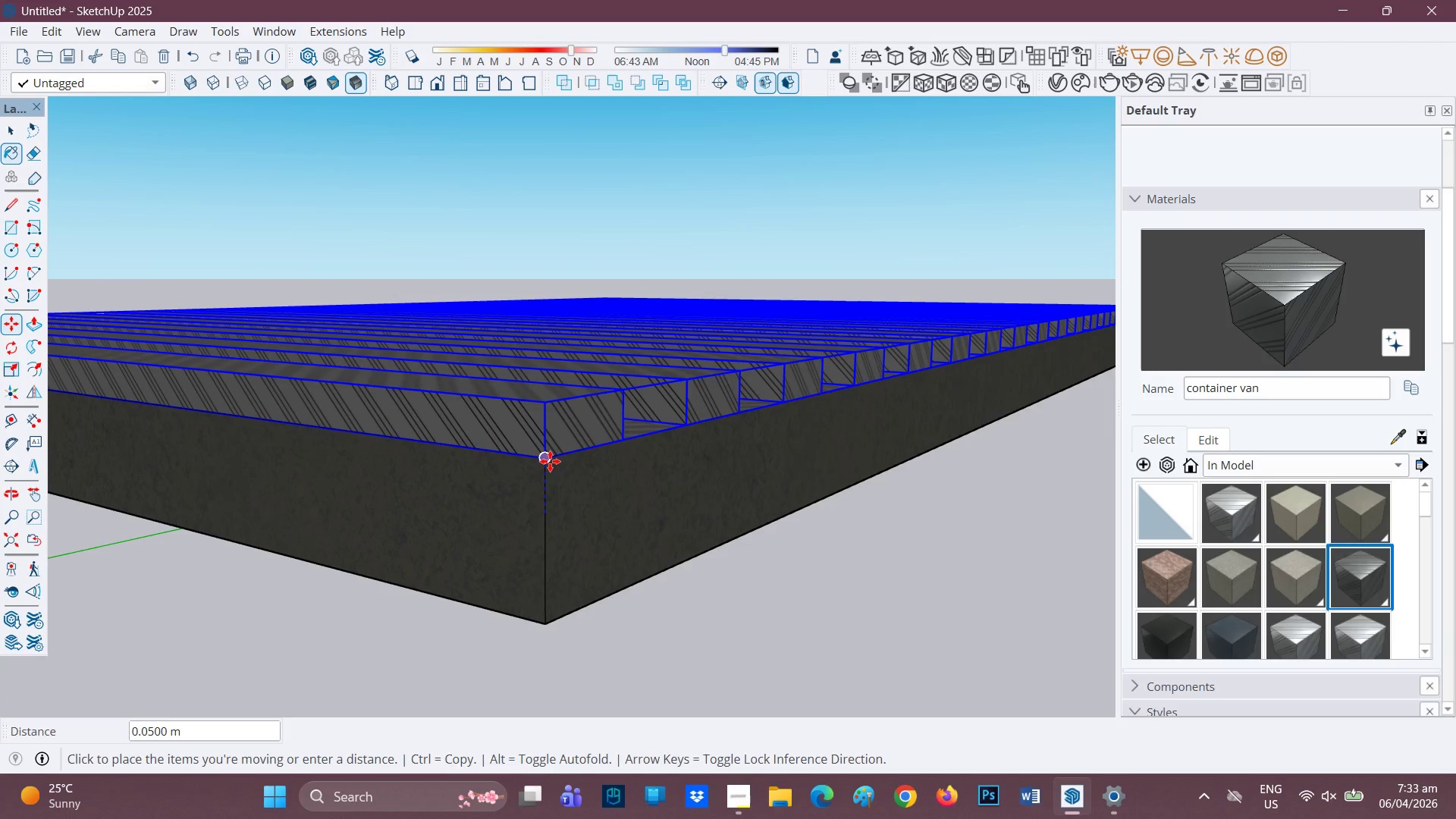 
scroll: coordinate [627, 441], scroll_direction: down, amount: 9.0
 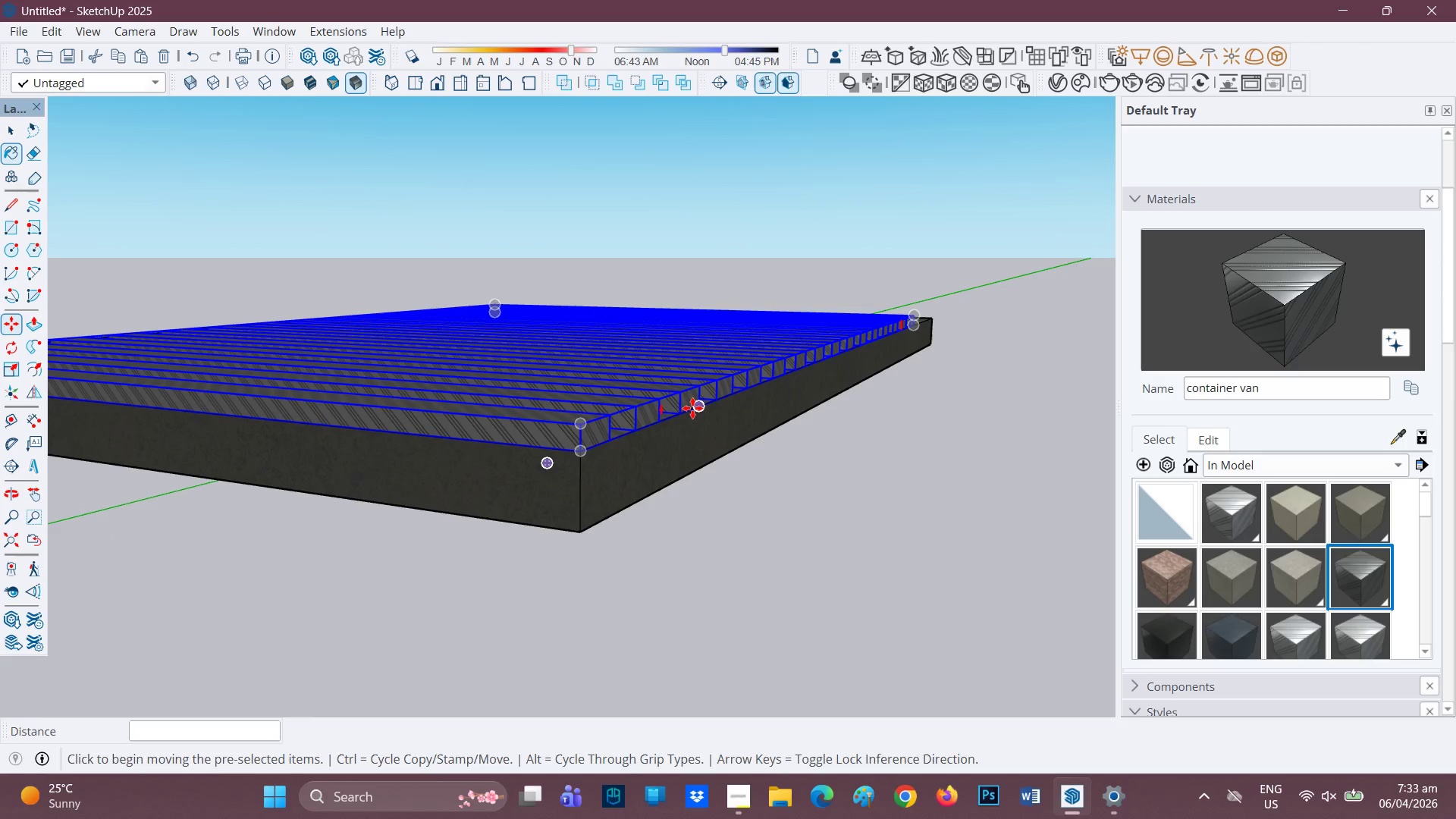 
key(Control+Z)
 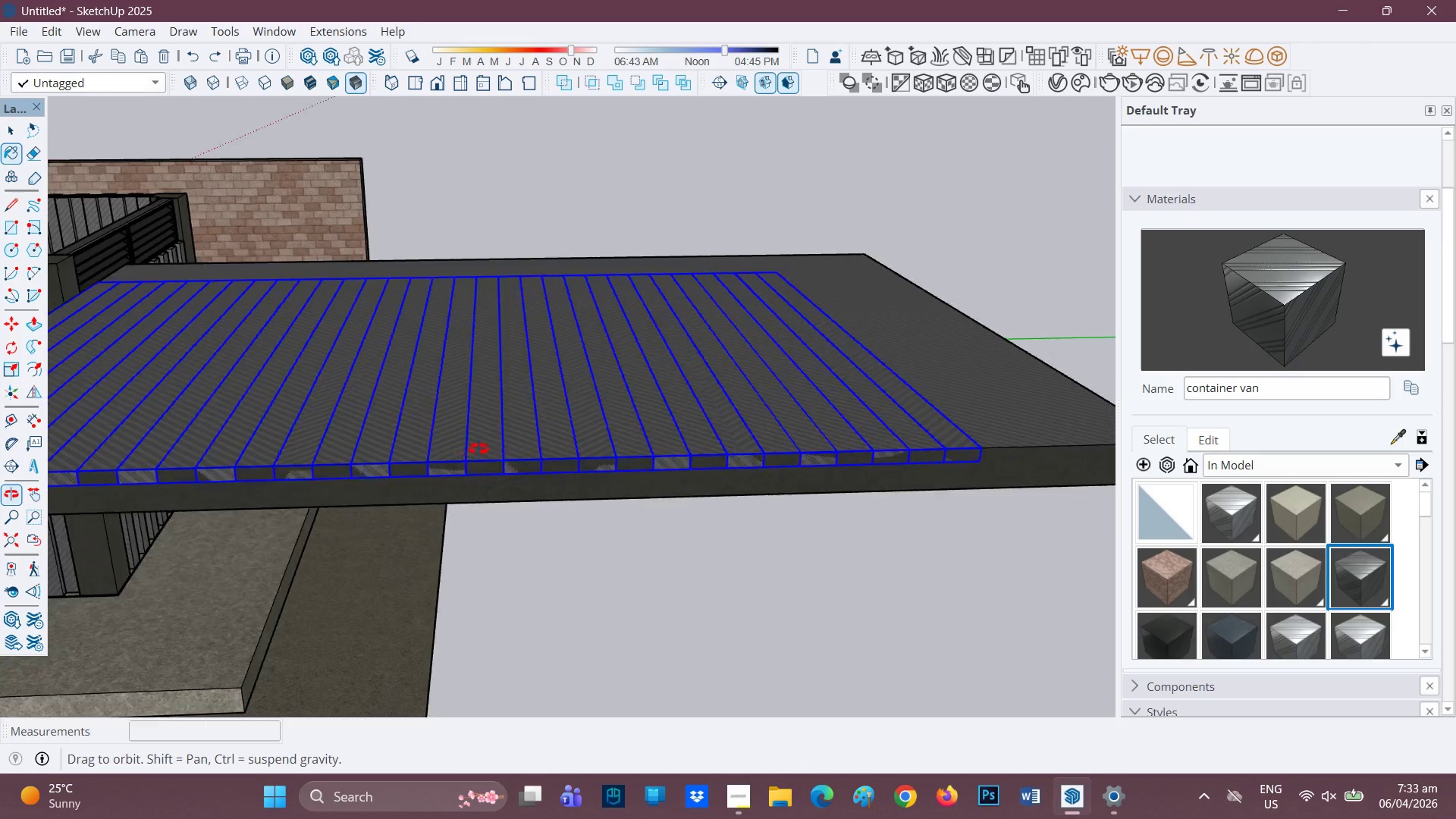 
key(Space)
 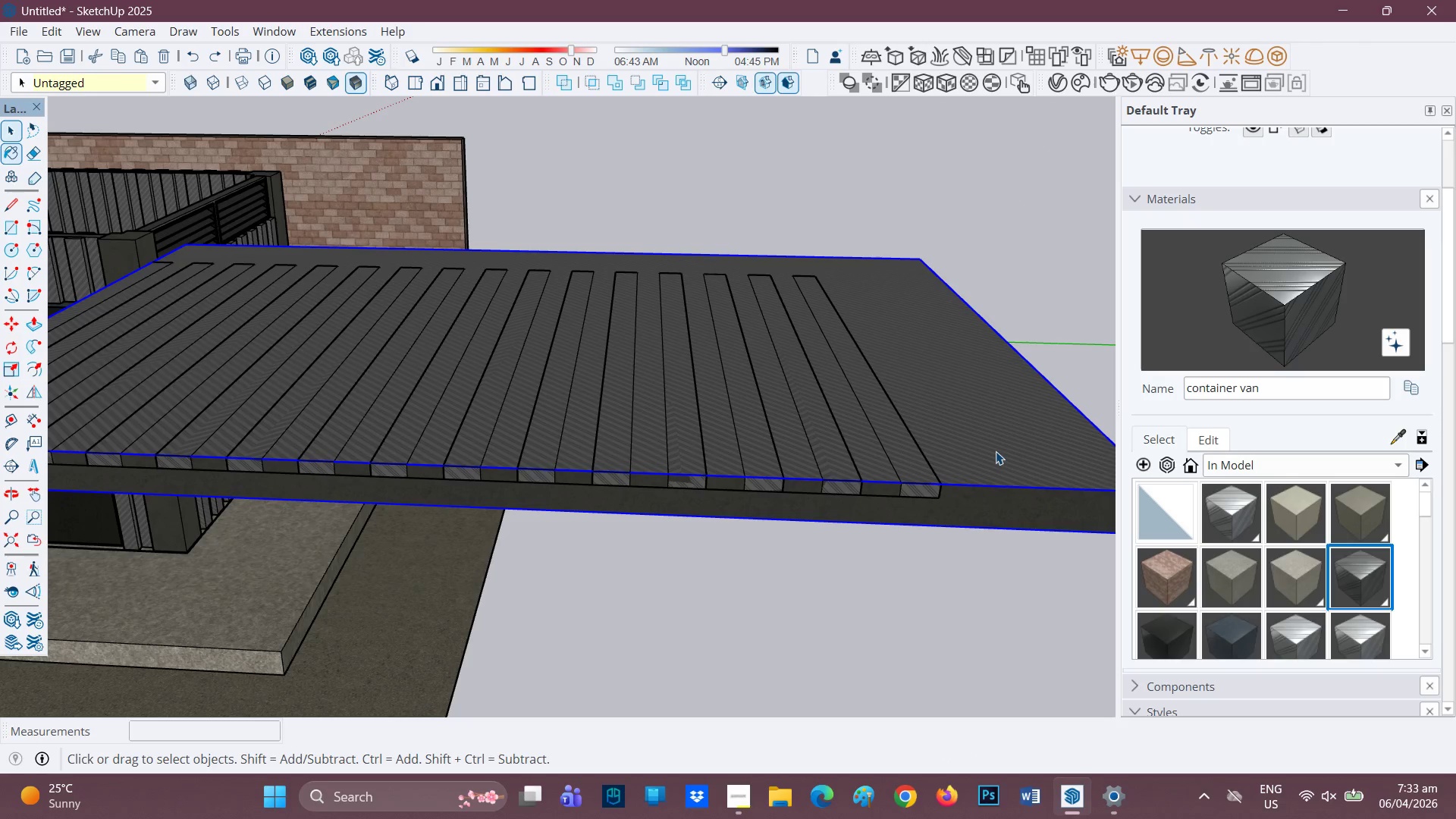 
double_click([996, 451])
 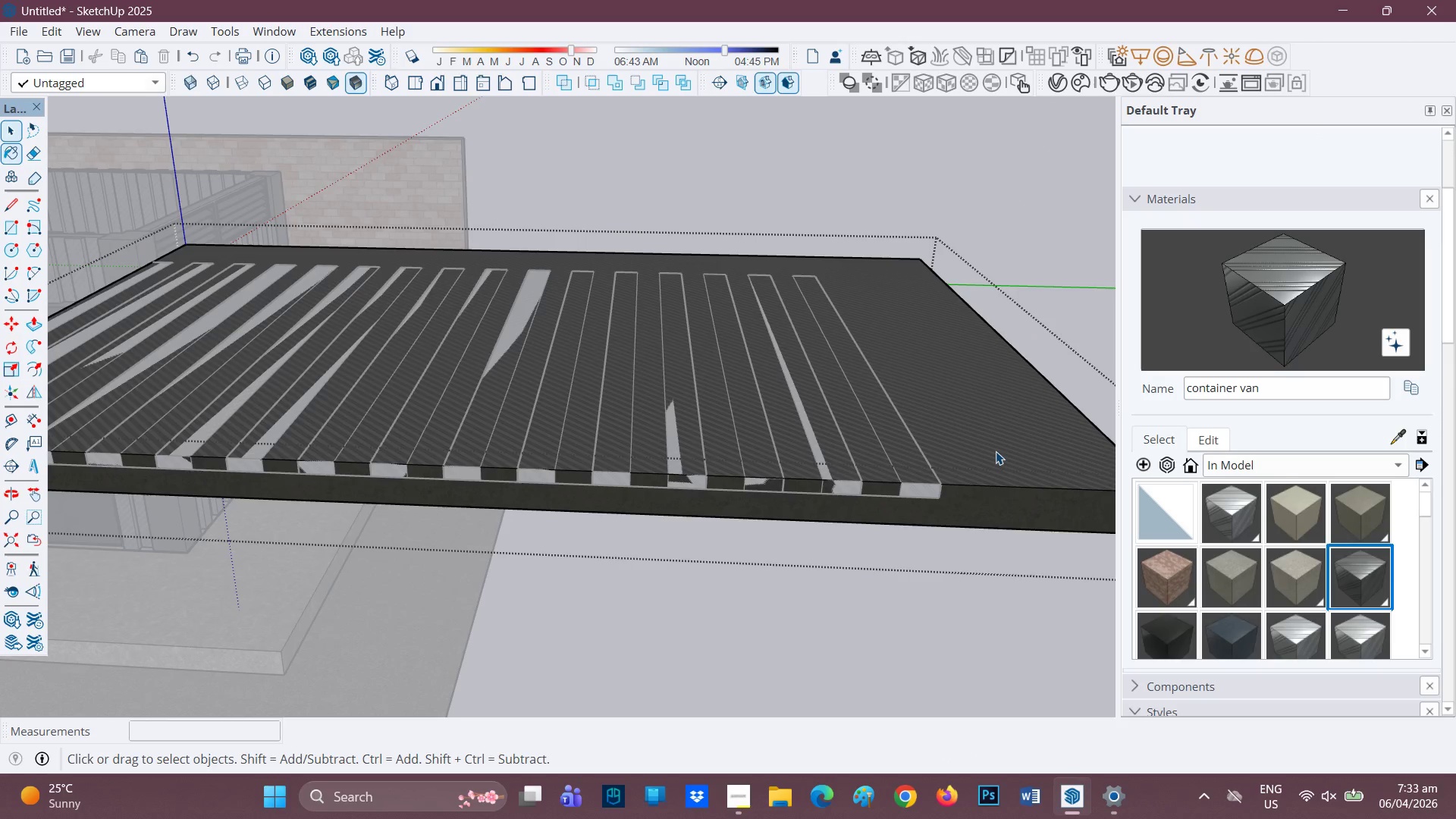 
key(P)
 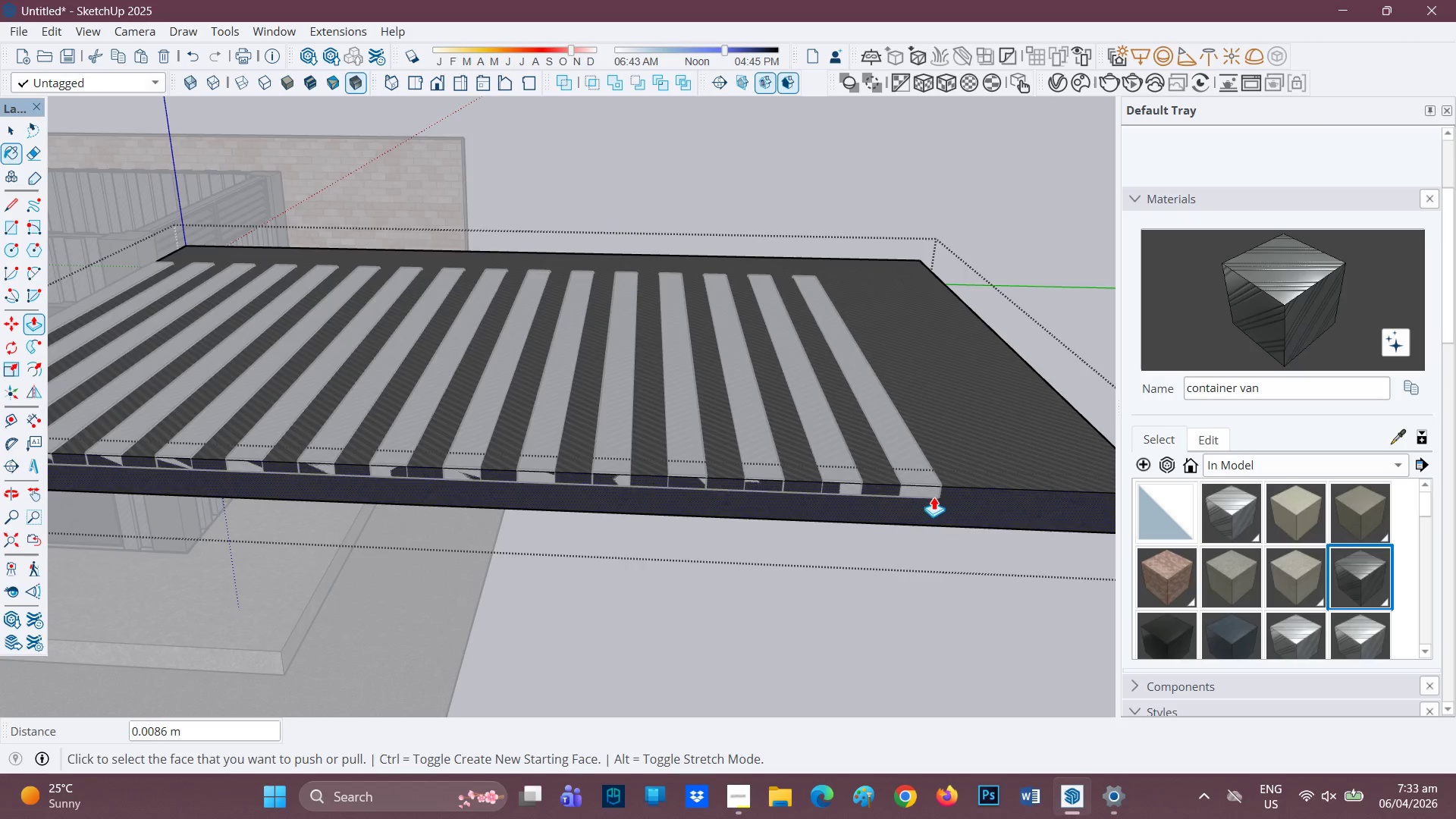 
left_click([1009, 431])
 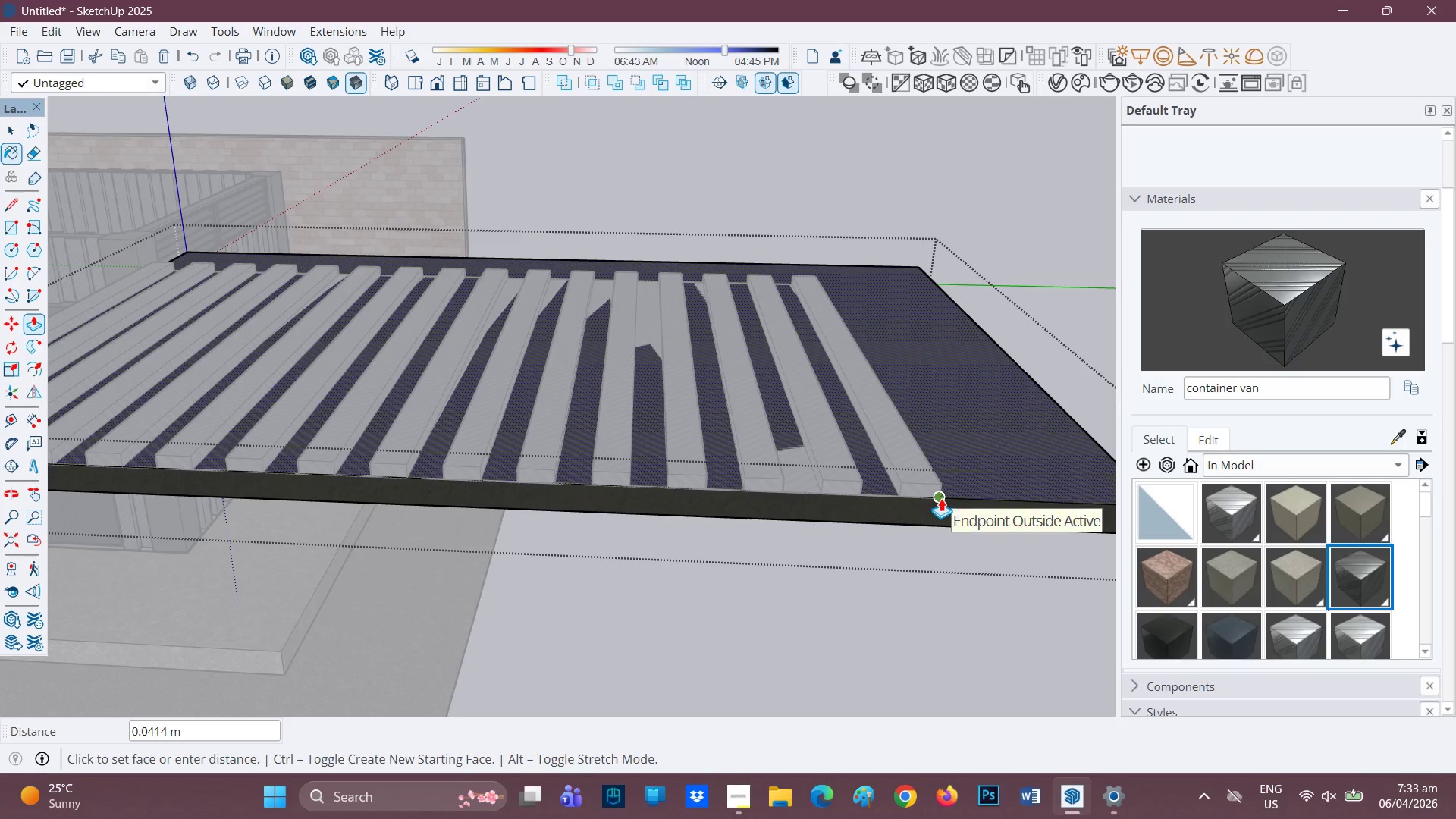 
key(Space)
 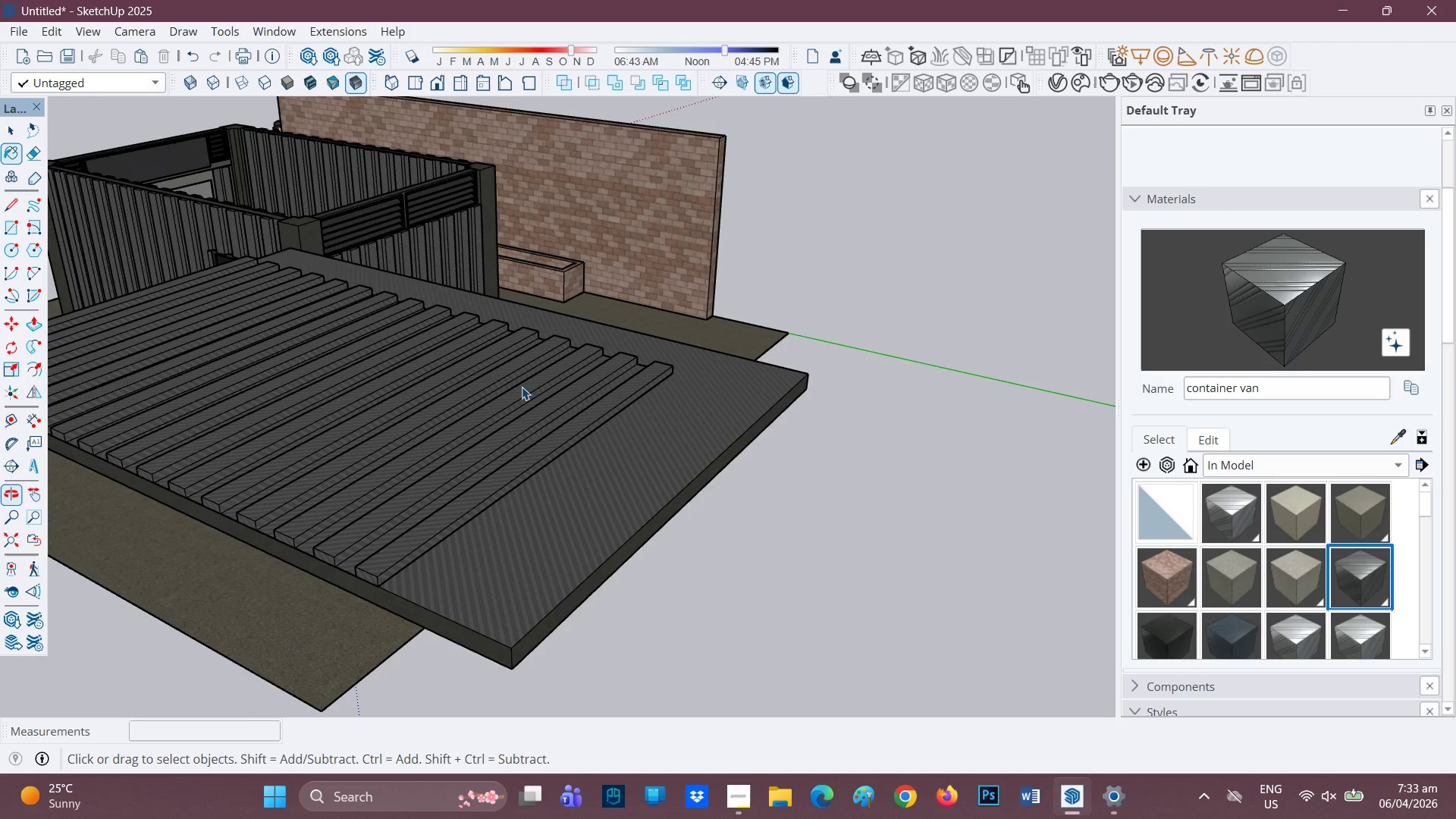 
scroll: coordinate [883, 444], scroll_direction: down, amount: 3.0
 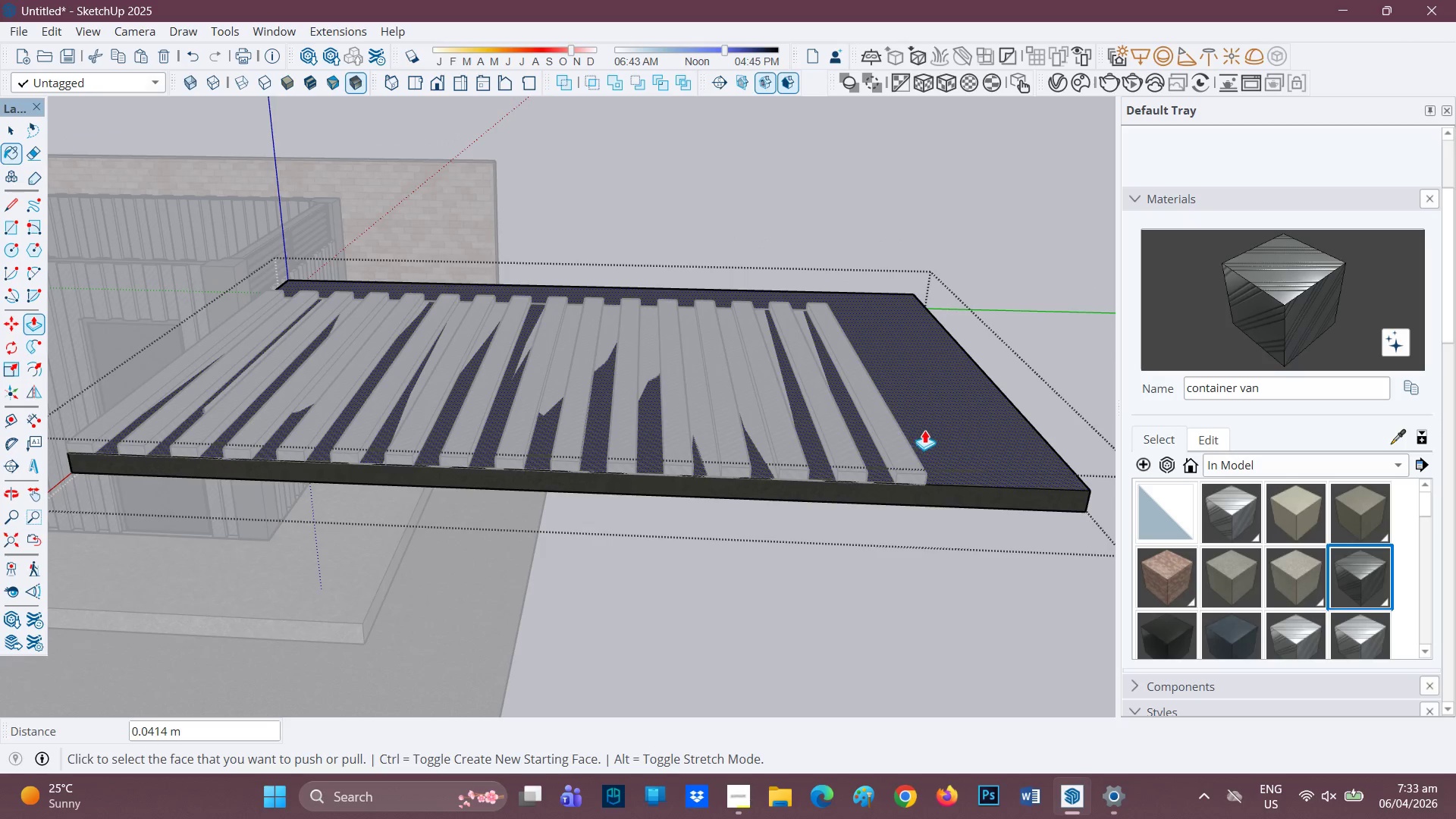 
scroll: coordinate [602, 406], scroll_direction: up, amount: 1.0
 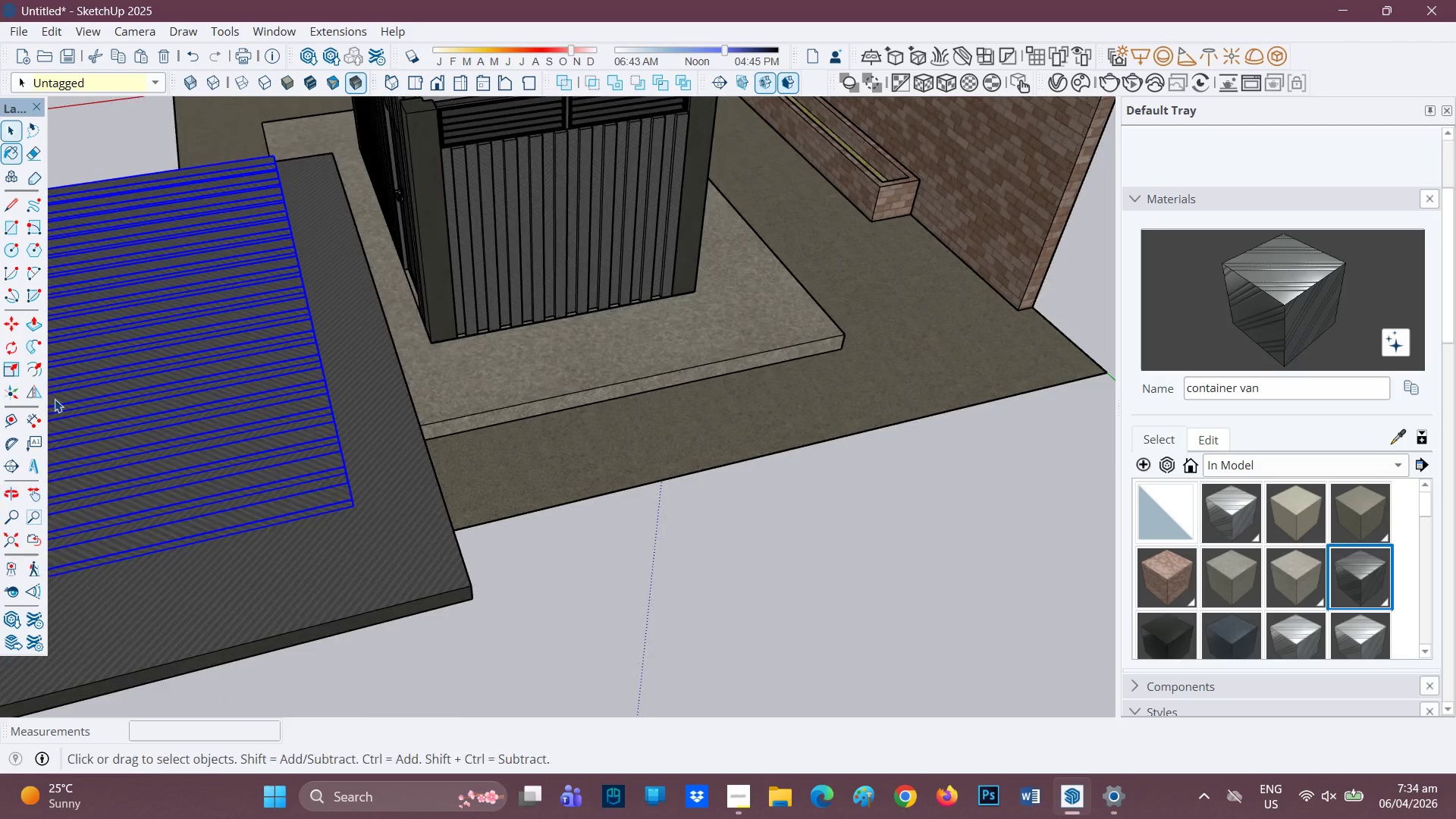 
mouse_move([6, 368])
 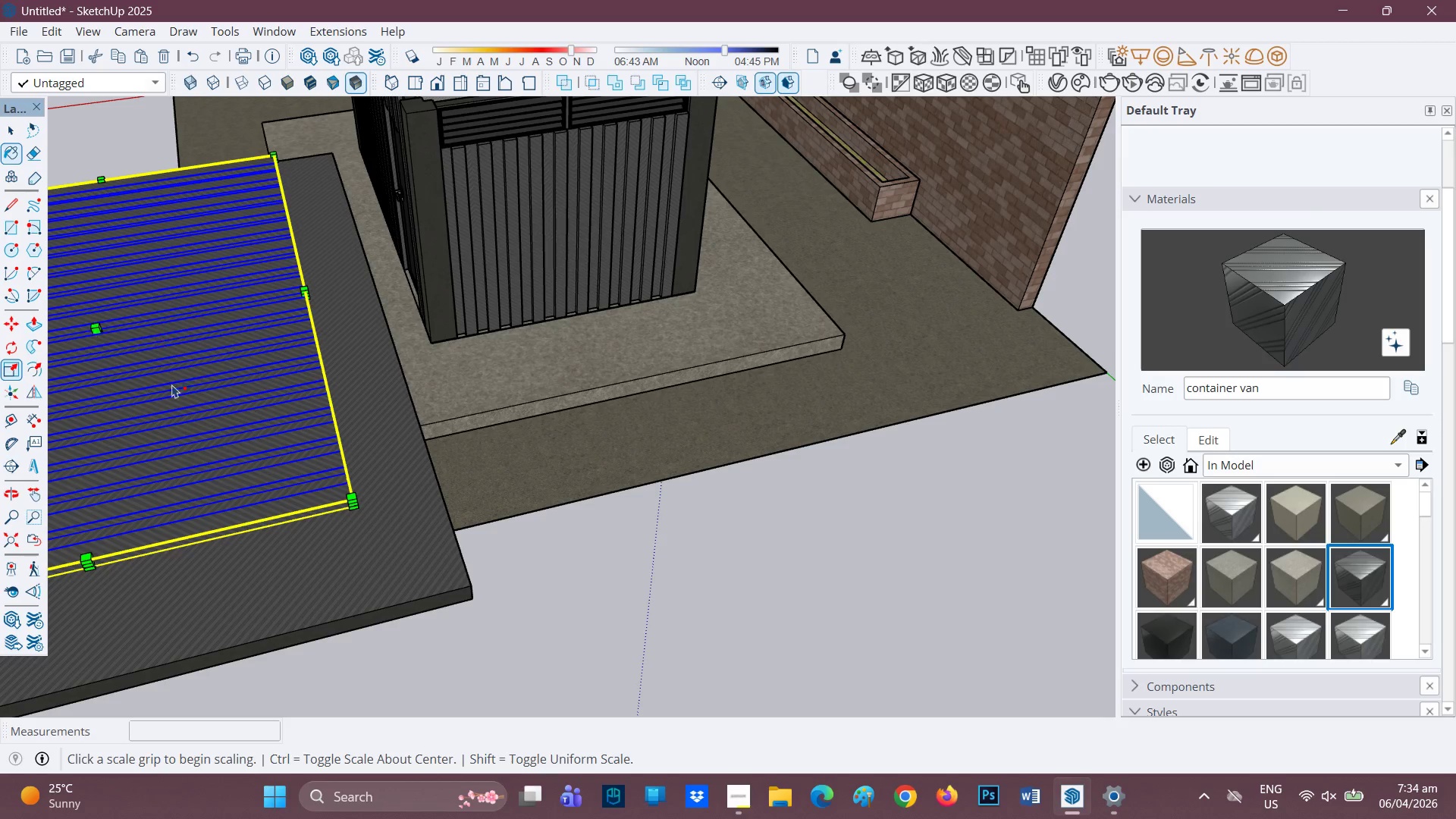 
scroll: coordinate [352, 497], scroll_direction: up, amount: 4.0
 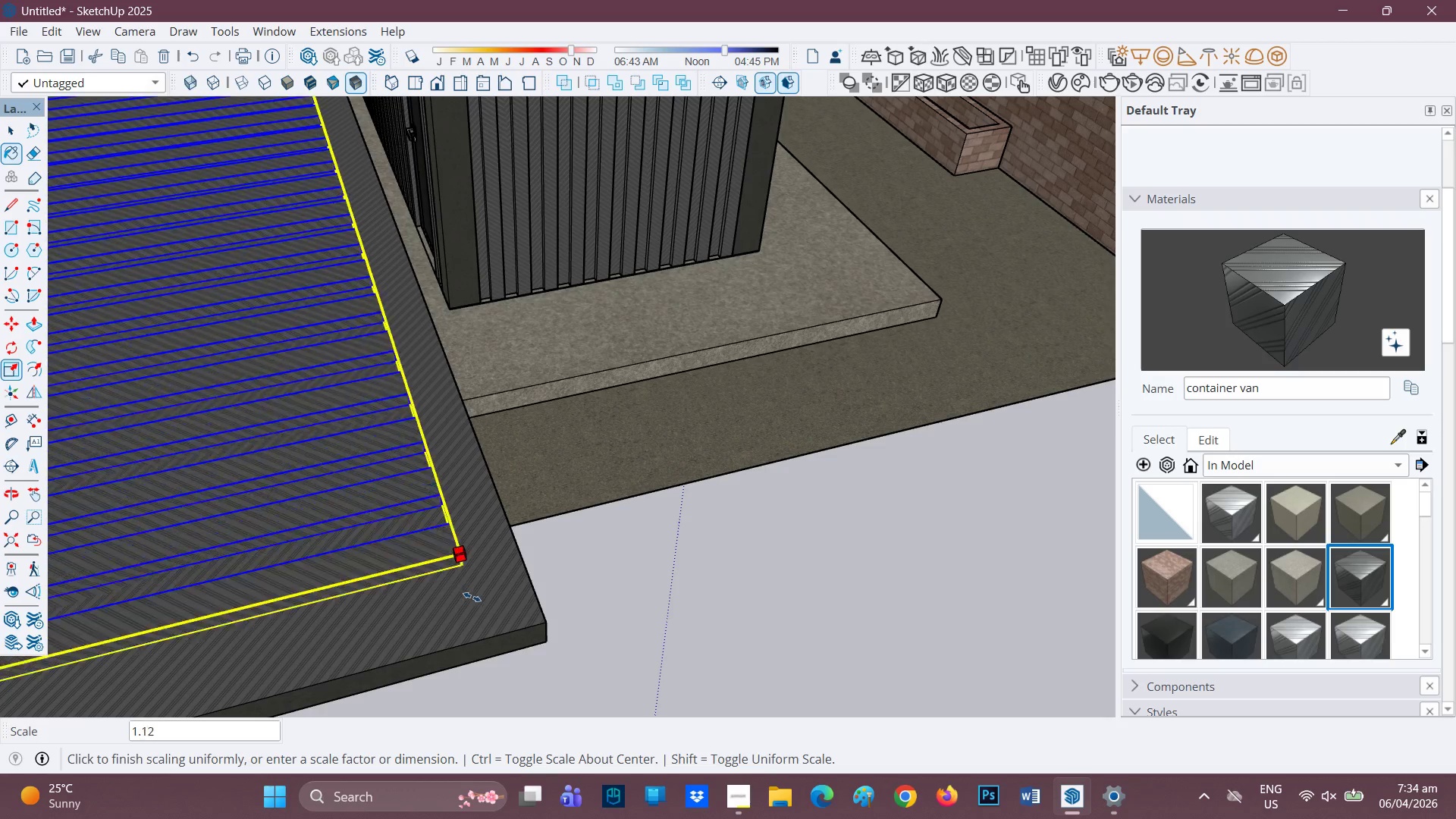 
left_click([540, 623])
 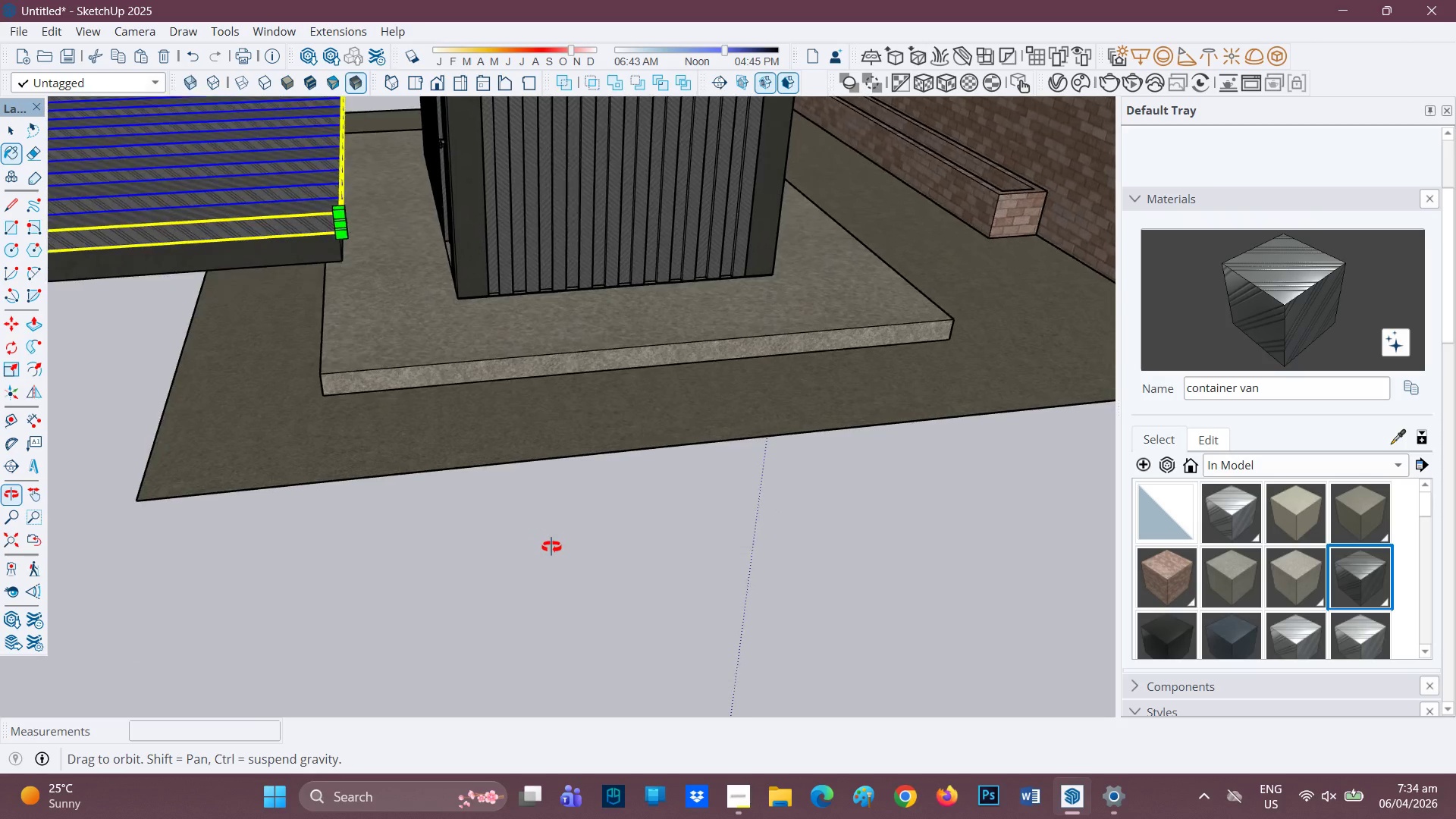 
scroll: coordinate [344, 336], scroll_direction: up, amount: 2.0
 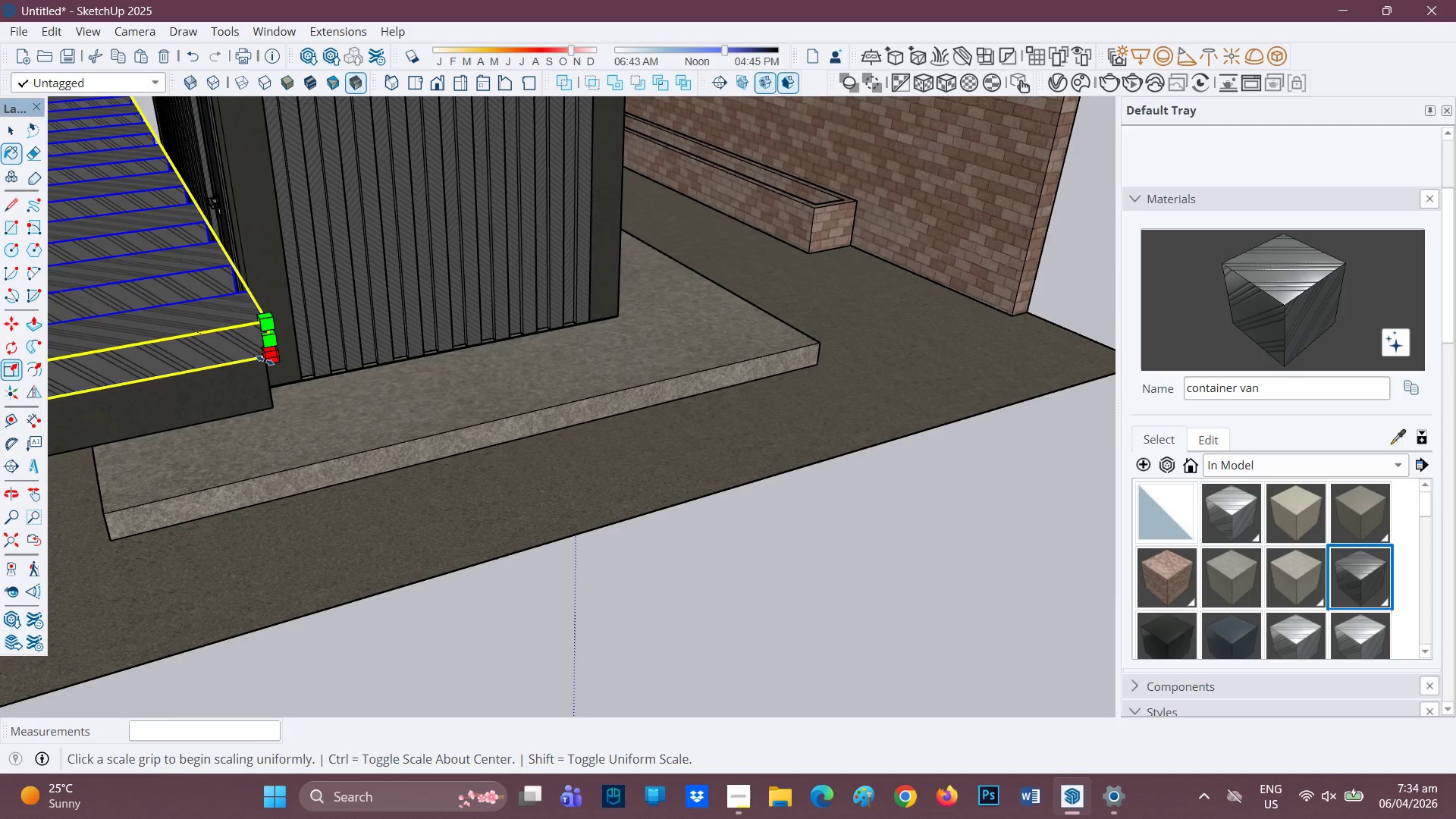 
left_click([275, 356])
 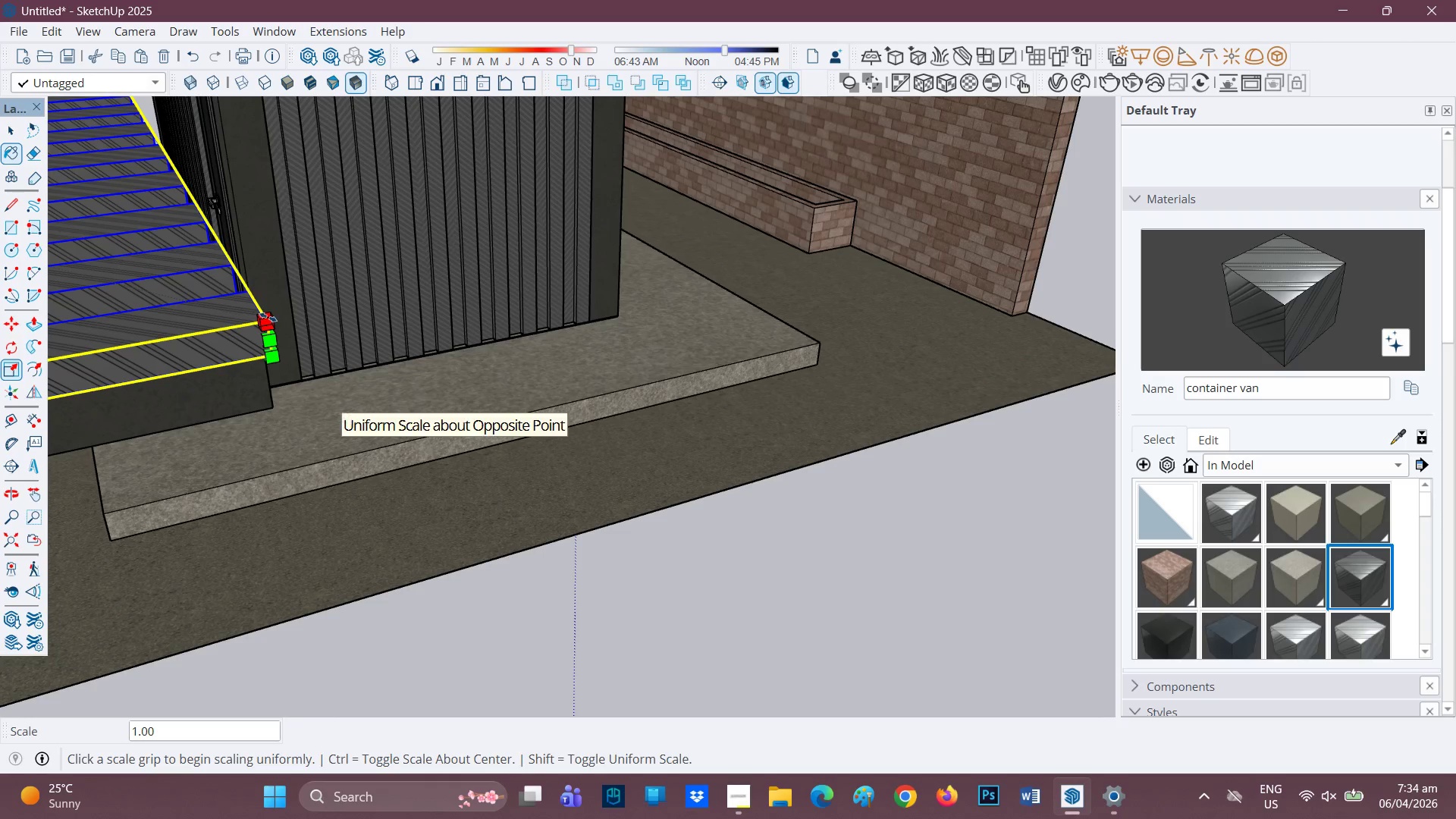 
wait(5.01)
 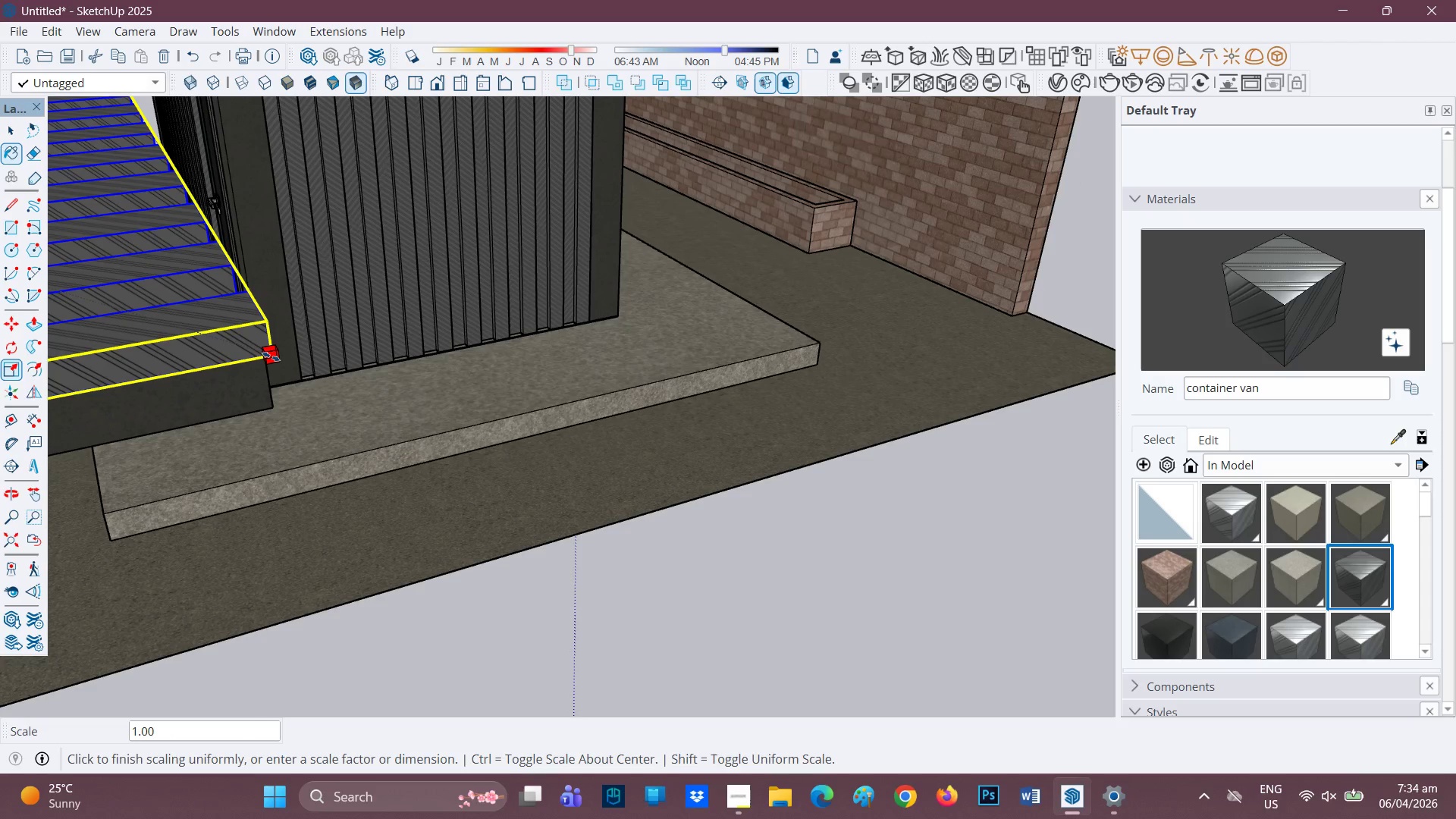 
left_click([268, 323])
 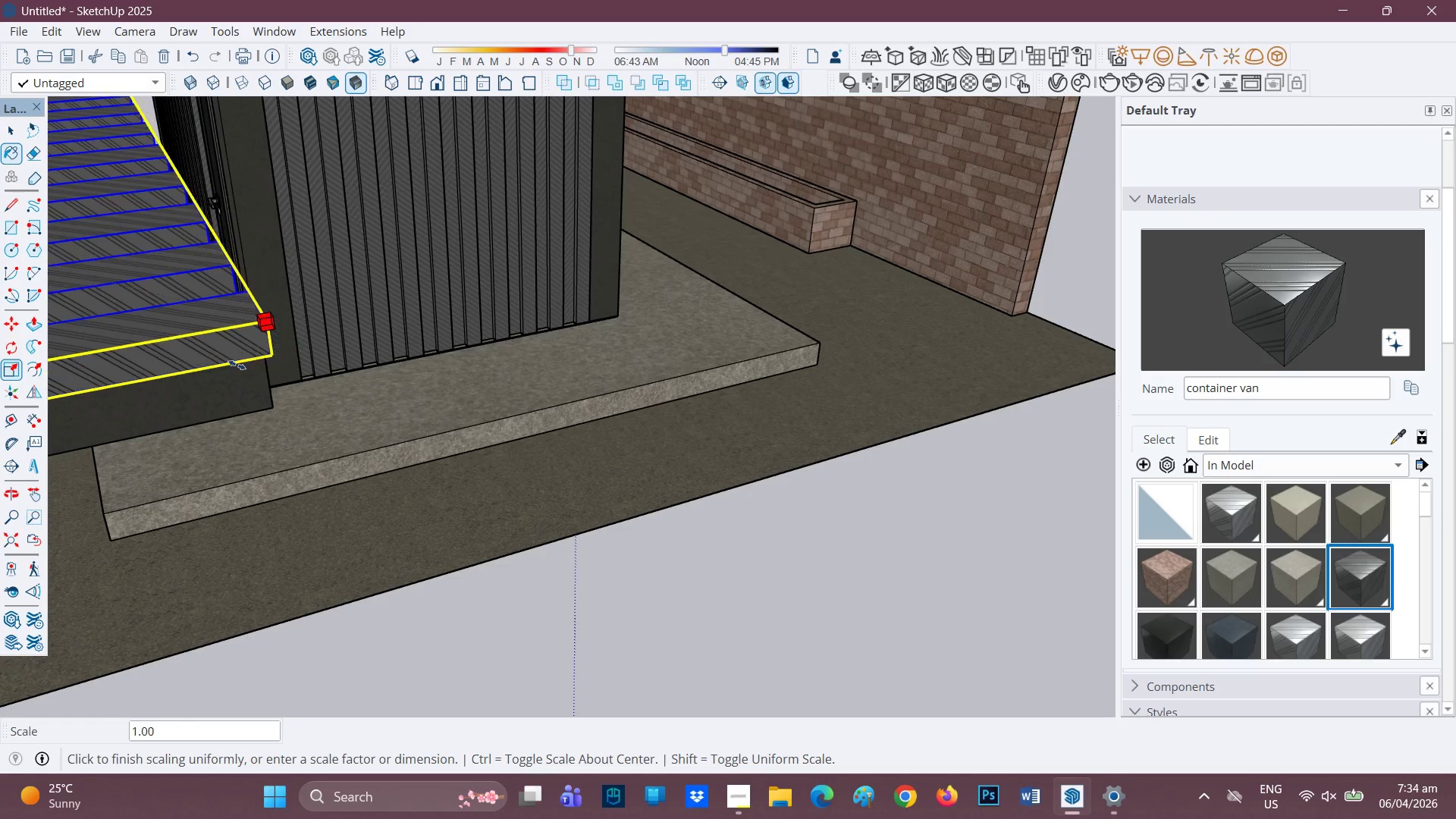 
wait(5.45)
 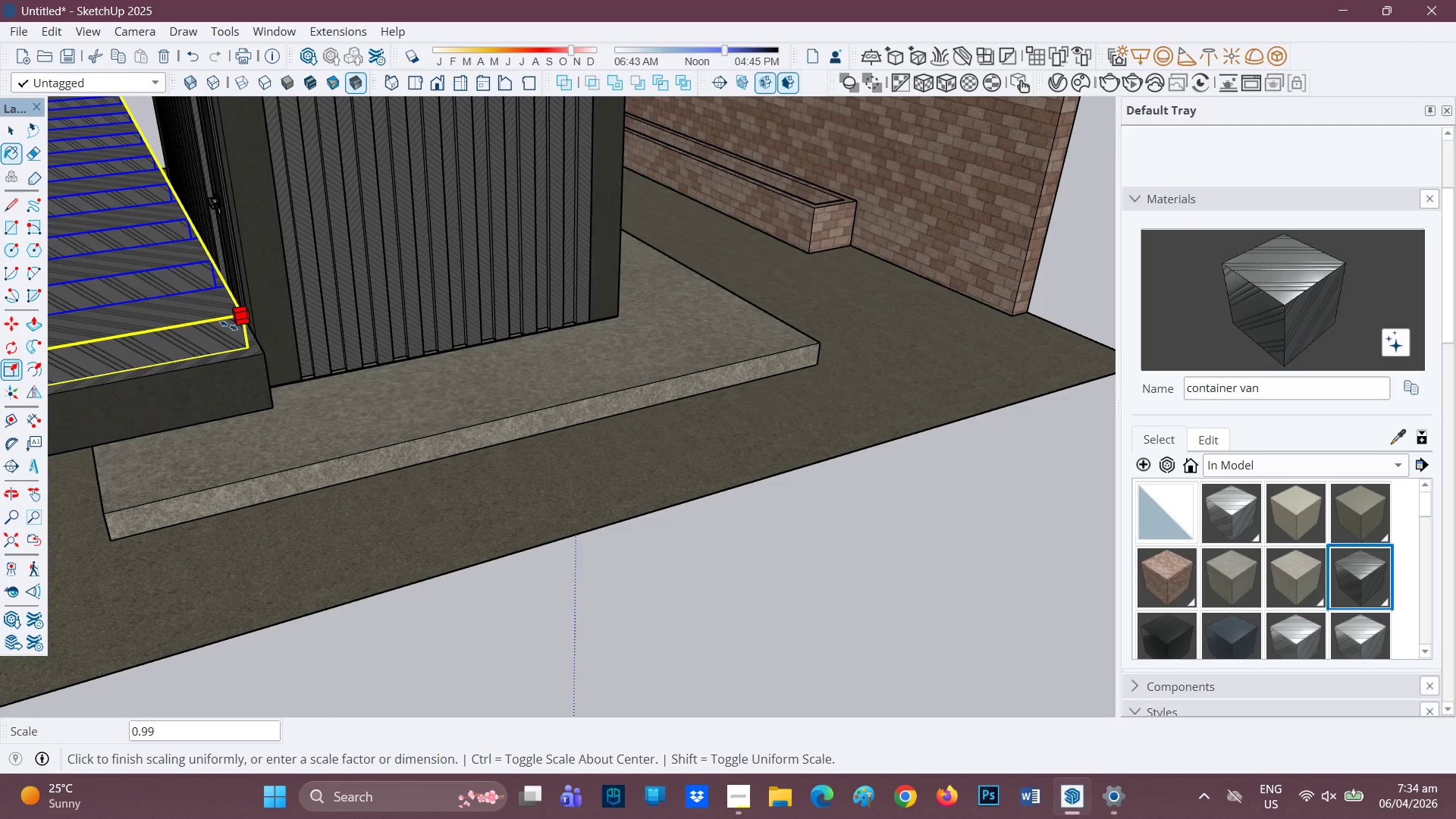 
scroll: coordinate [223, 317], scroll_direction: up, amount: 2.0
 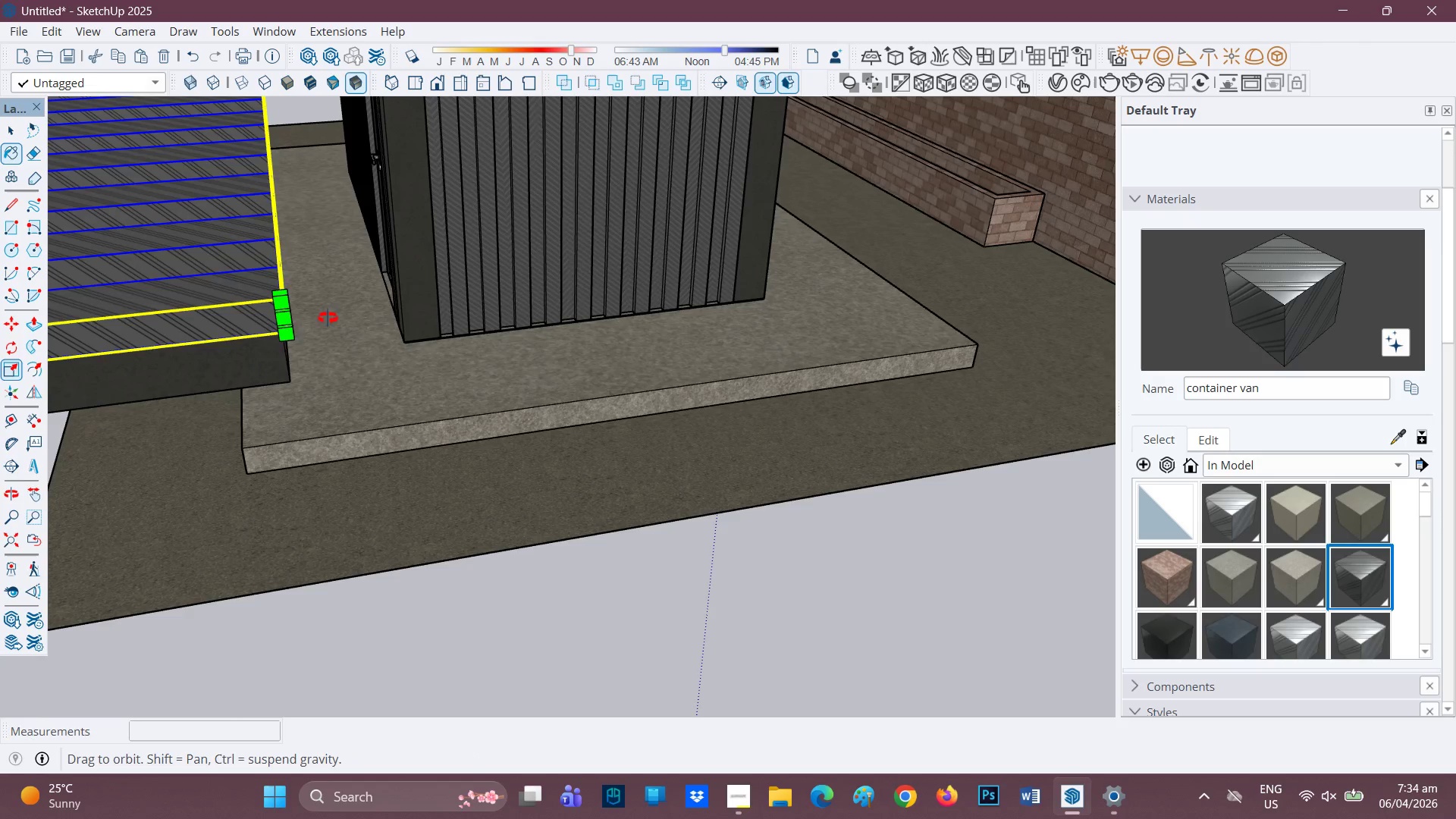 
wait(6.16)
 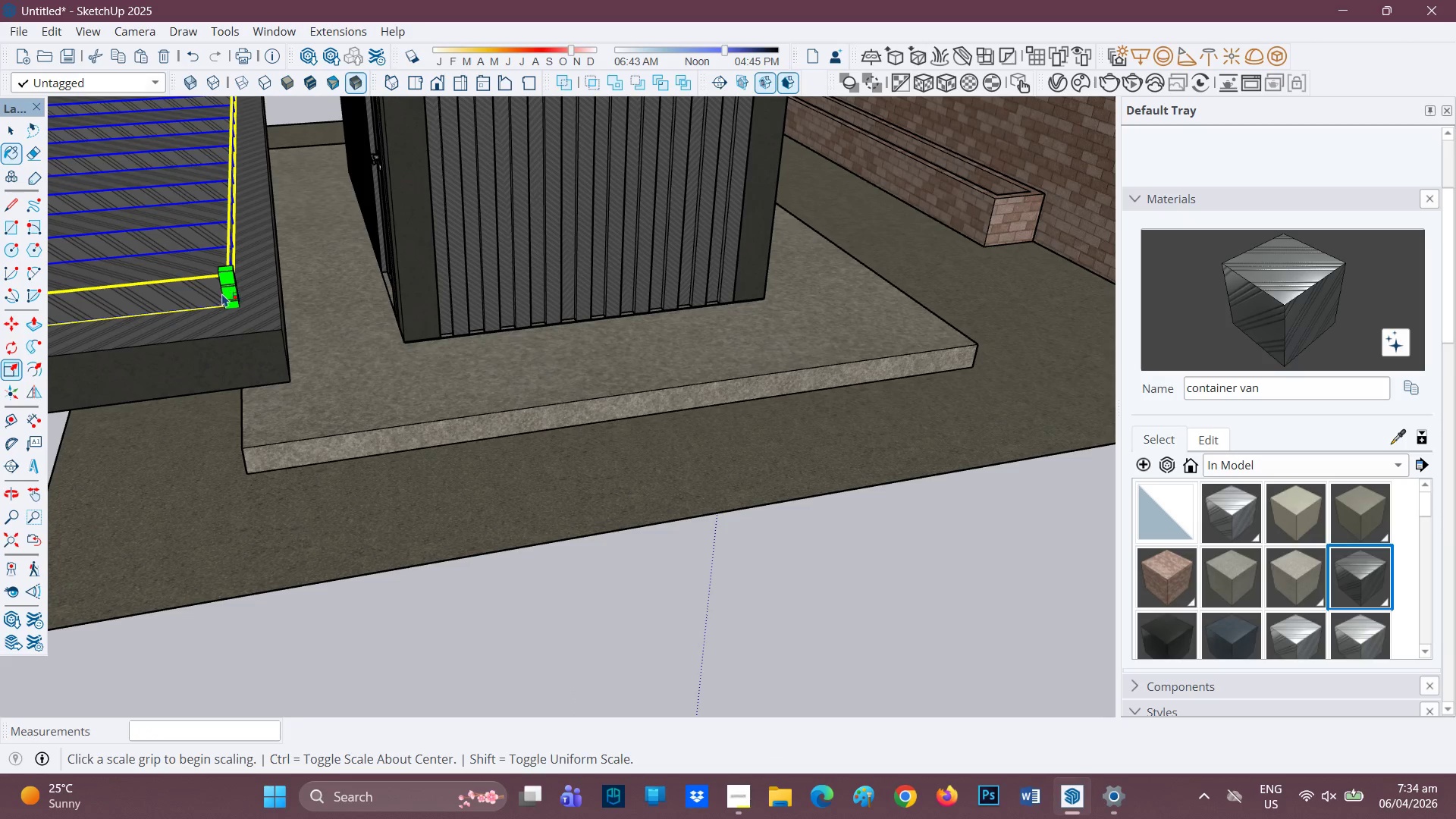 
scroll: coordinate [566, 465], scroll_direction: down, amount: 20.0
 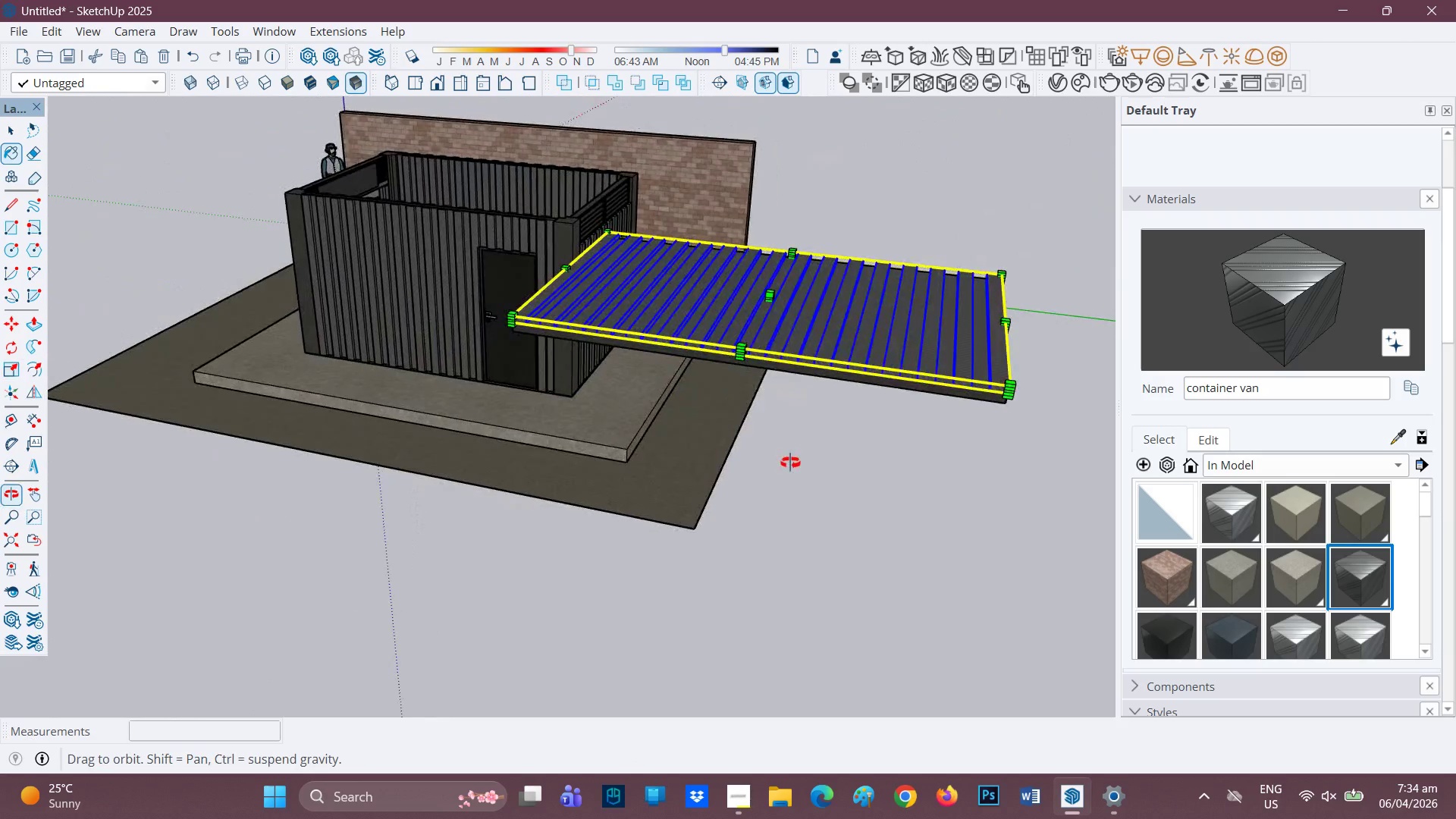 
key(Space)
 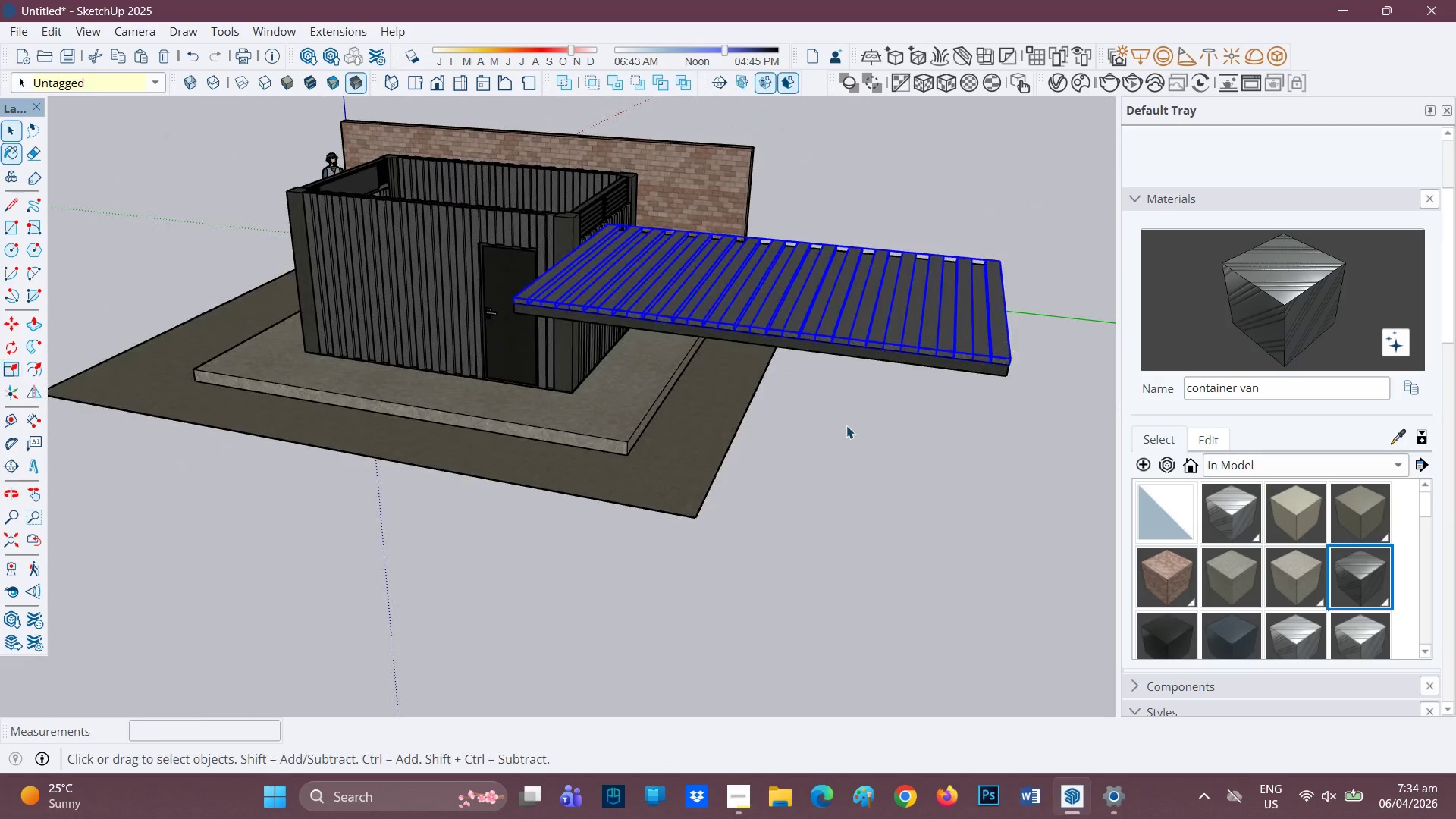 
left_click([846, 425])
 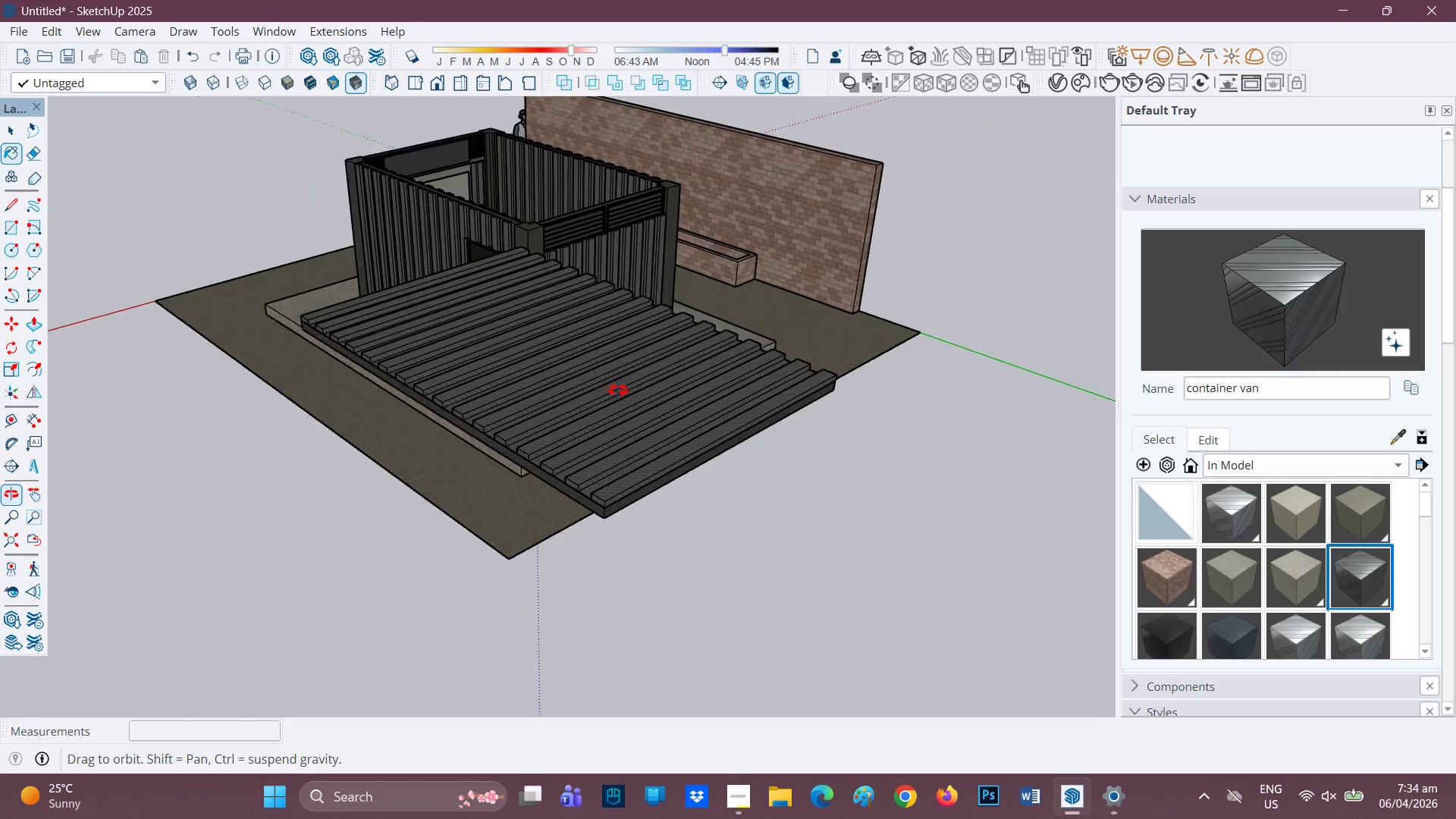 
wait(6.22)
 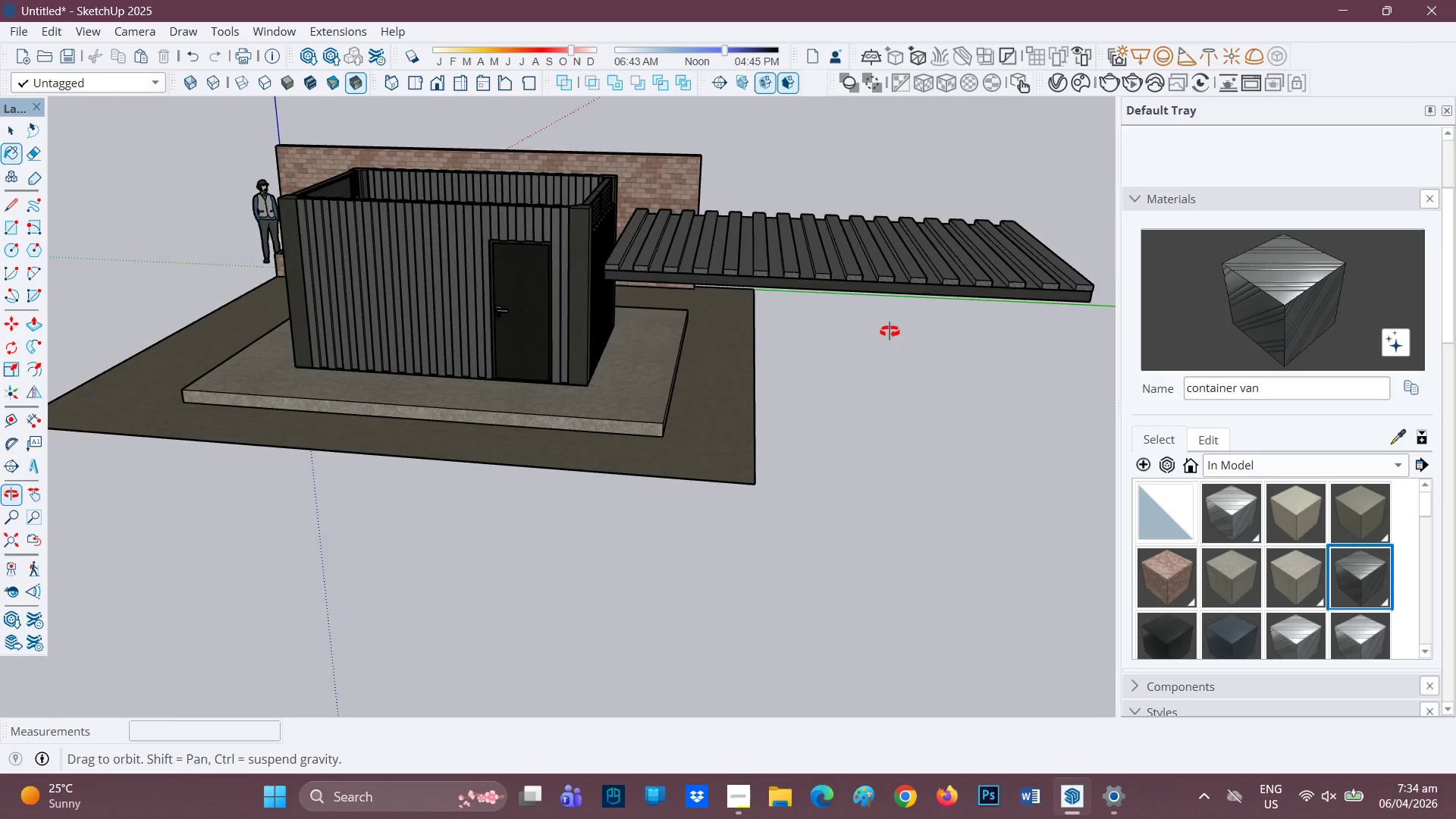 
scroll: coordinate [560, 412], scroll_direction: up, amount: 2.0
 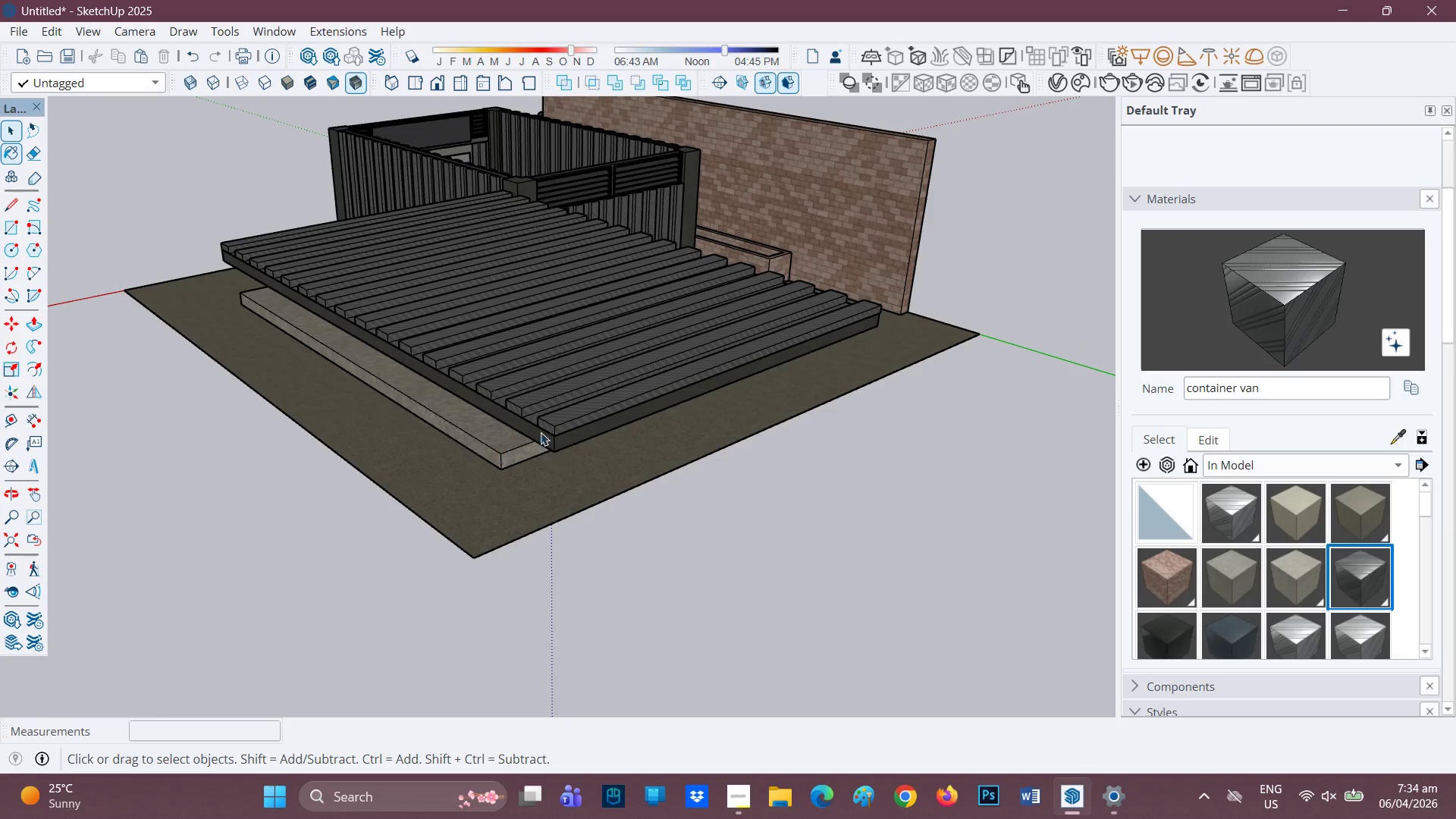 
left_click([548, 425])
 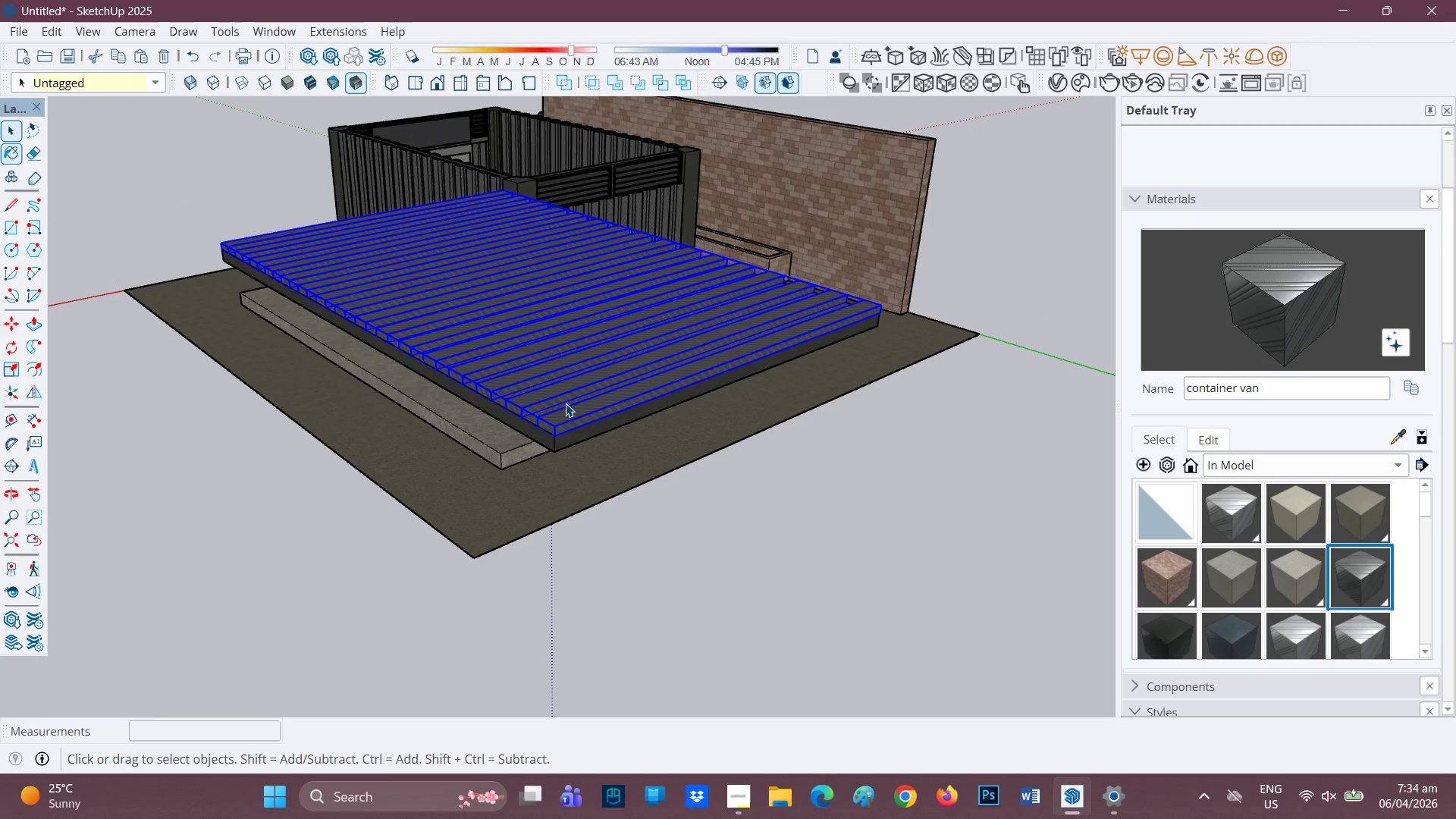 
left_click([716, 525])
 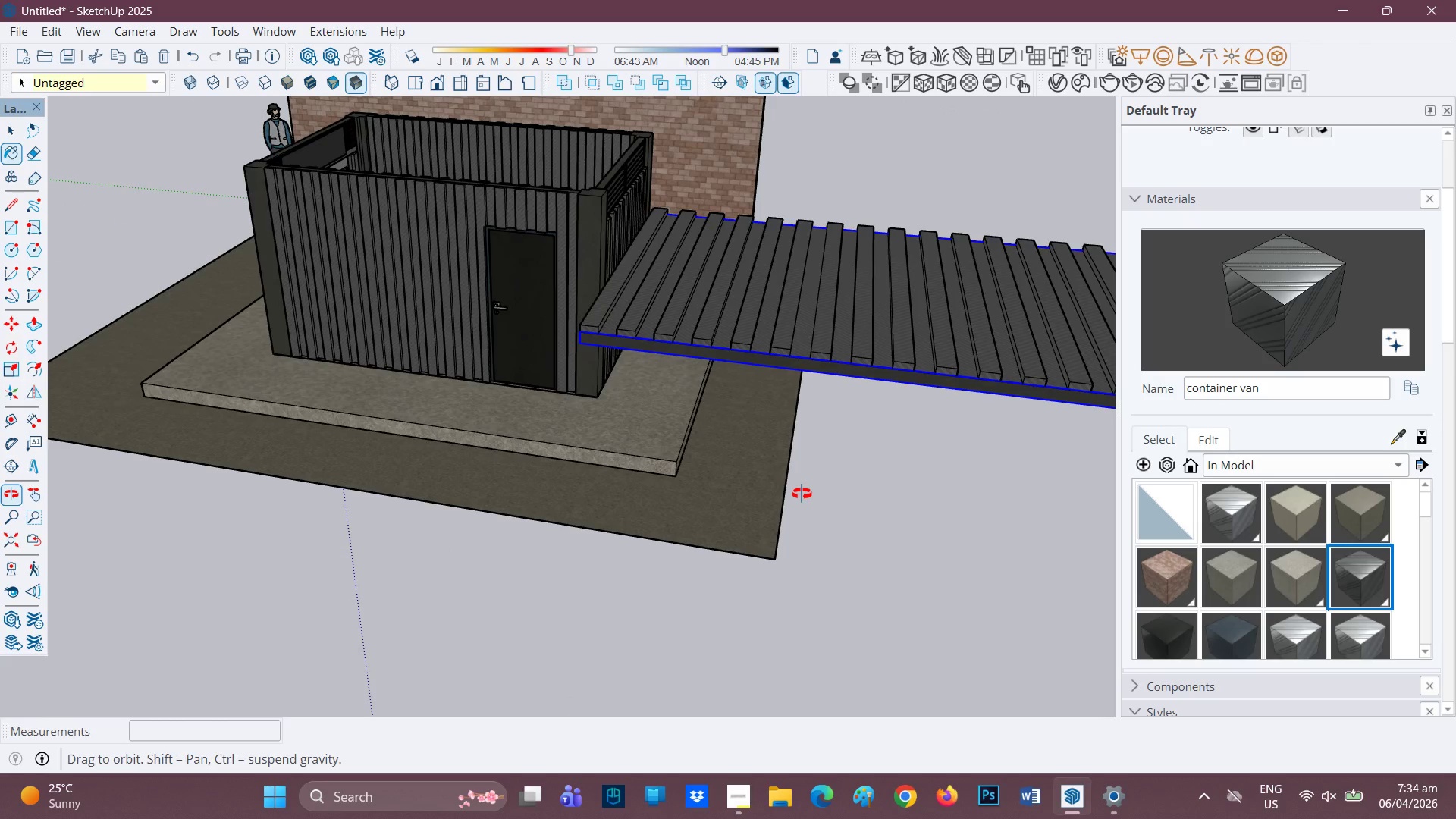 
scroll: coordinate [726, 339], scroll_direction: down, amount: 3.0
 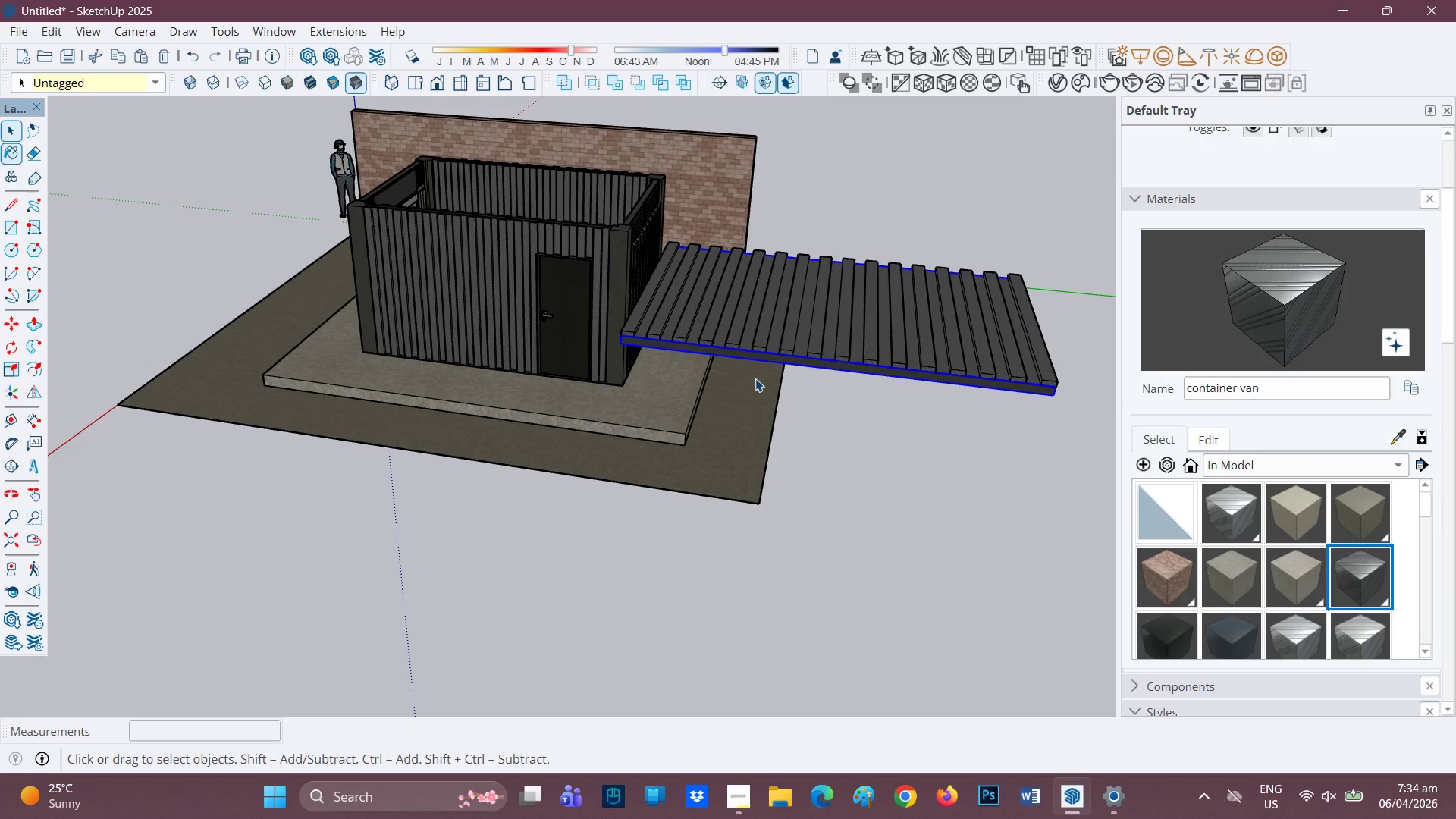 
left_click_drag(start_coordinate=[894, 527], to_coordinate=[919, 369])
 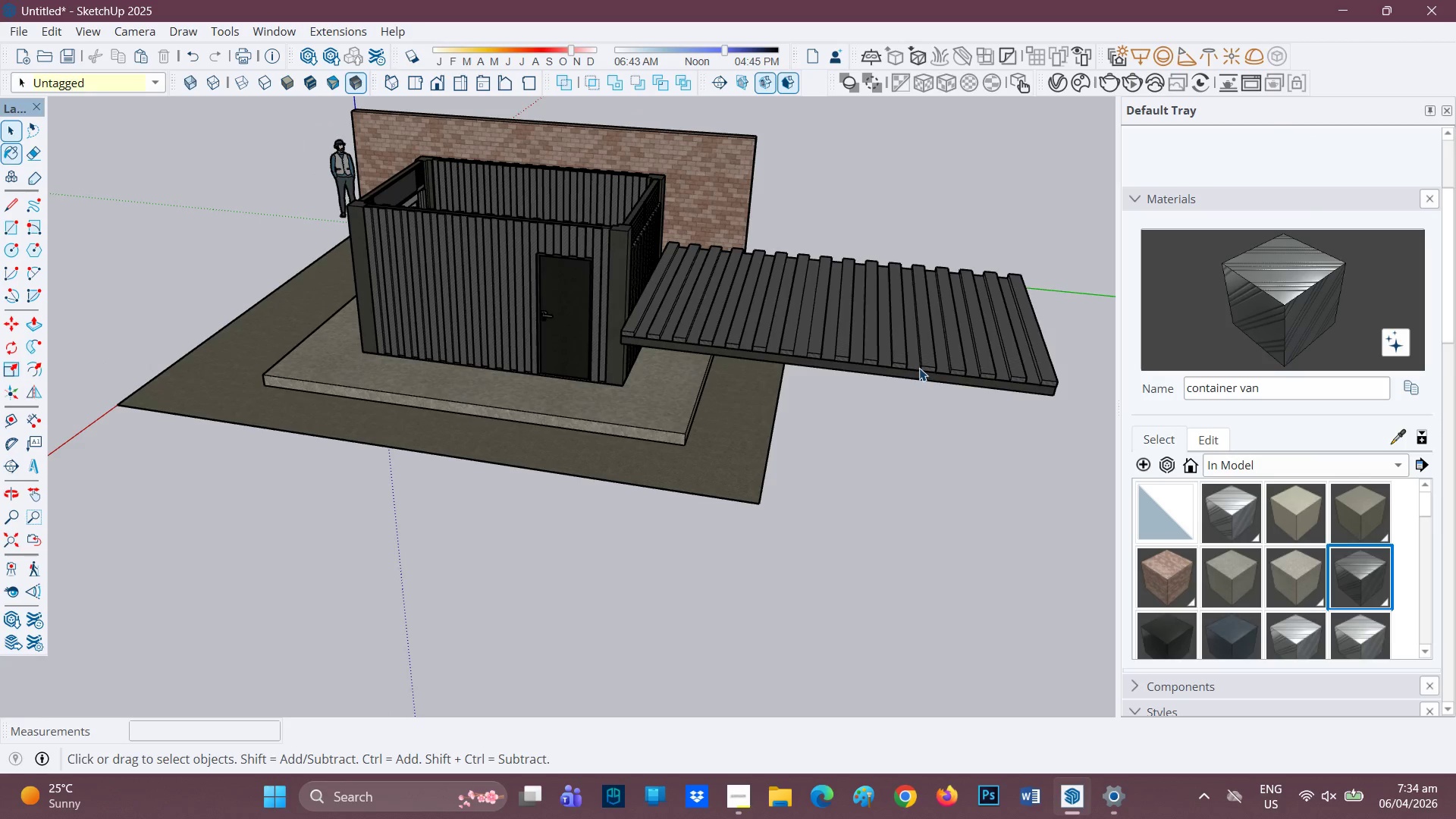 
double_click([919, 368])
 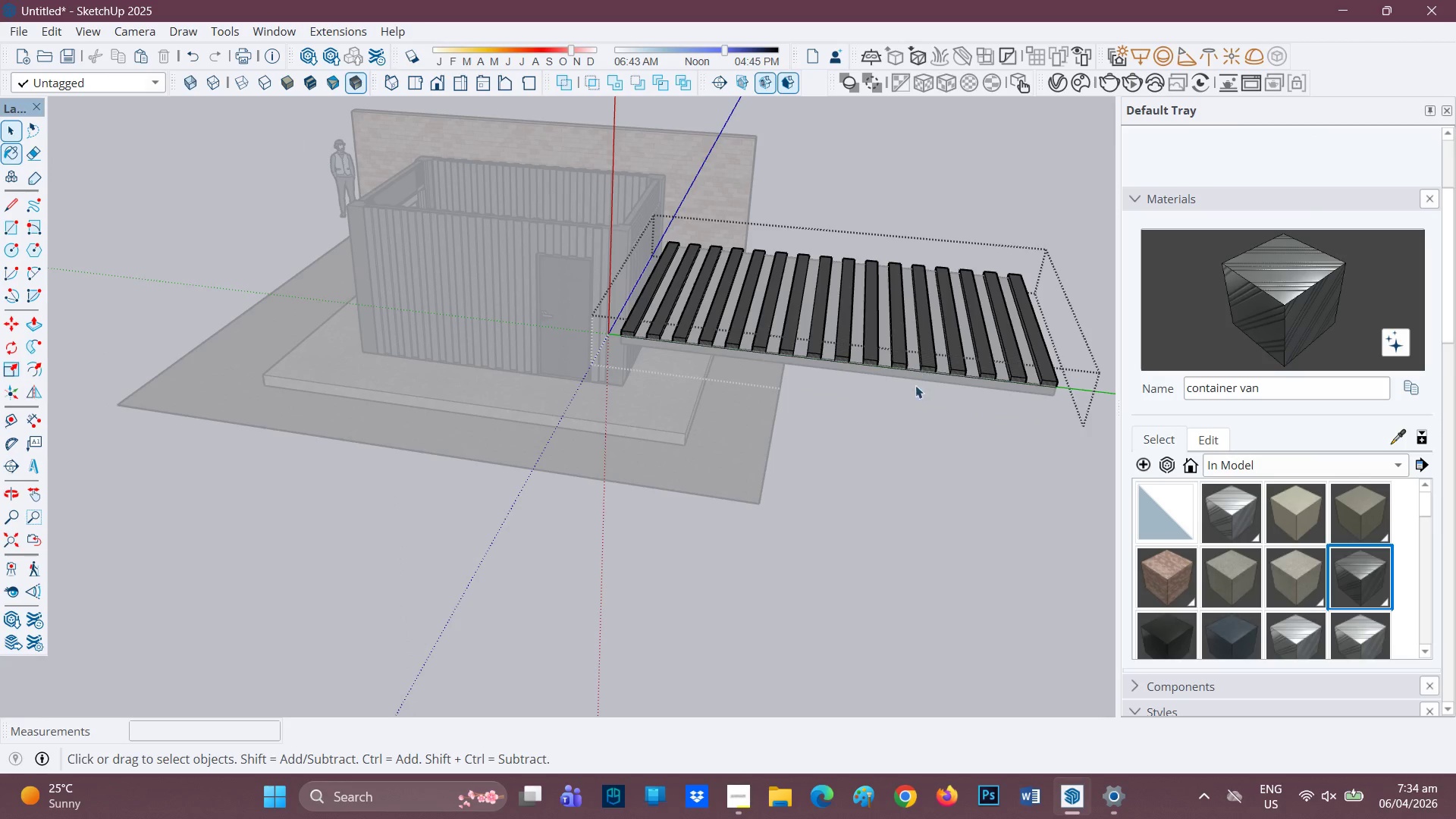 
left_click([908, 451])
 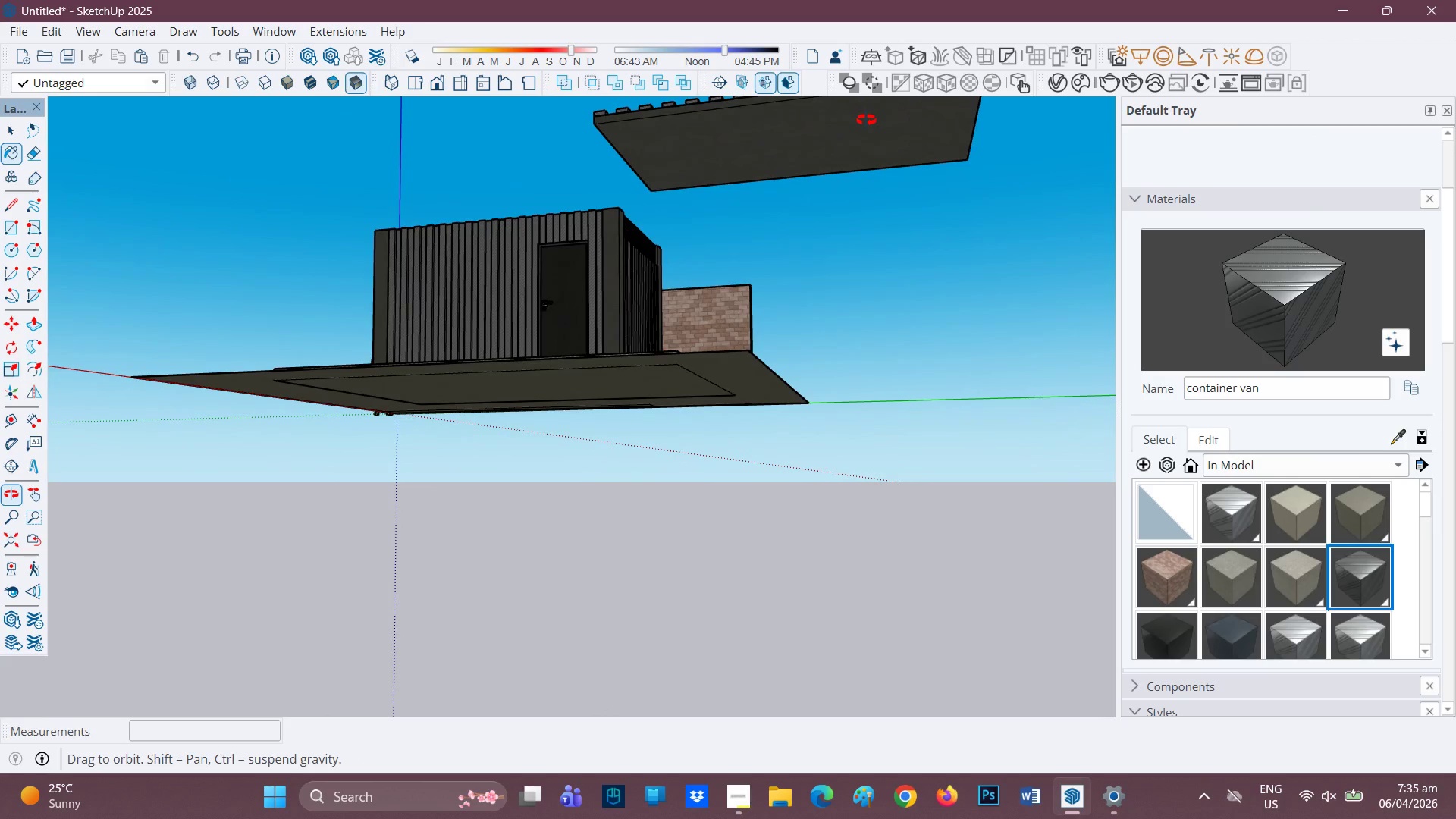 
key(H)
 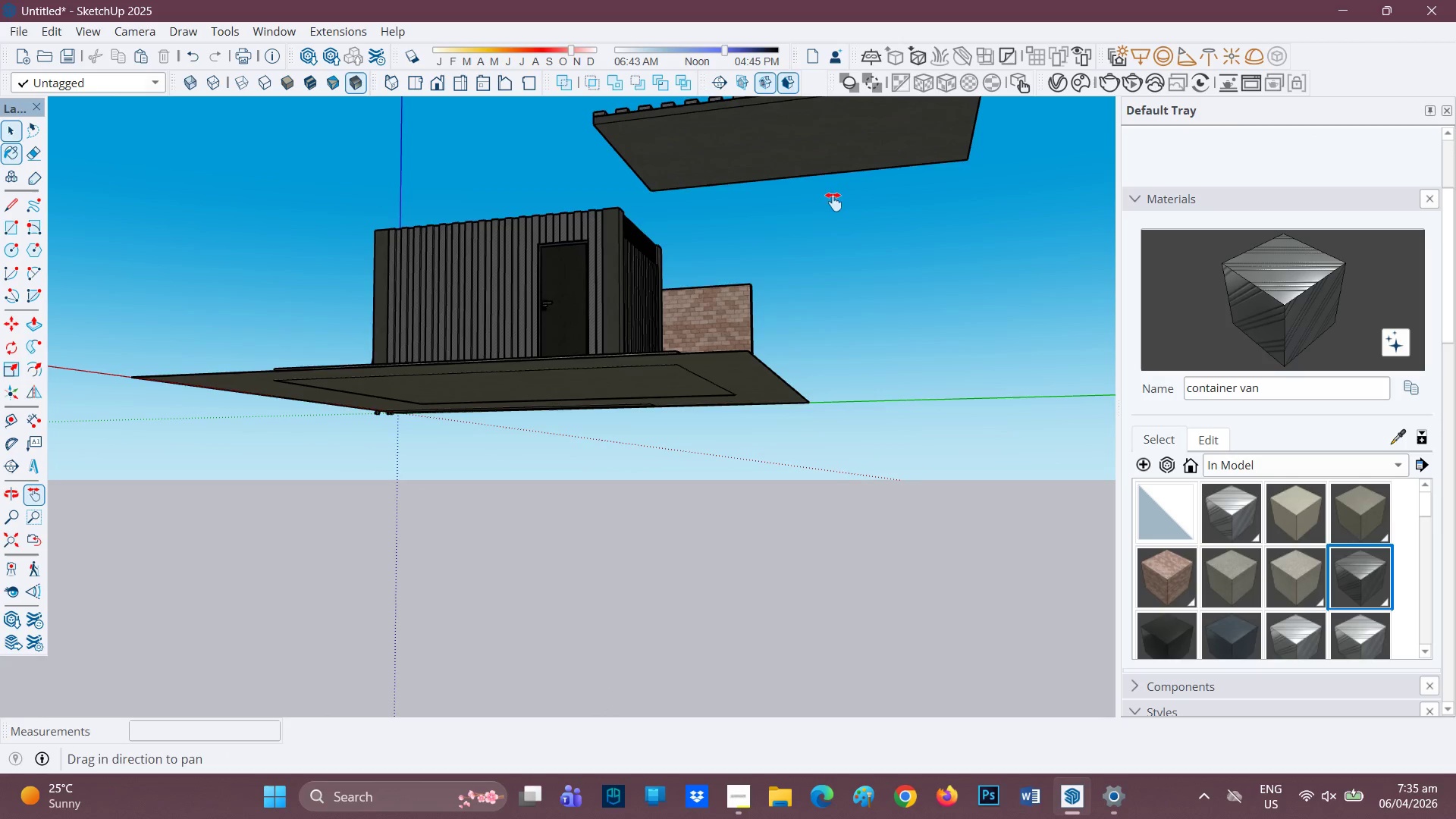 
left_click_drag(start_coordinate=[833, 202], to_coordinate=[775, 394])
 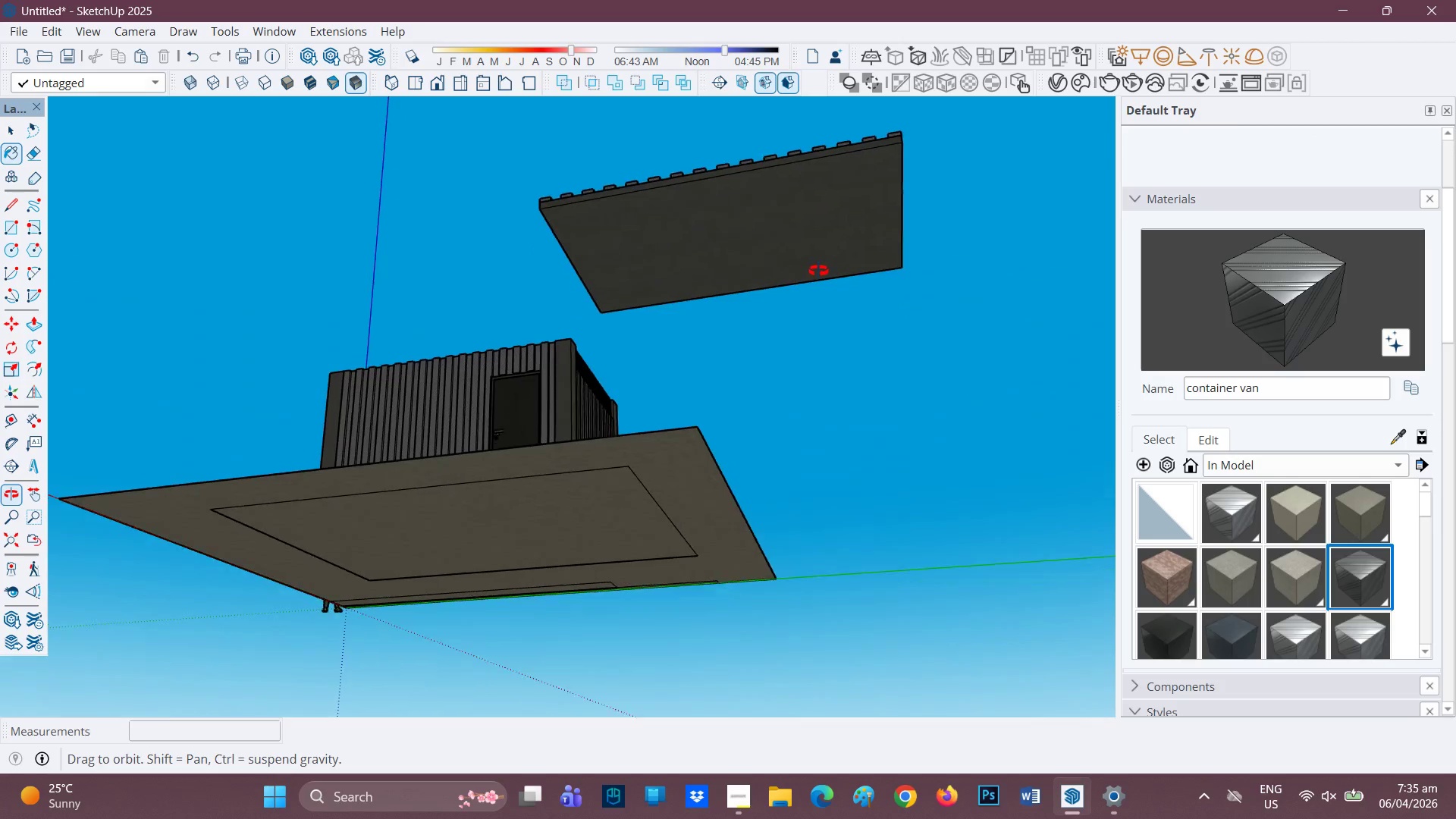 
scroll: coordinate [709, 160], scroll_direction: up, amount: 6.0
 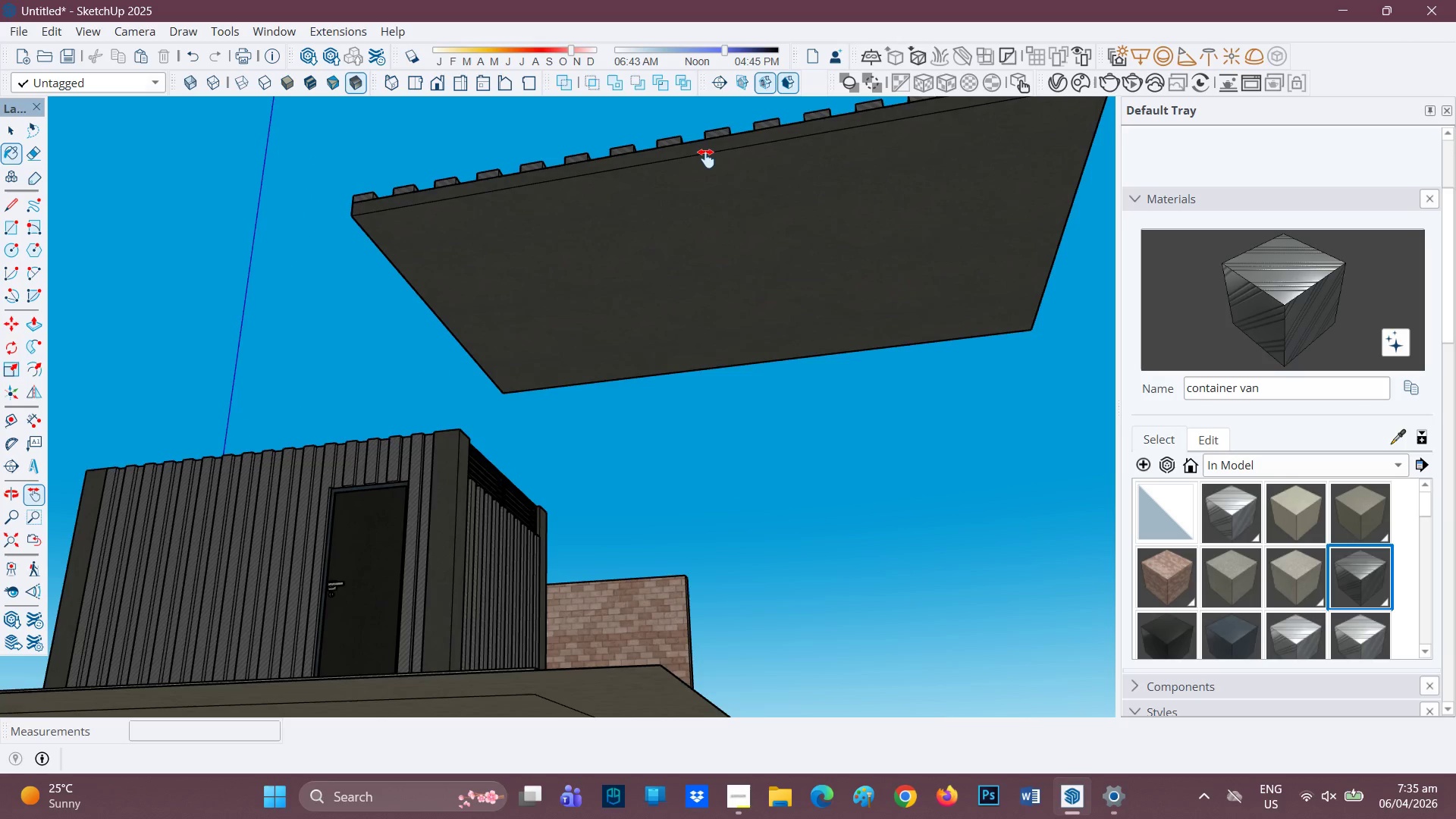 
scroll: coordinate [945, 491], scroll_direction: down, amount: 6.0
 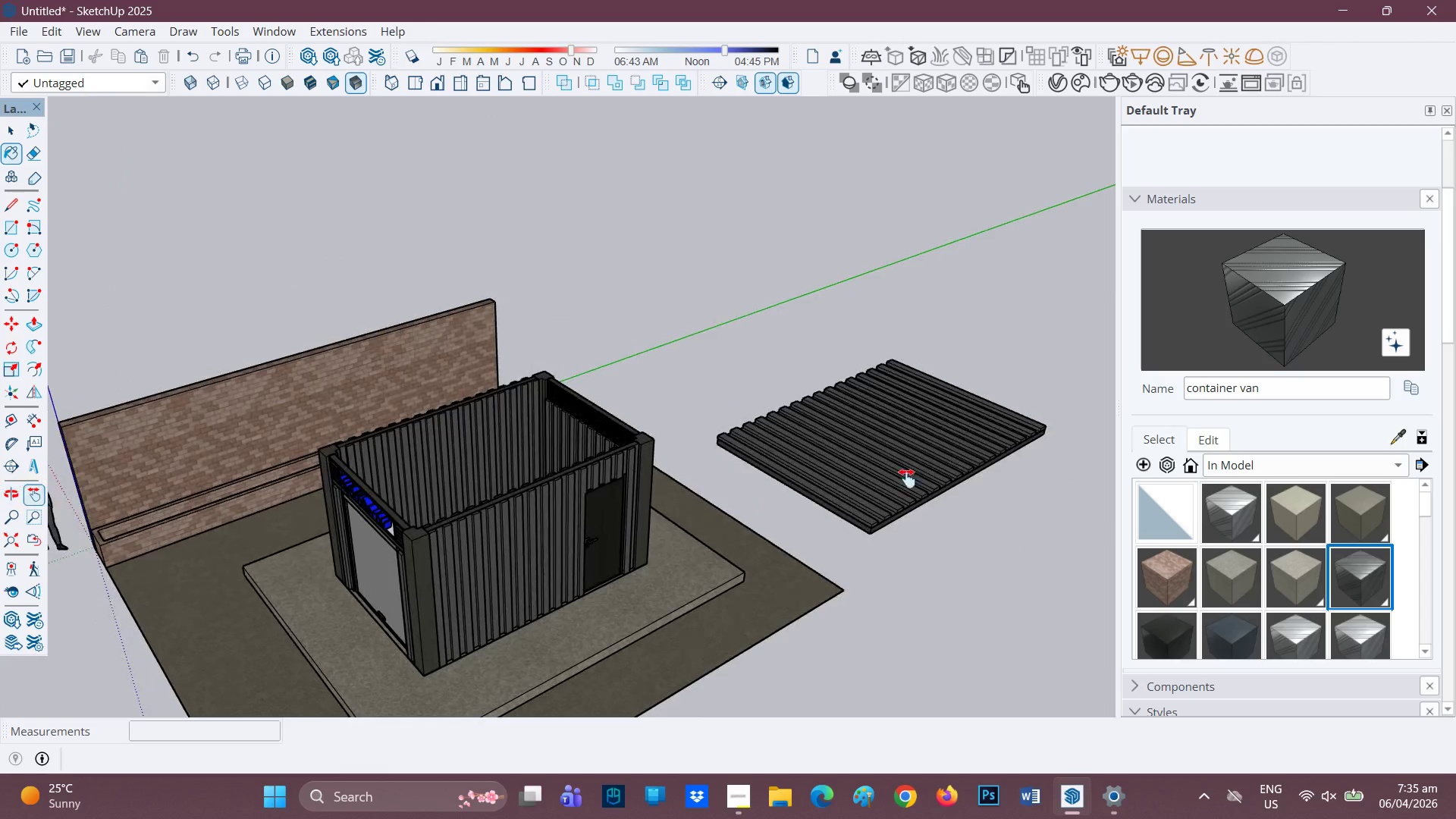 
type(hr)
 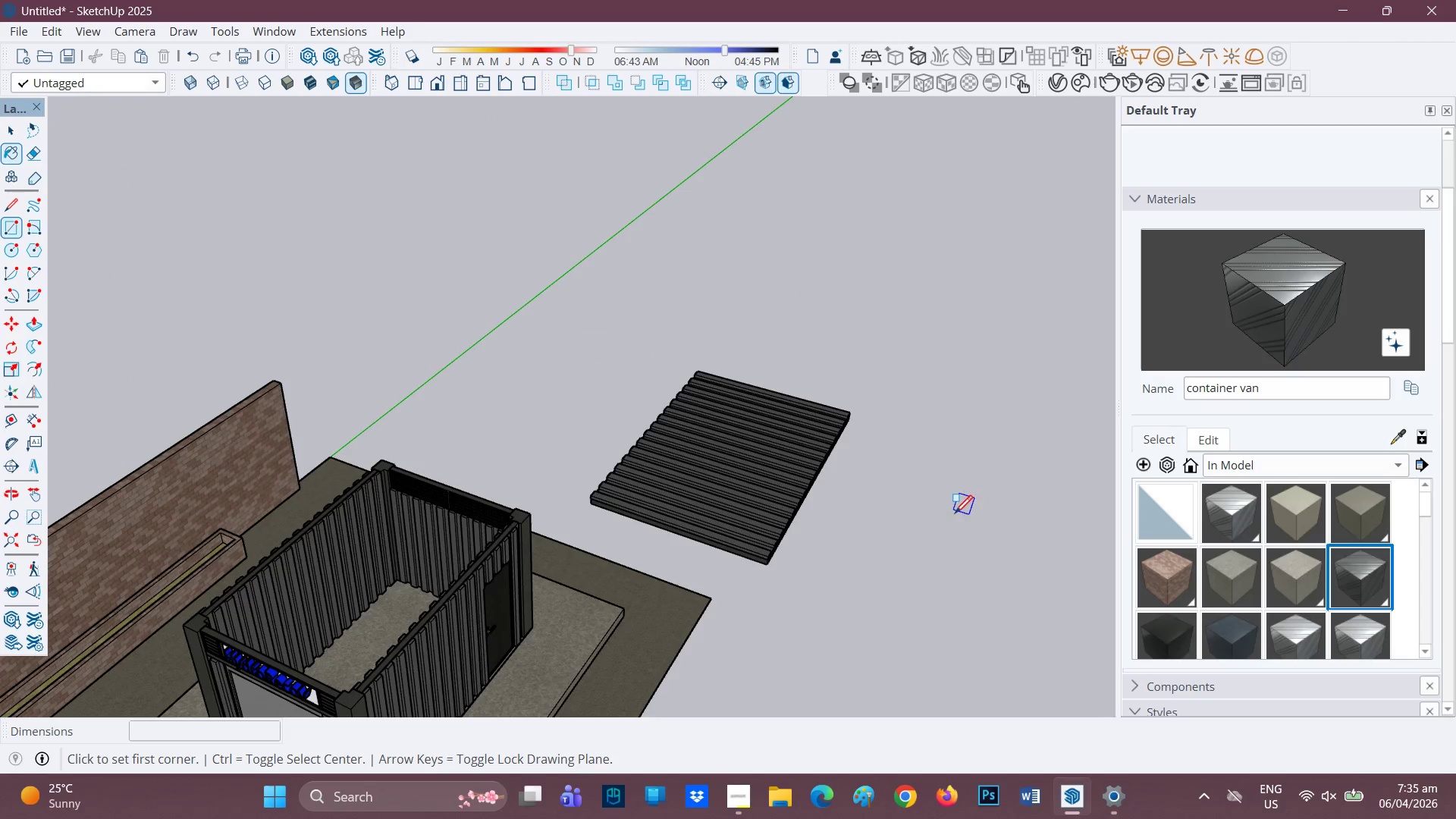 
left_click_drag(start_coordinate=[810, 457], to_coordinate=[645, 523])
 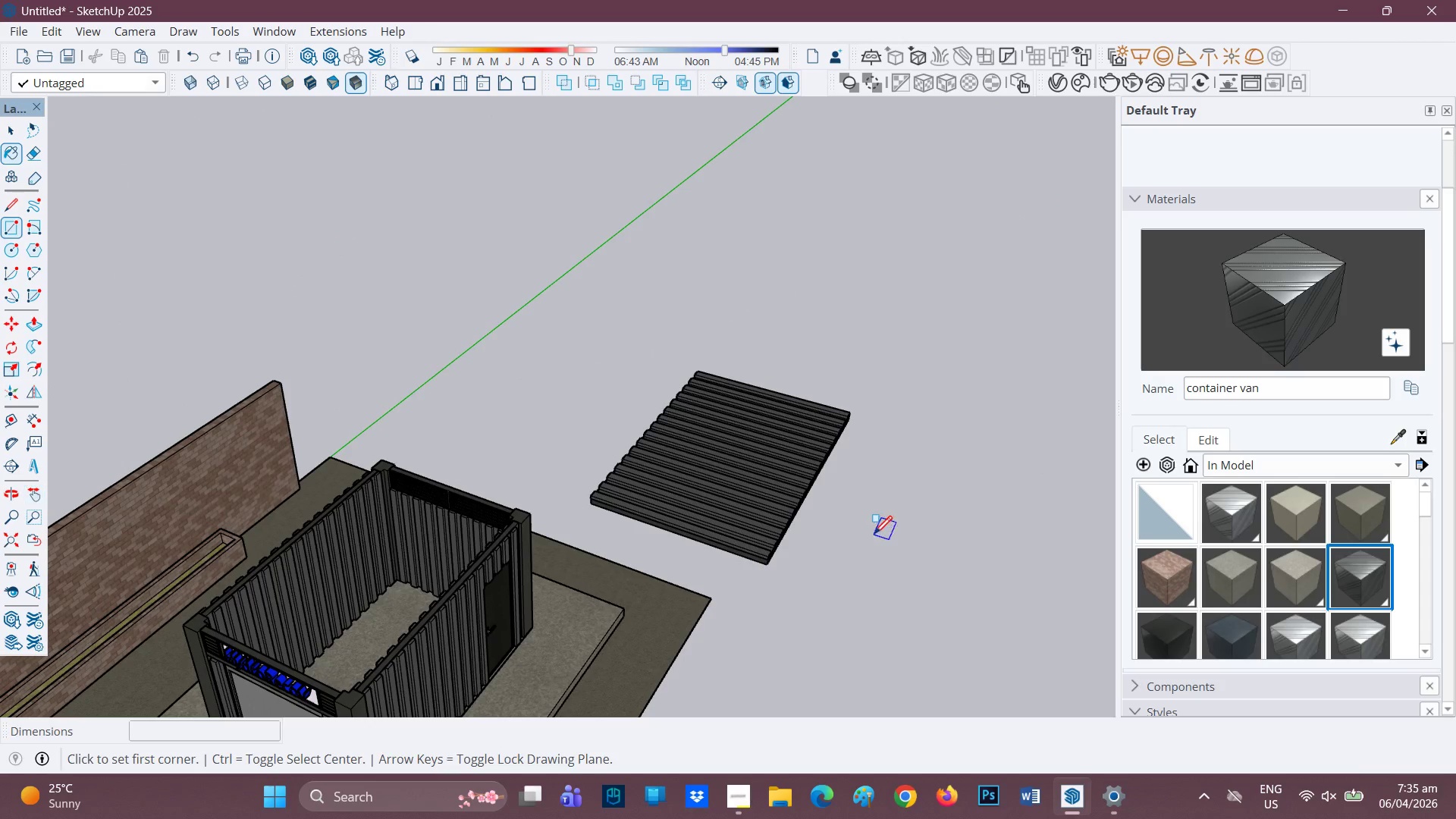 
left_click_drag(start_coordinate=[921, 518], to_coordinate=[864, 392])
 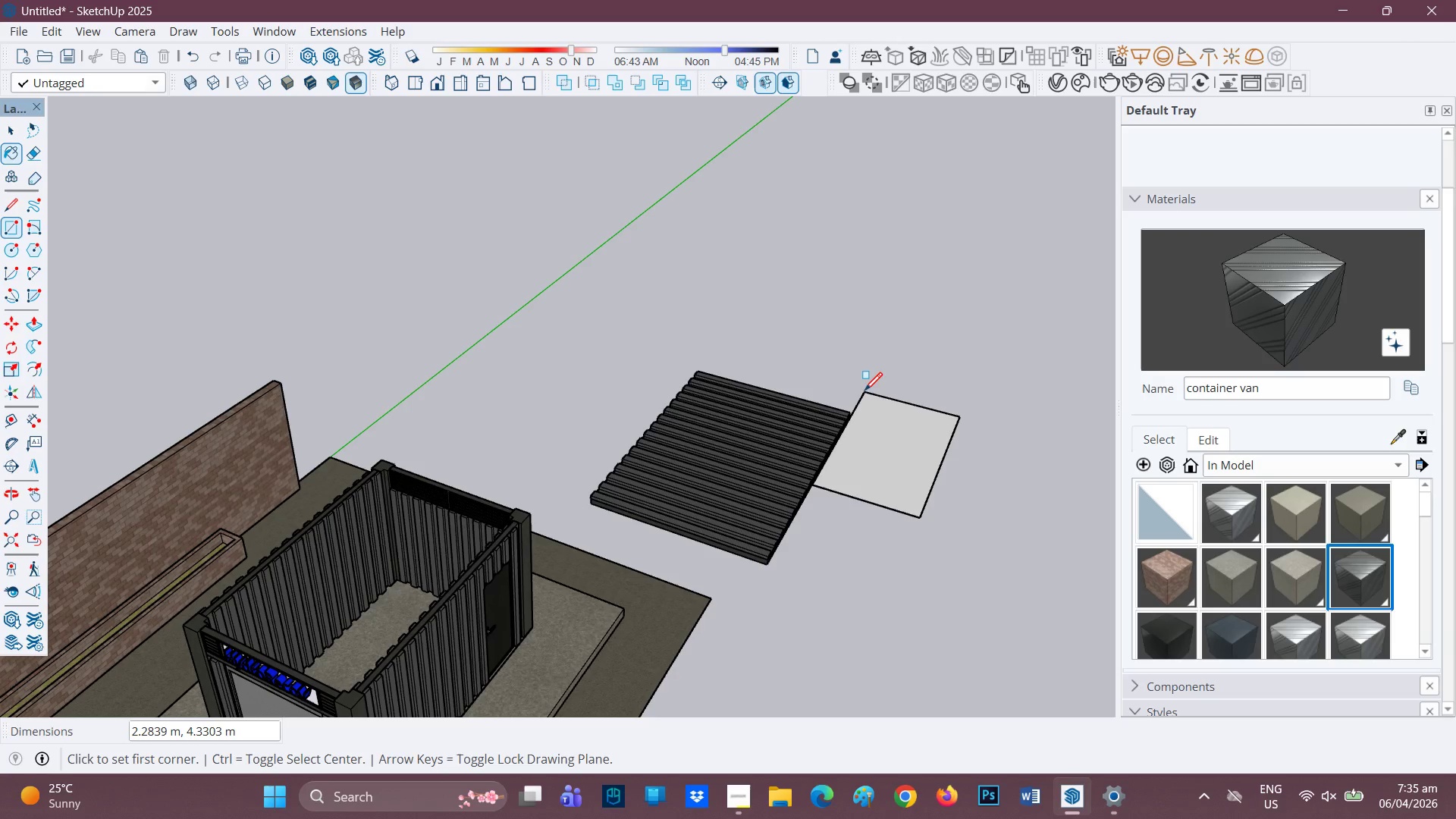 
key(Control+ControlLeft)
 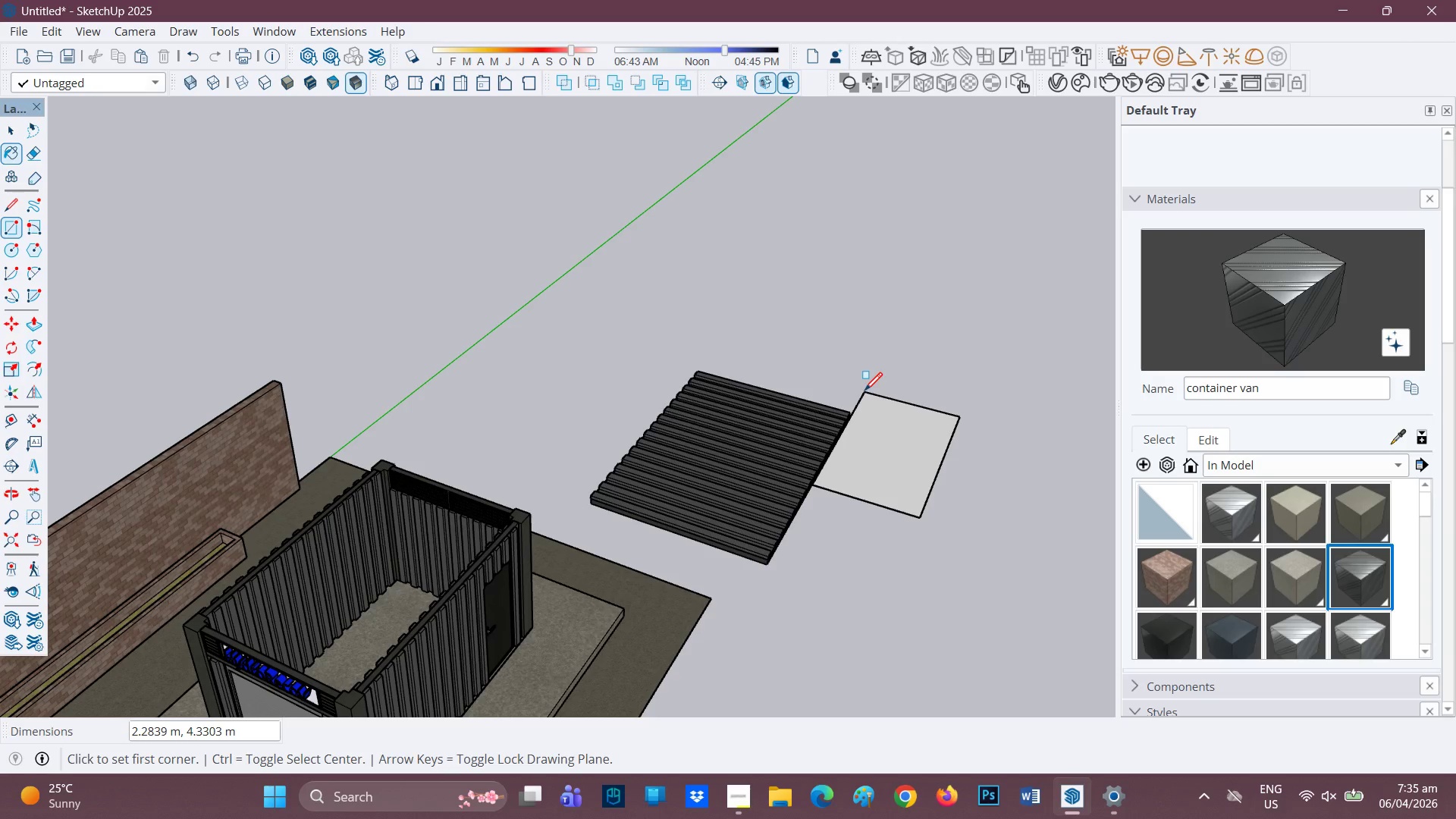 
key(Control+Z)
 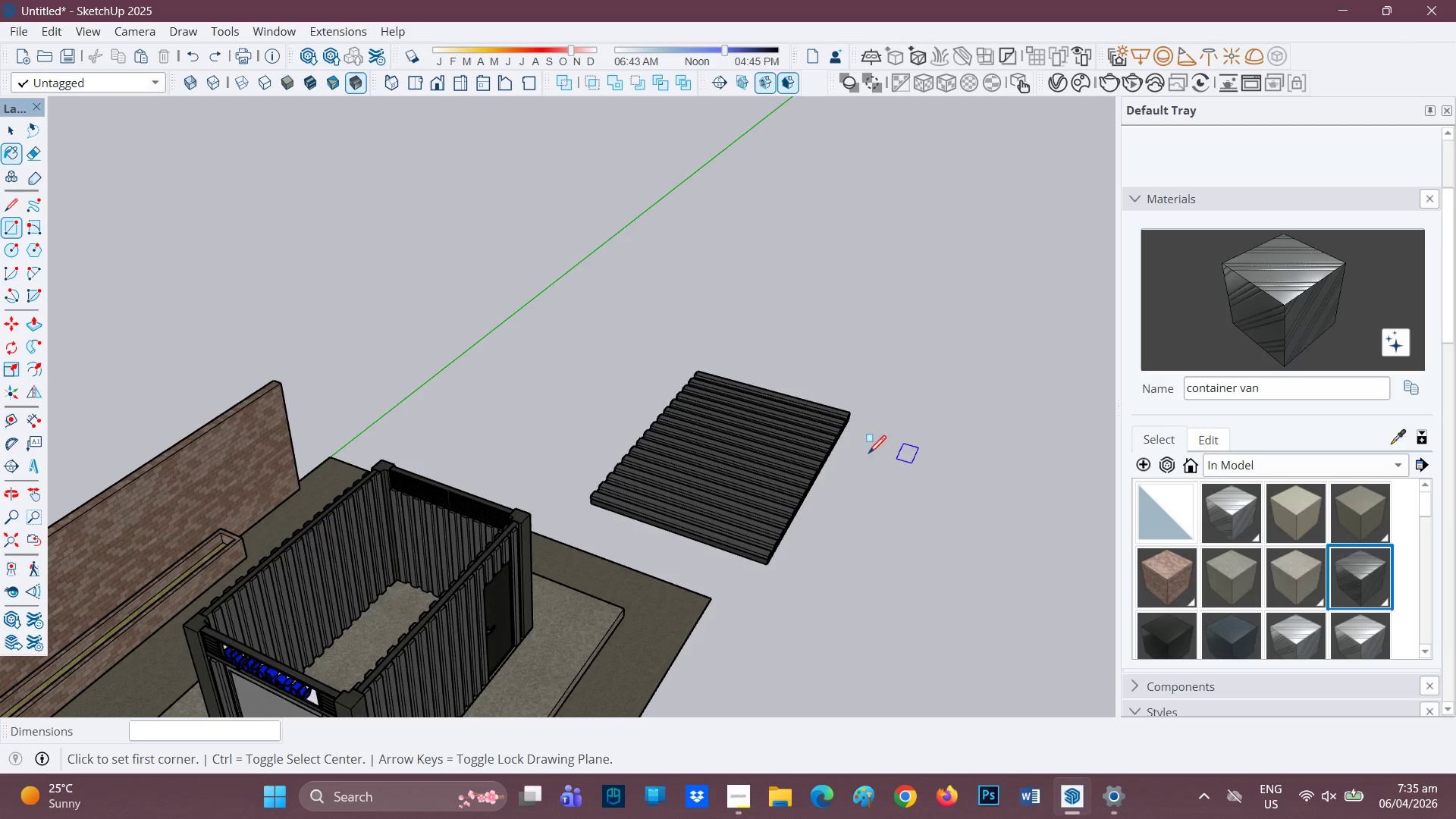 
left_click_drag(start_coordinate=[843, 545], to_coordinate=[815, 303])
 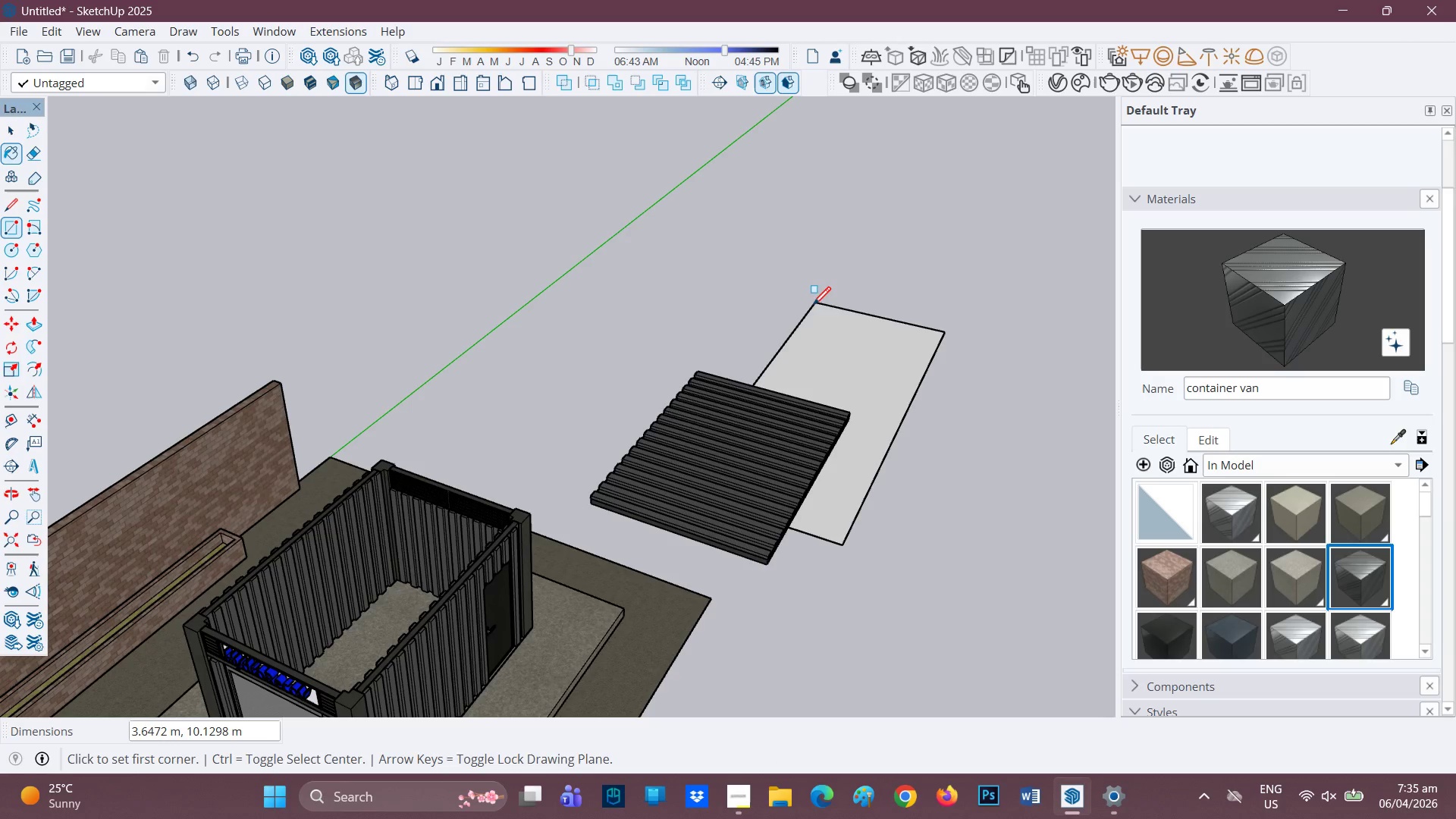 
key(Space)
 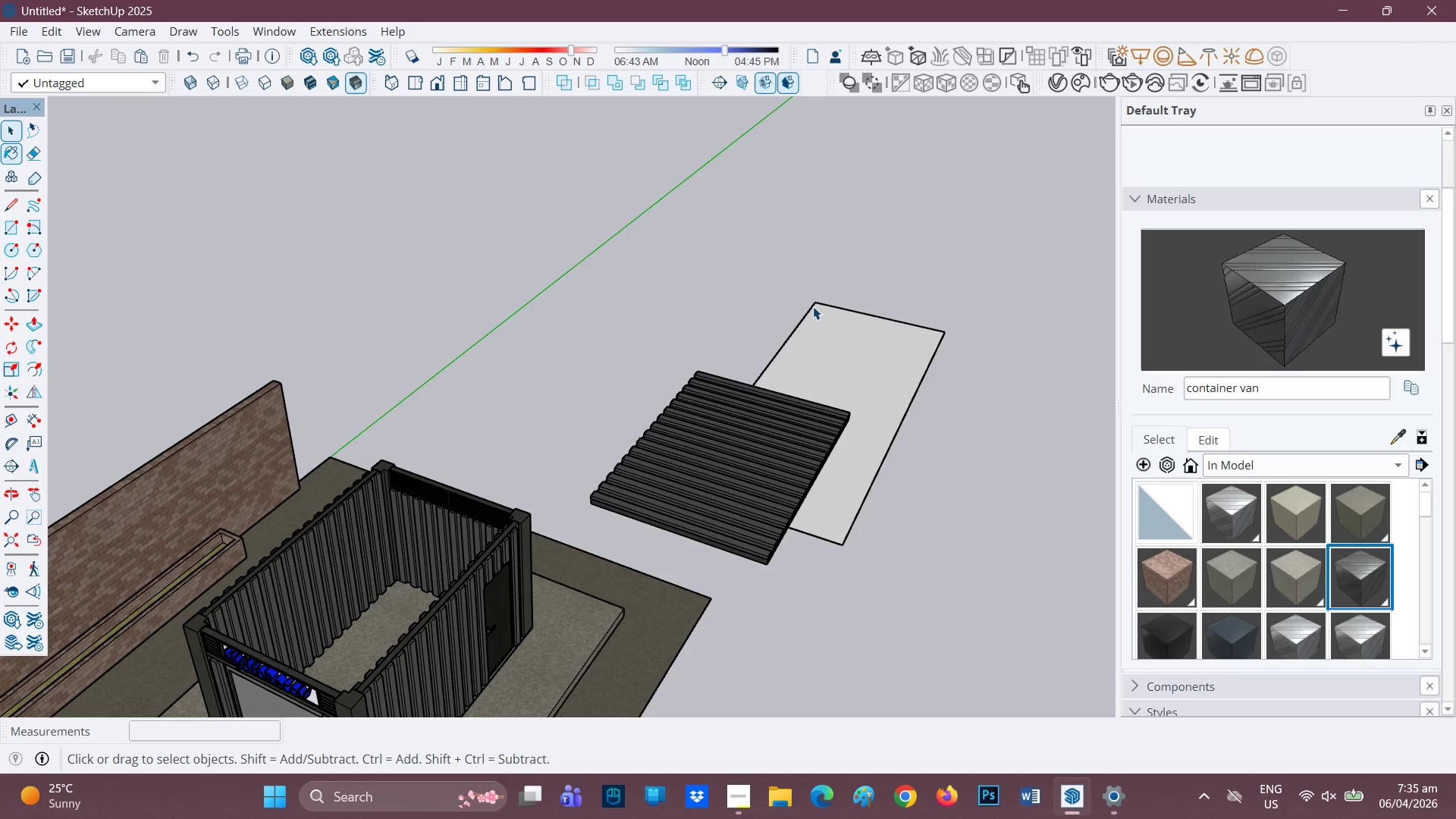 
key(Control+Z)
 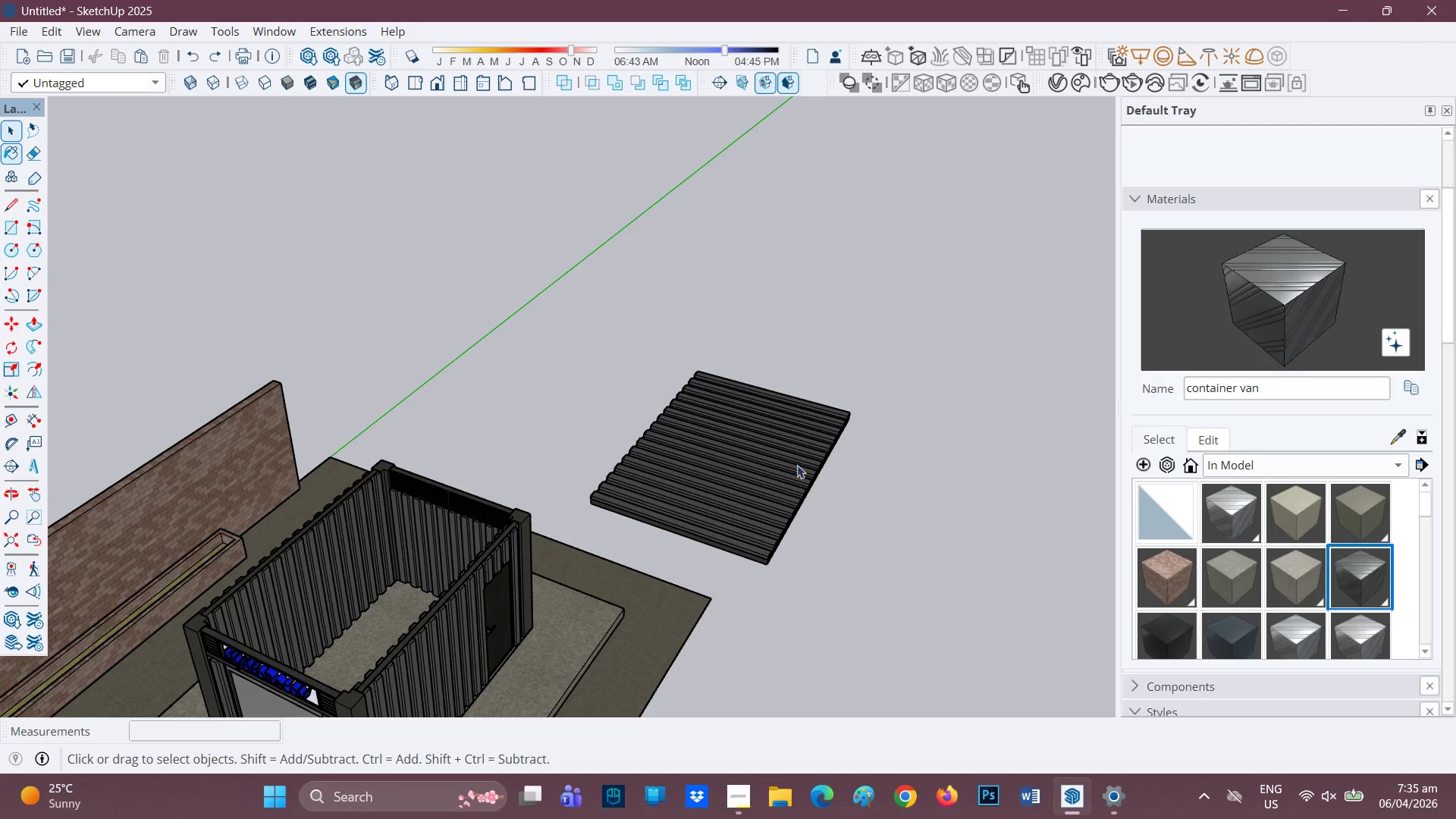 
left_click_drag(start_coordinate=[854, 492], to_coordinate=[717, 346])
 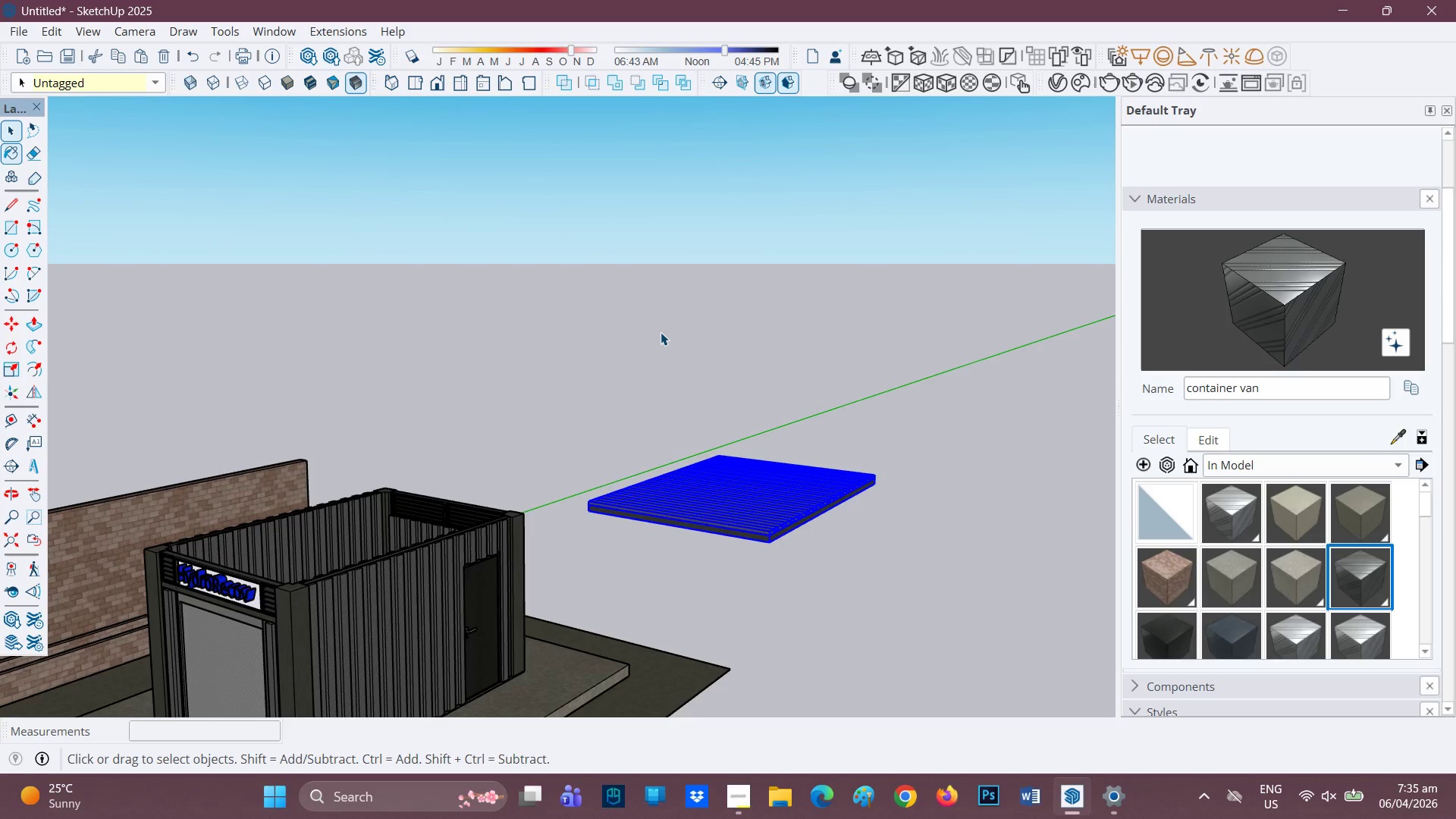 
wait(11.64)
 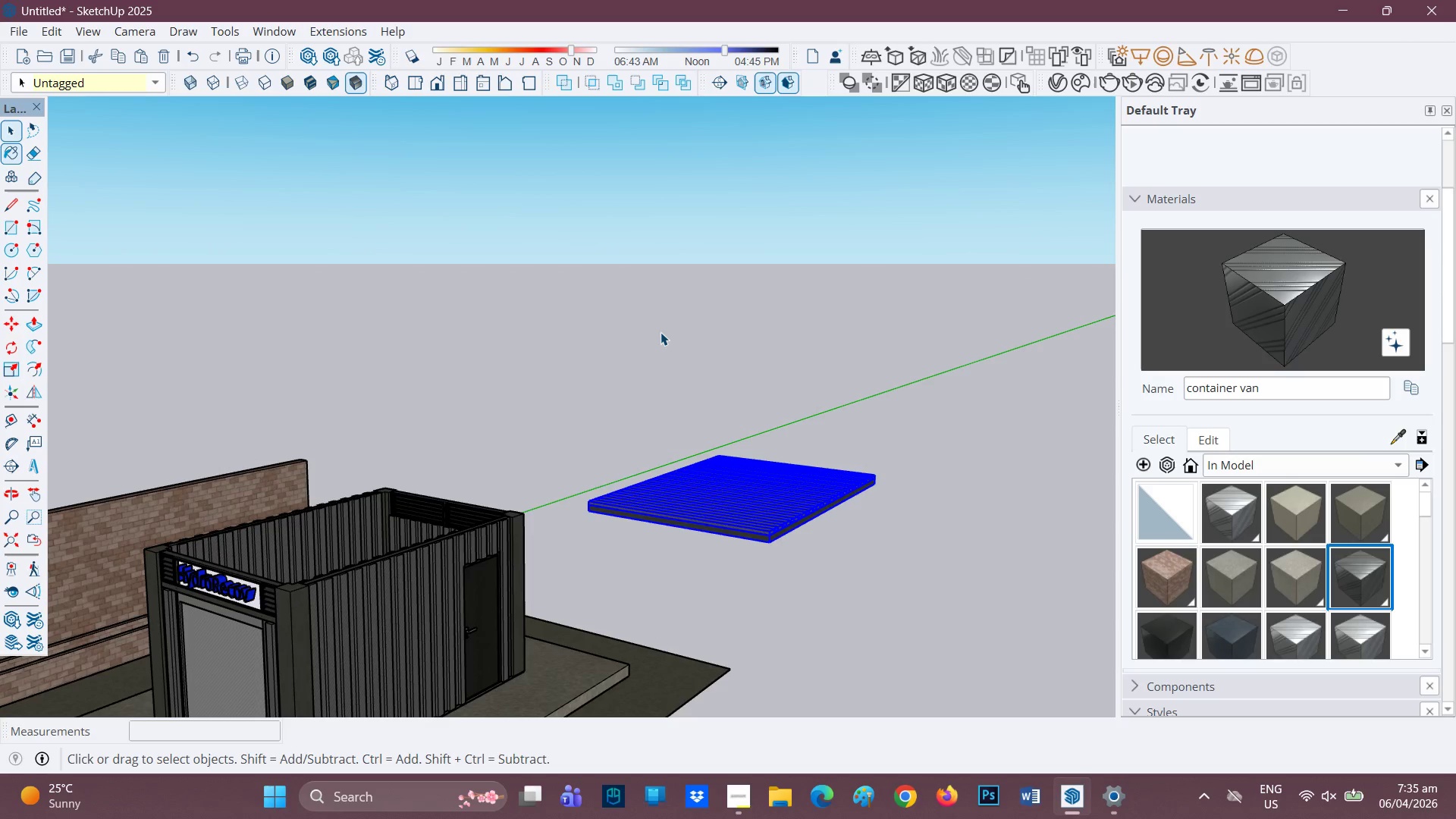 
left_click([728, 811])
 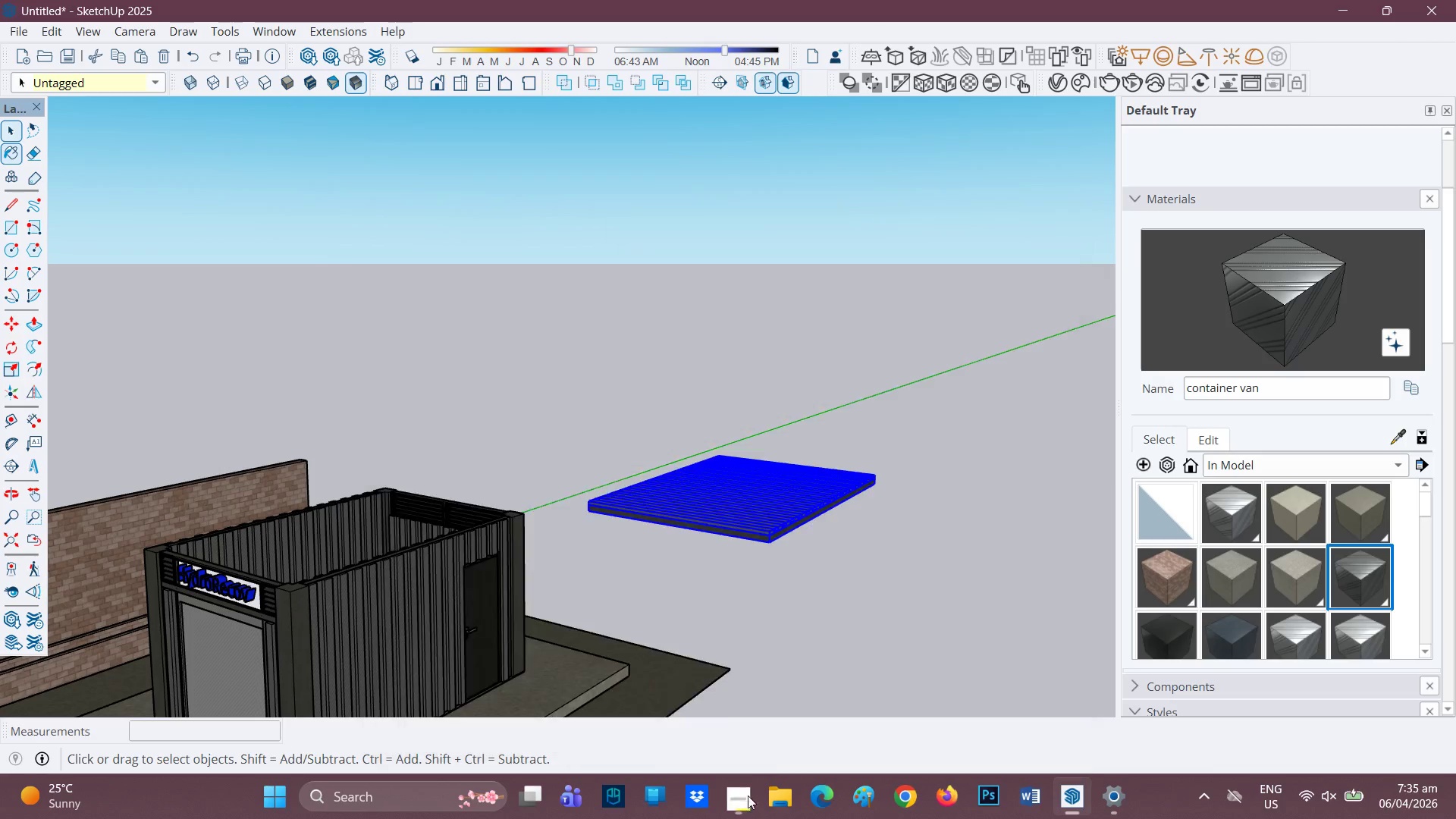 
scroll: coordinate [814, 595], scroll_direction: none, amount: 0.0
 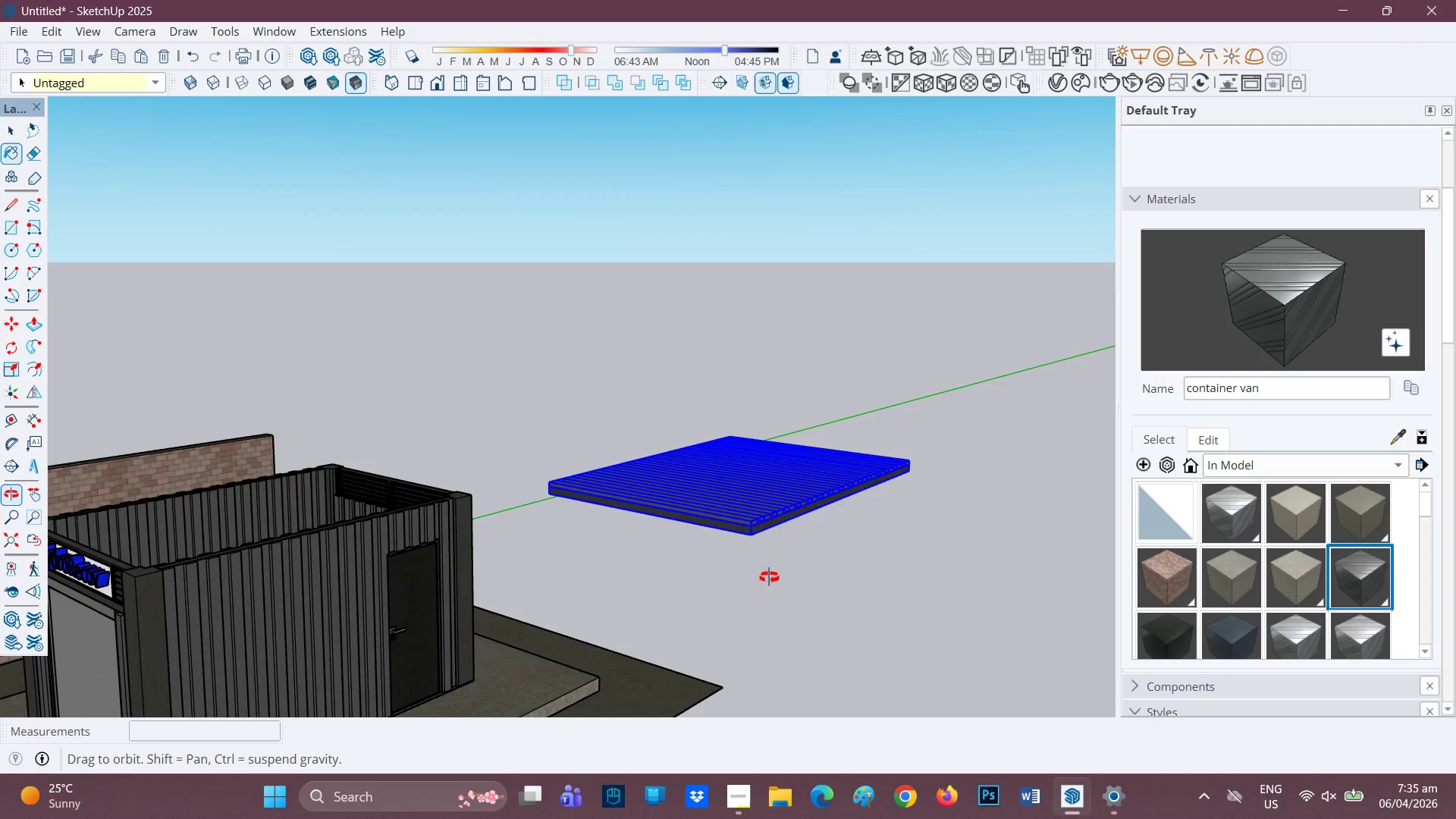 
scroll: coordinate [758, 563], scroll_direction: up, amount: 2.0
 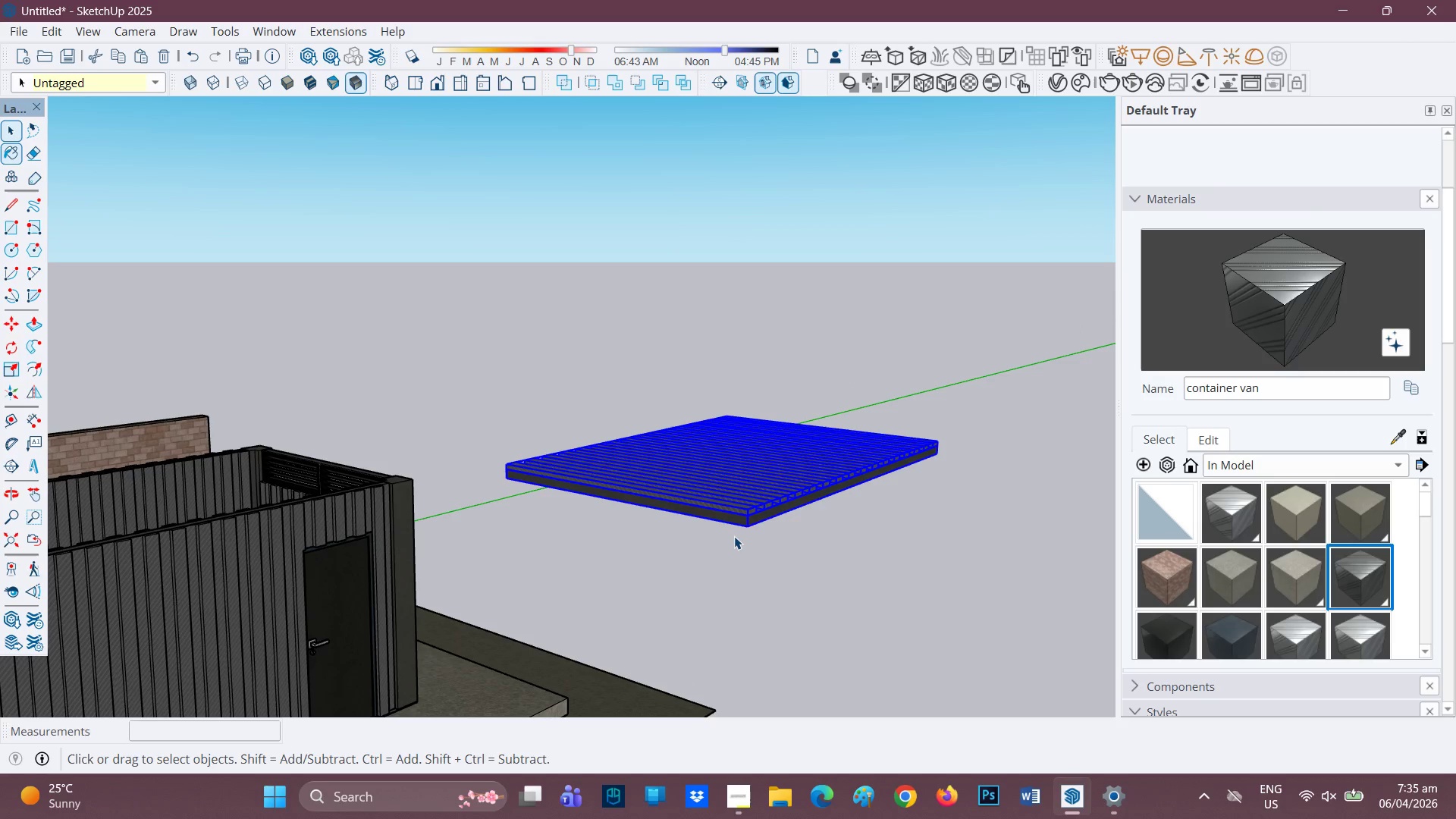 
type(mh)
 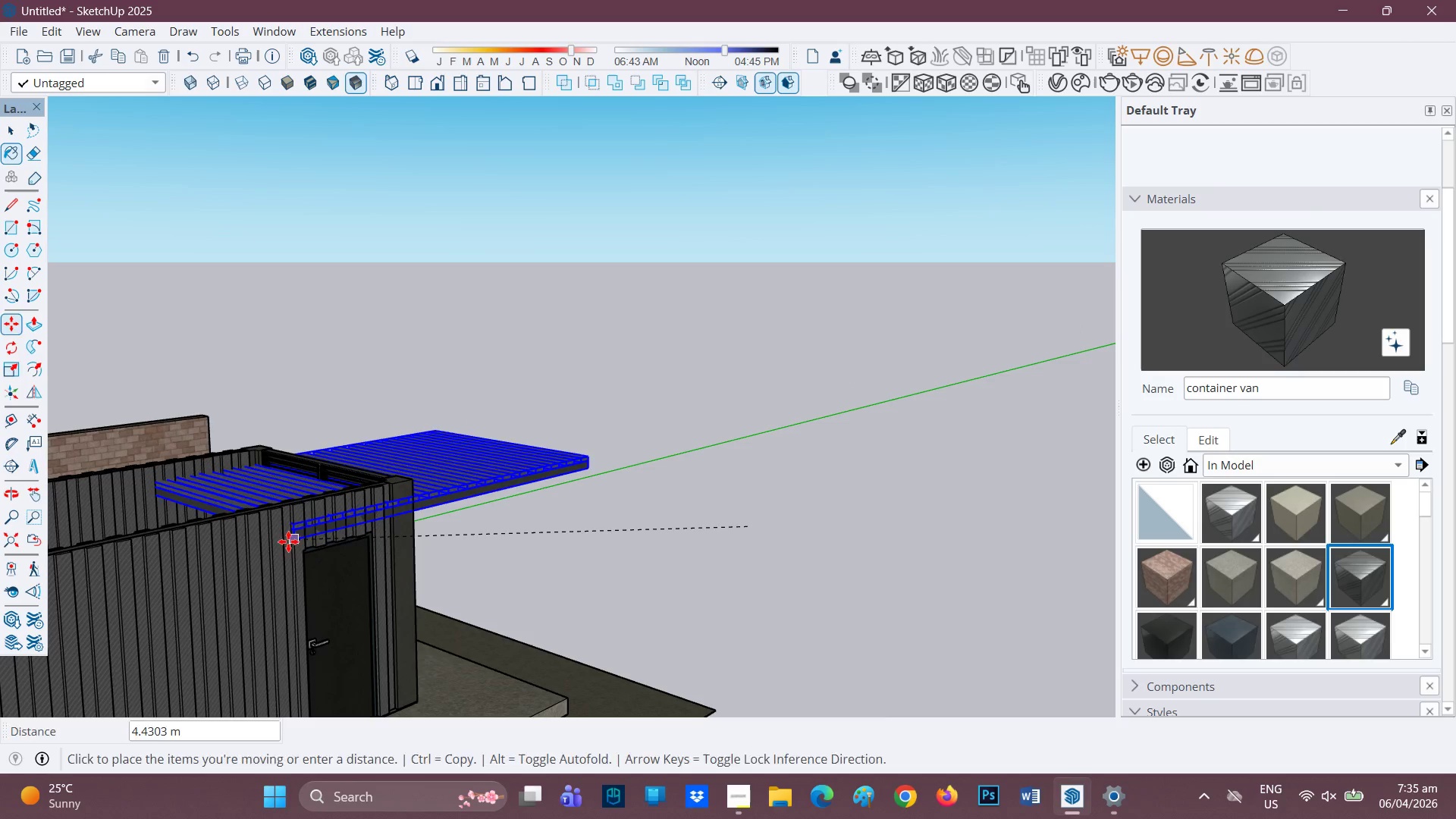 
left_click_drag(start_coordinate=[295, 540], to_coordinate=[661, 419])
 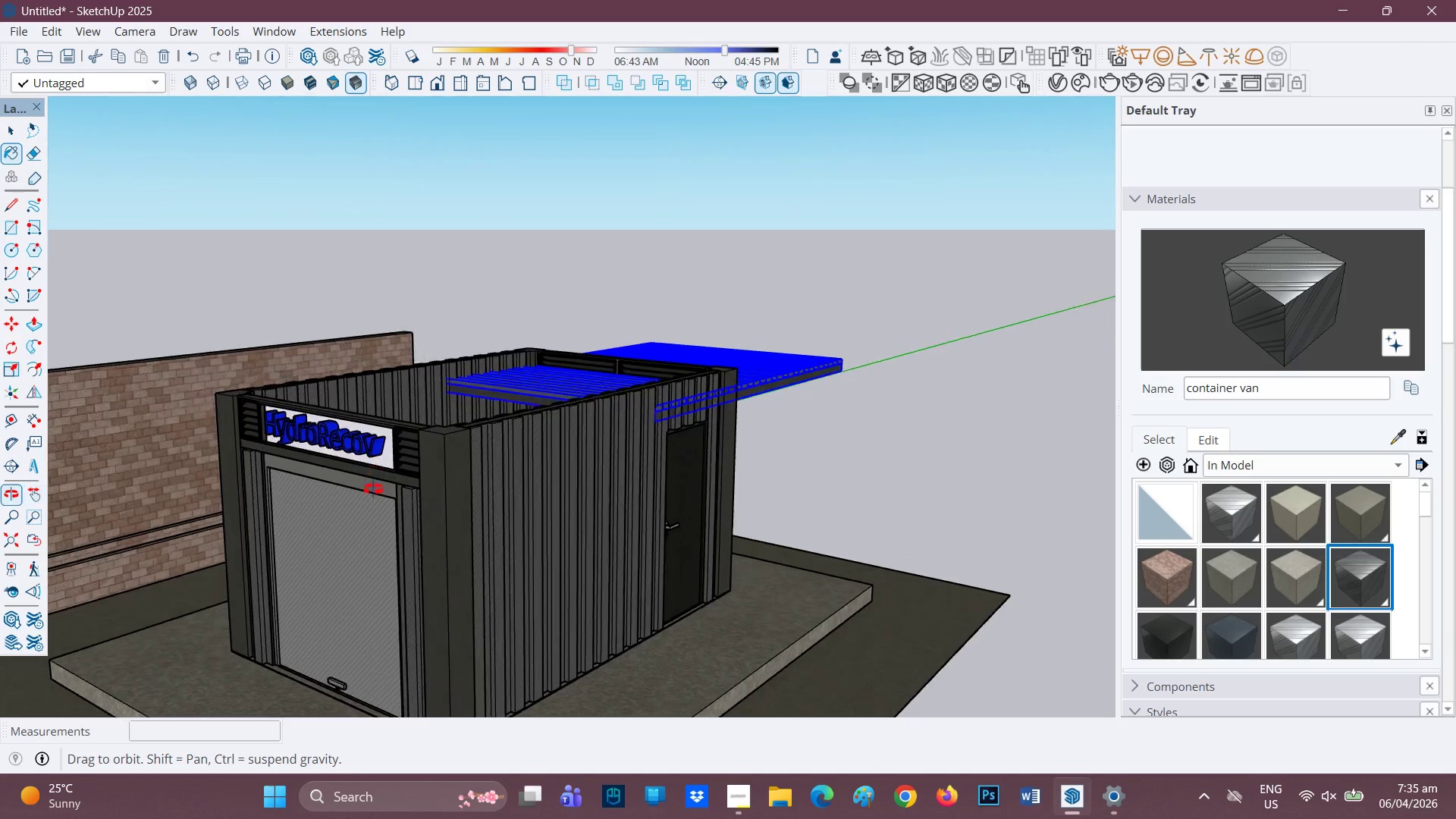 
scroll: coordinate [488, 487], scroll_direction: up, amount: 6.0
 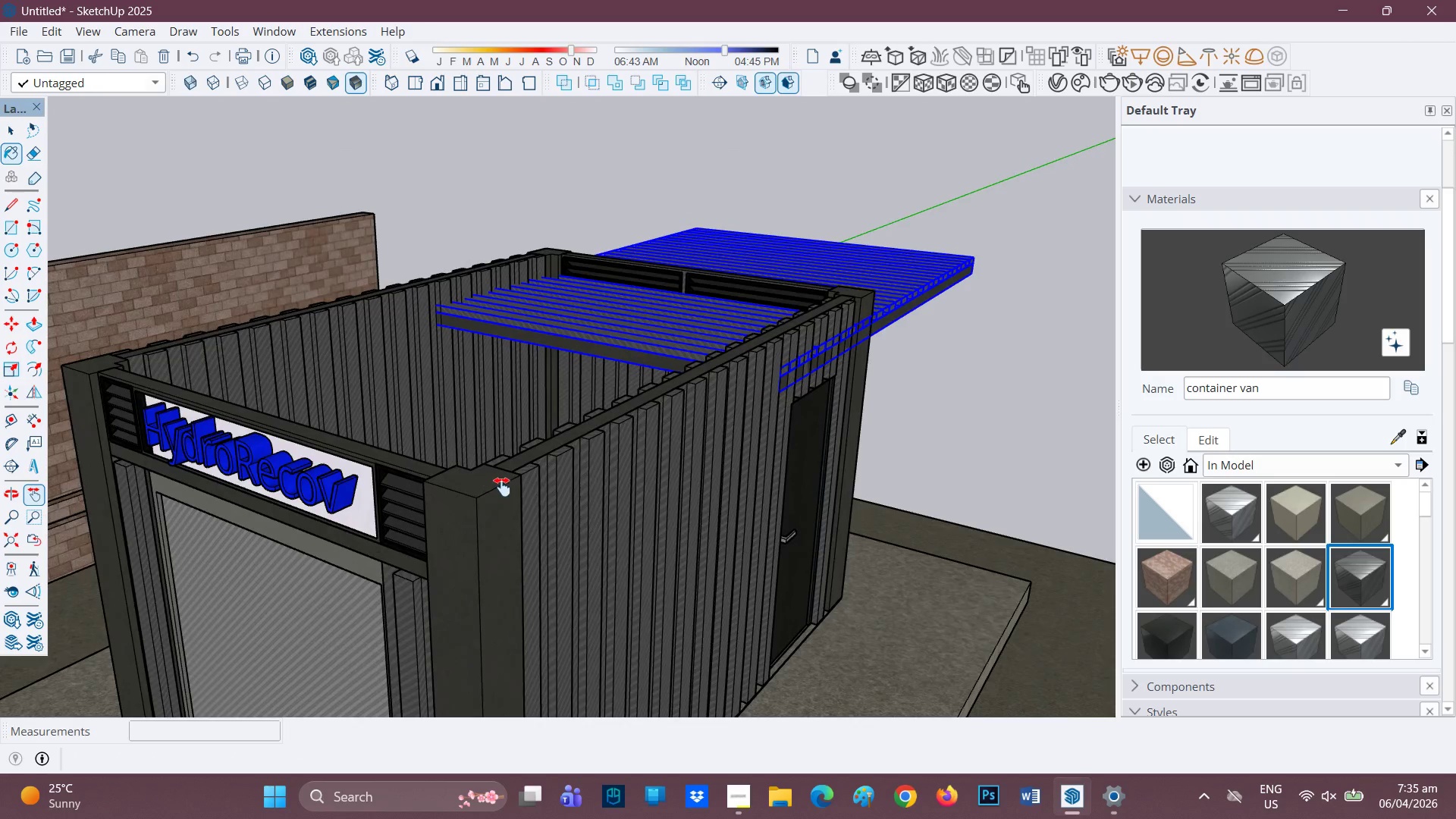 
key(M)
 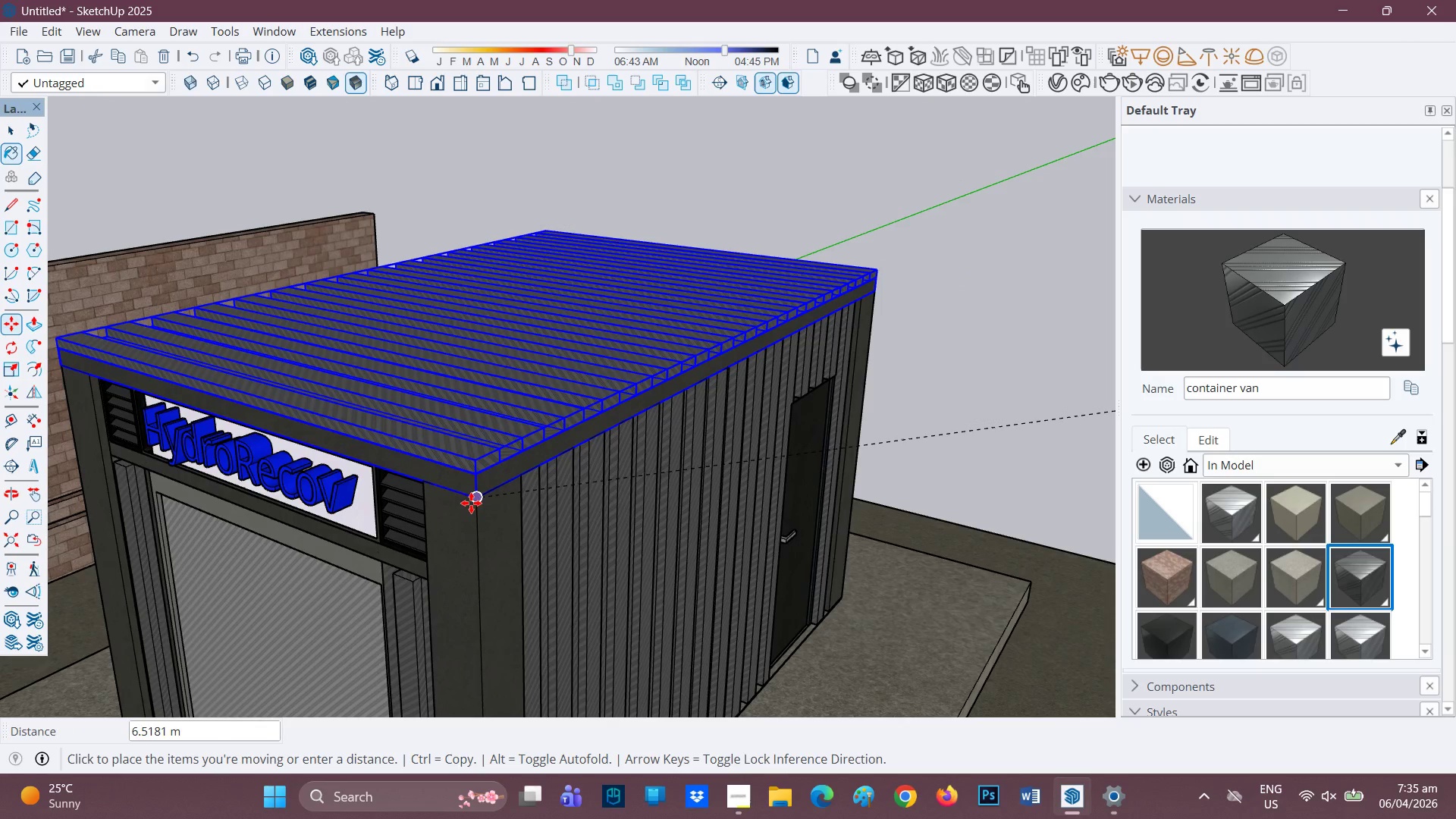 
scroll: coordinate [532, 469], scroll_direction: down, amount: 2.0
 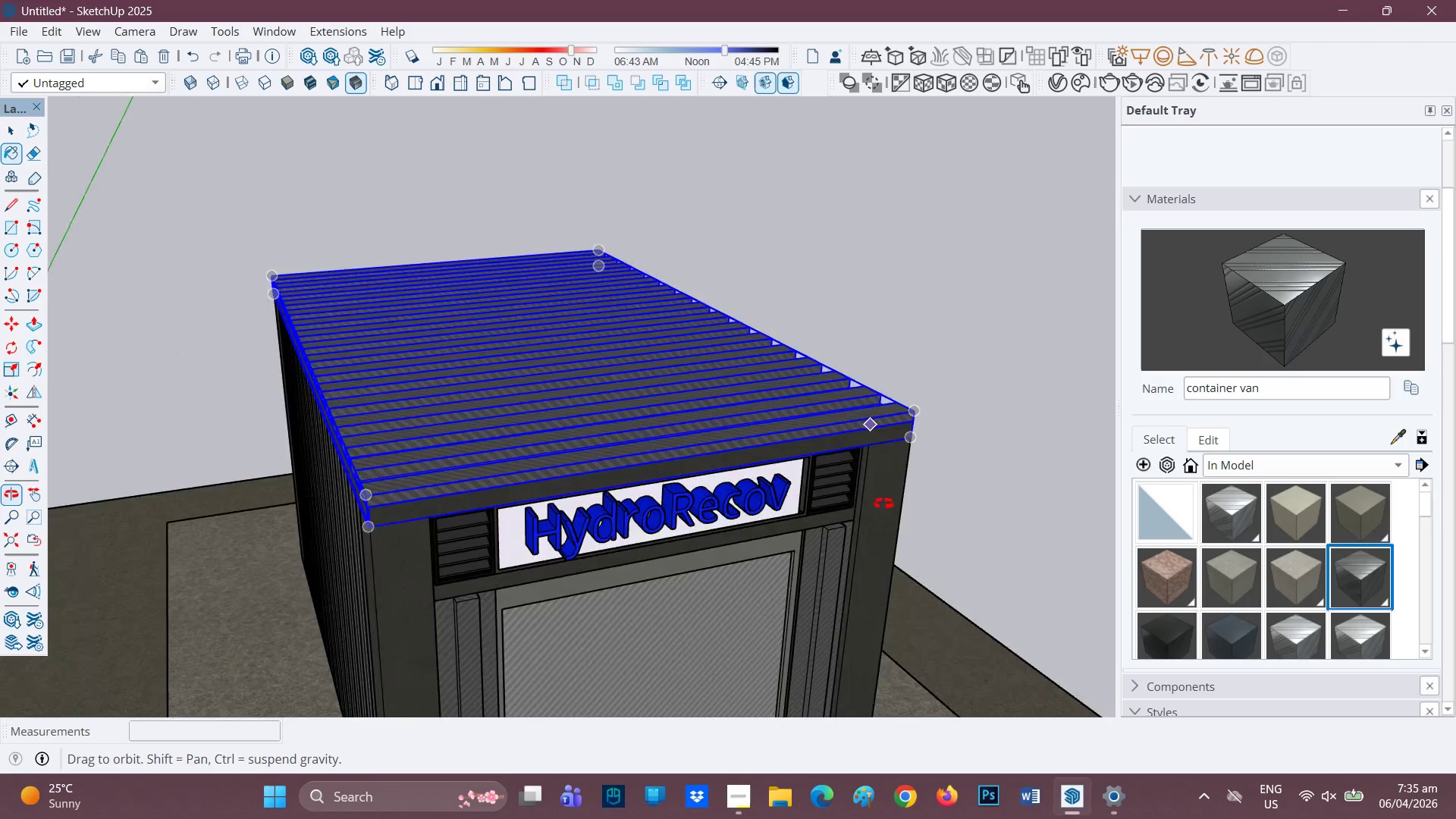 
key(Space)
 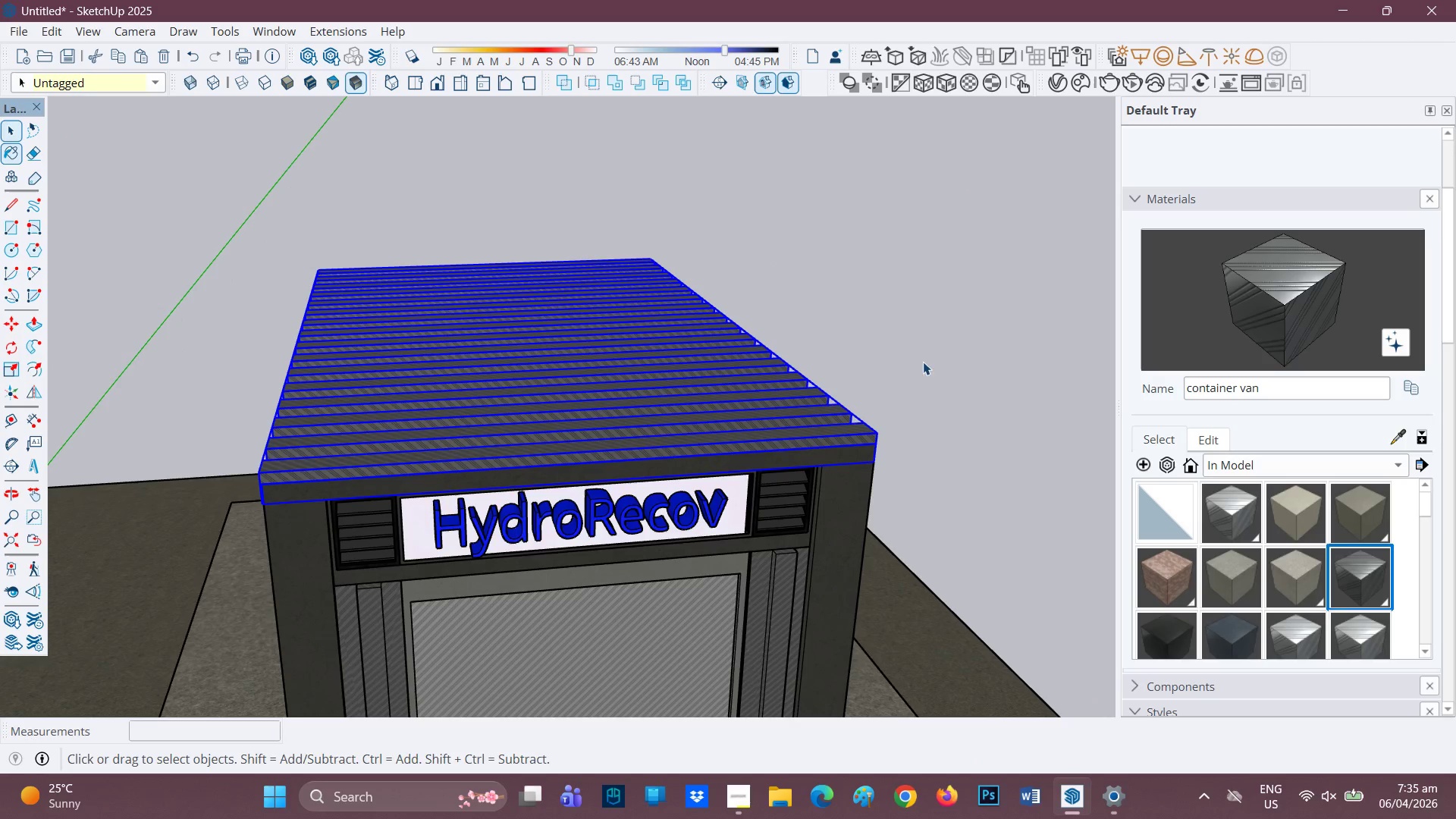 
scroll: coordinate [798, 471], scroll_direction: down, amount: 1.0
 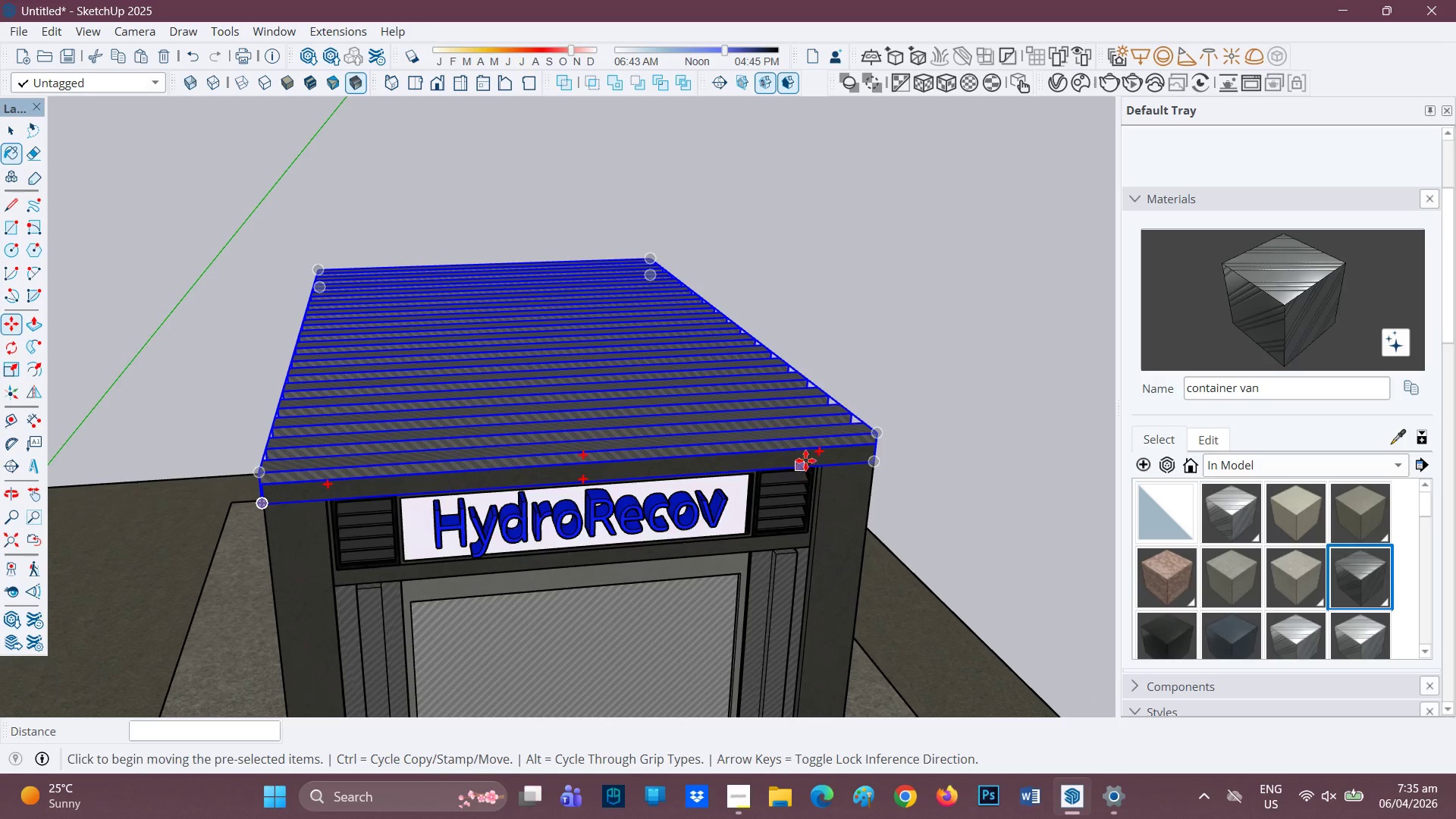 
left_click([928, 360])
 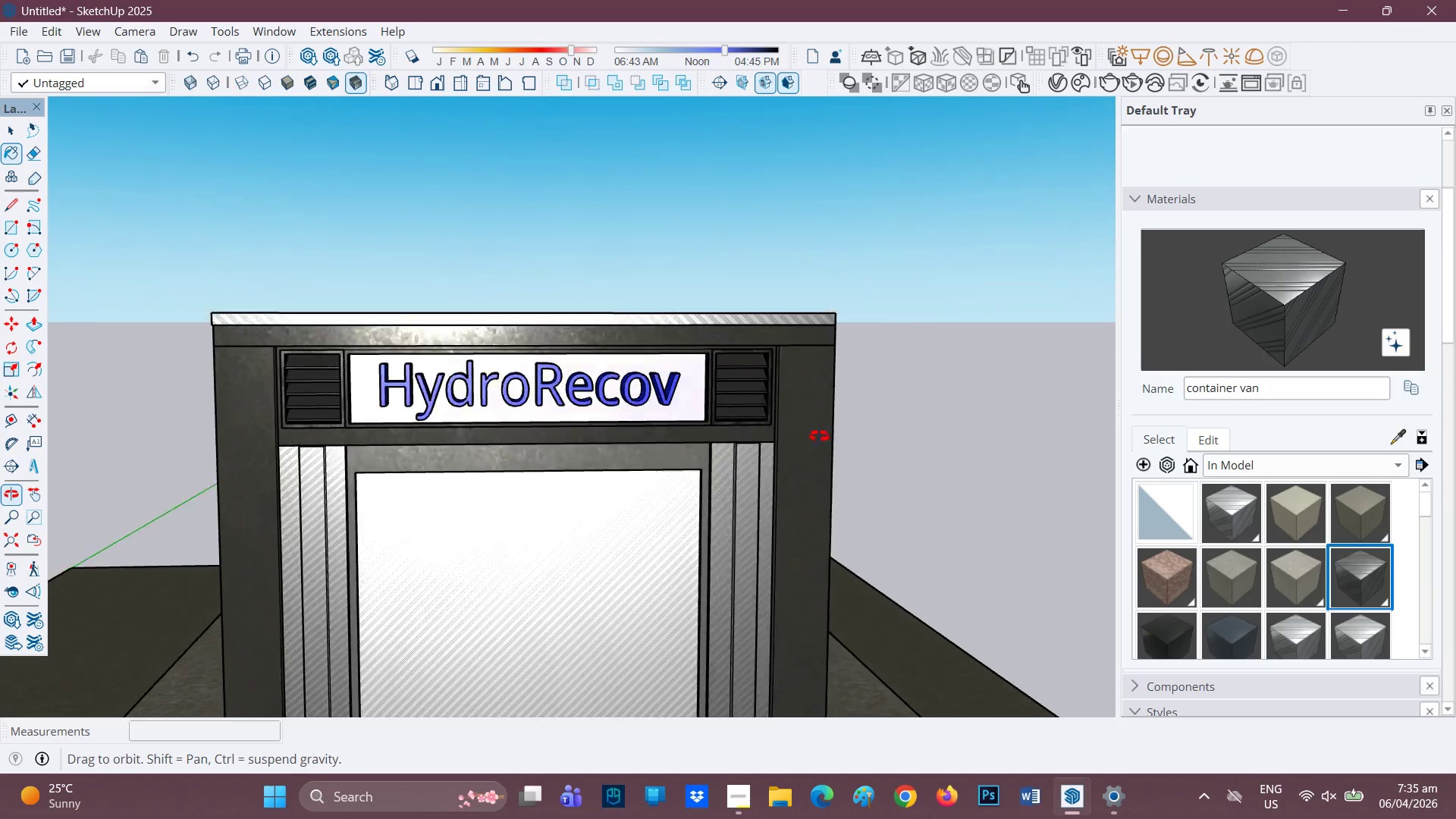 
scroll: coordinate [796, 449], scroll_direction: down, amount: 7.0
 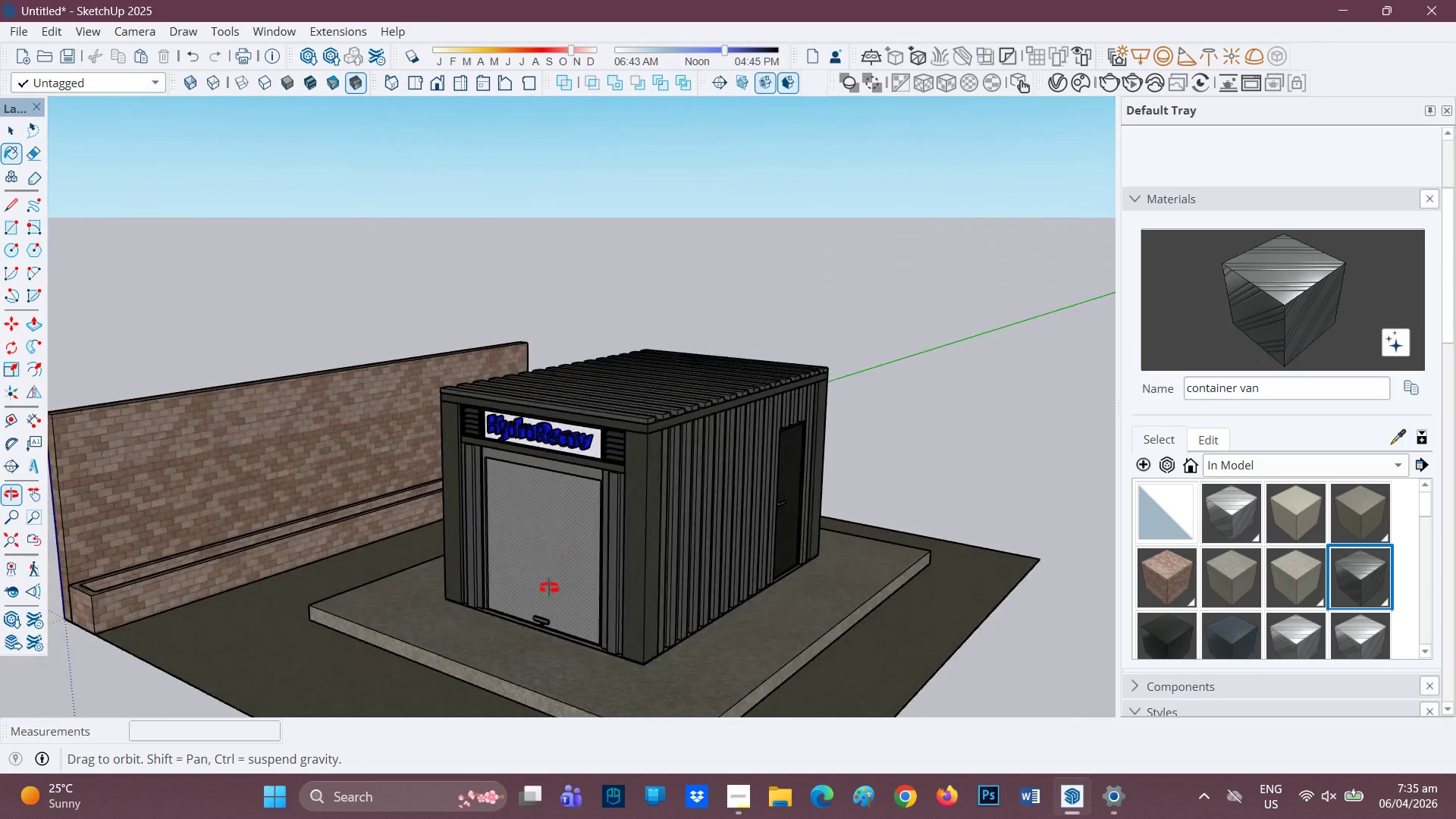 
scroll: coordinate [679, 388], scroll_direction: up, amount: 5.0
 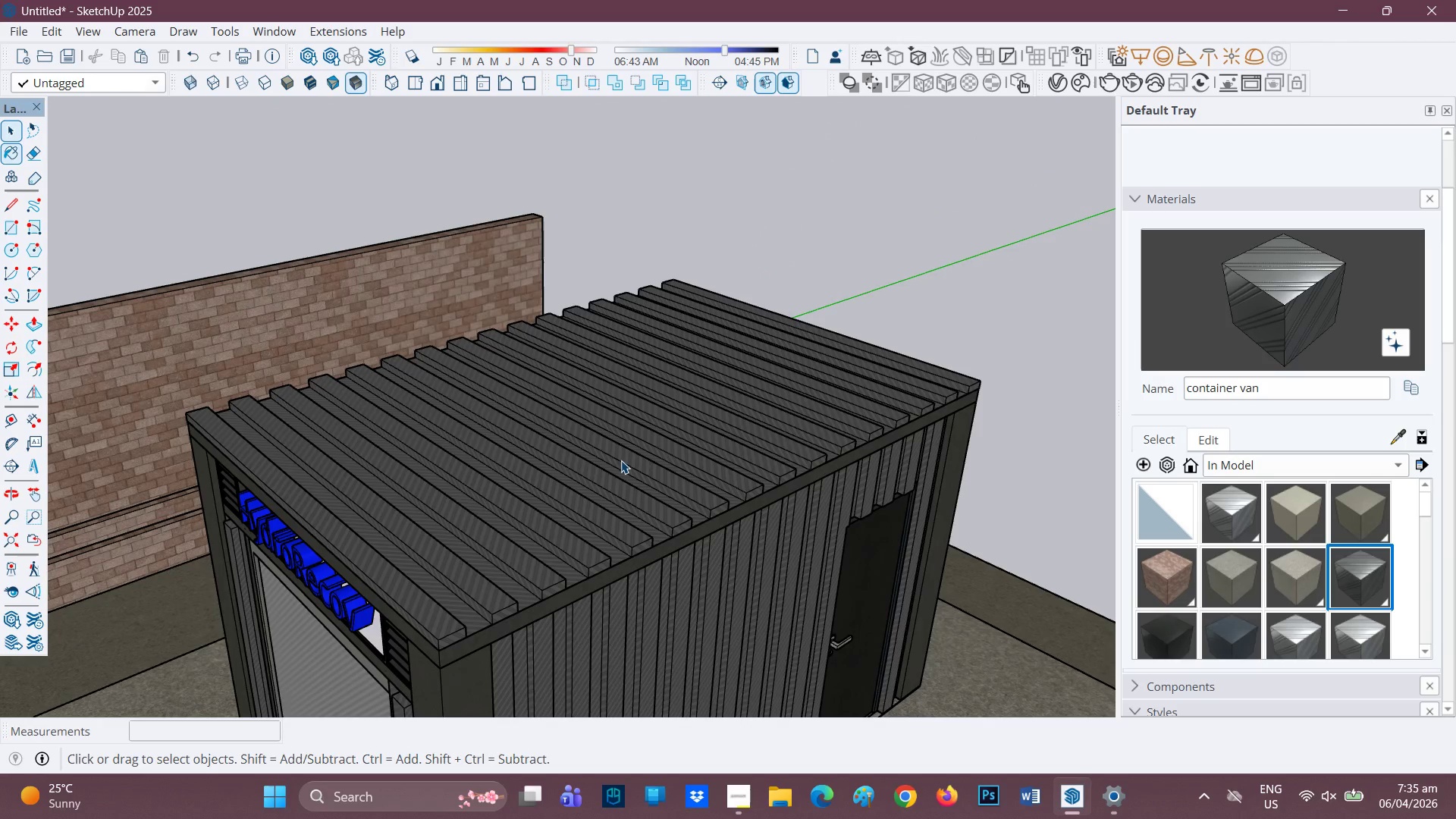 
left_click([620, 463])
 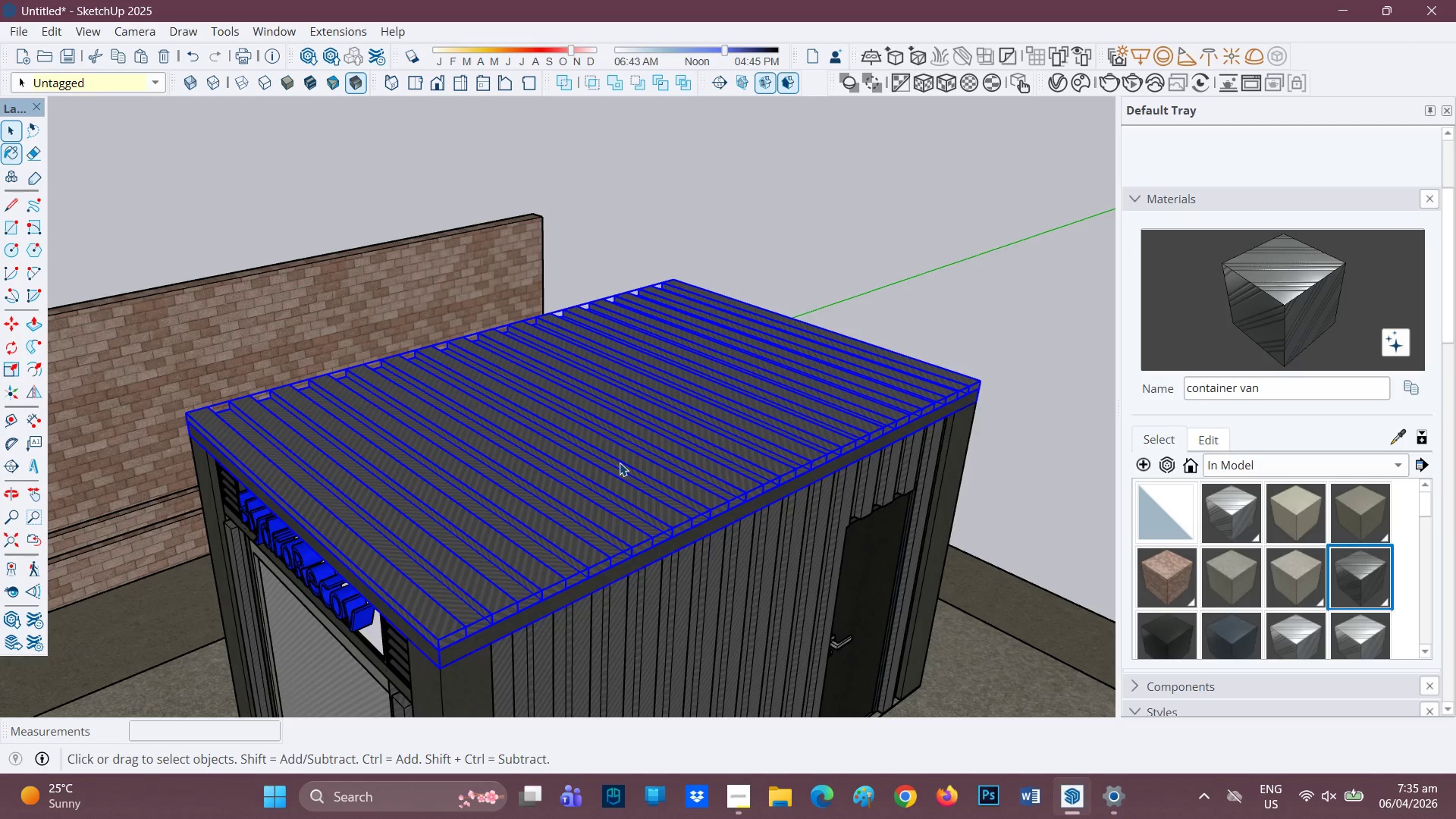 
double_click([620, 463])
 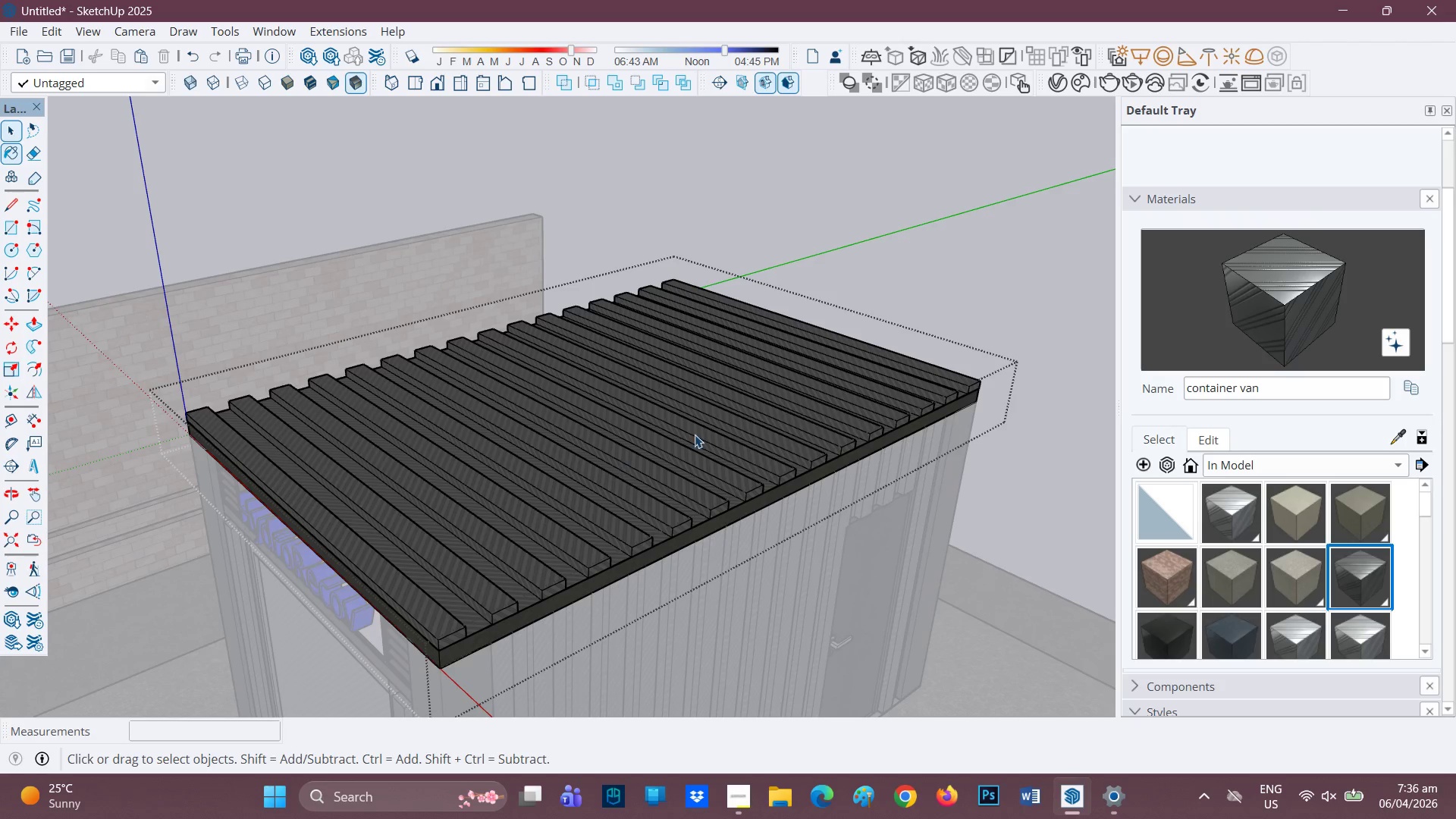 
left_click([670, 448])
 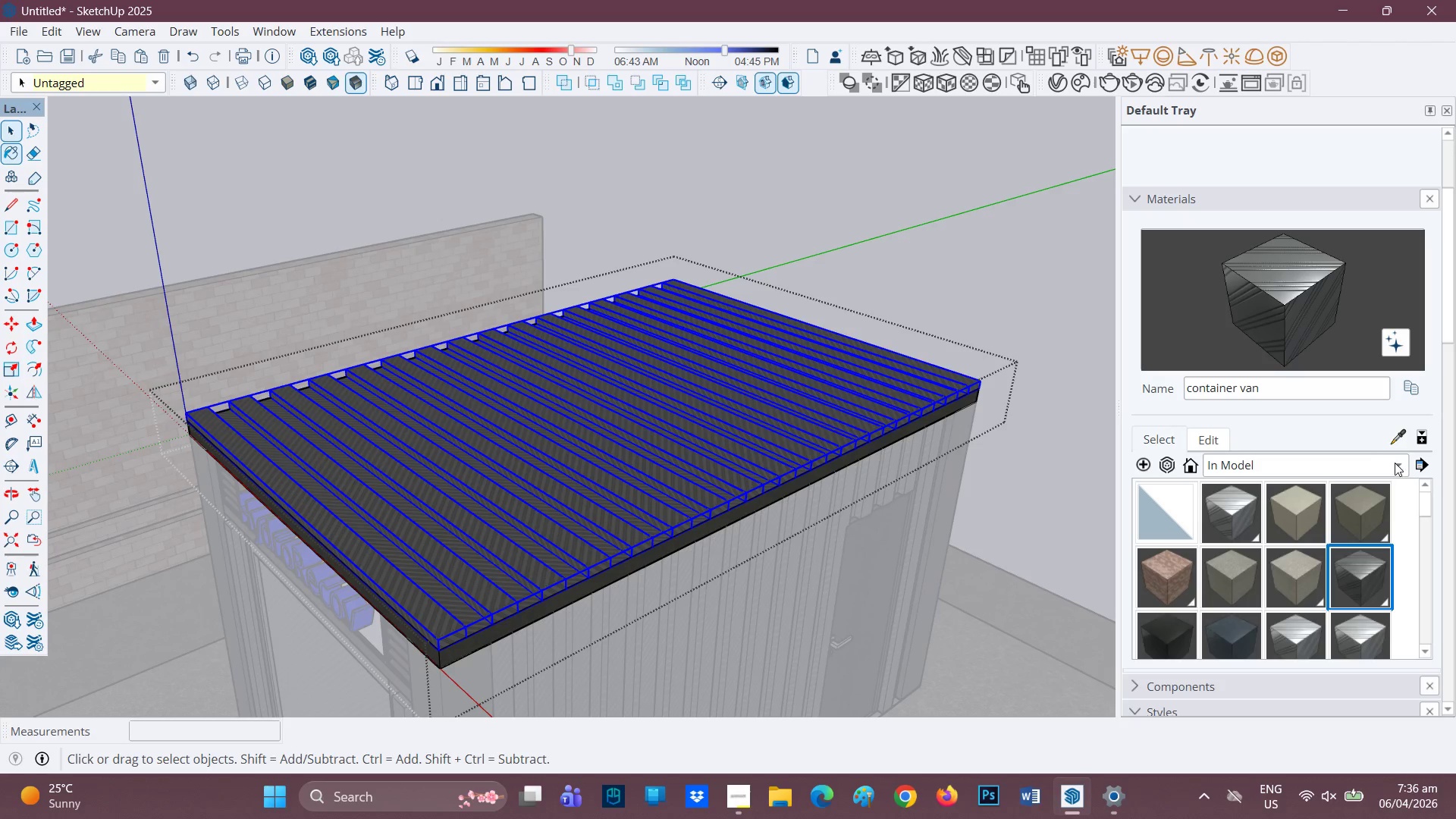 
wait(8.8)
 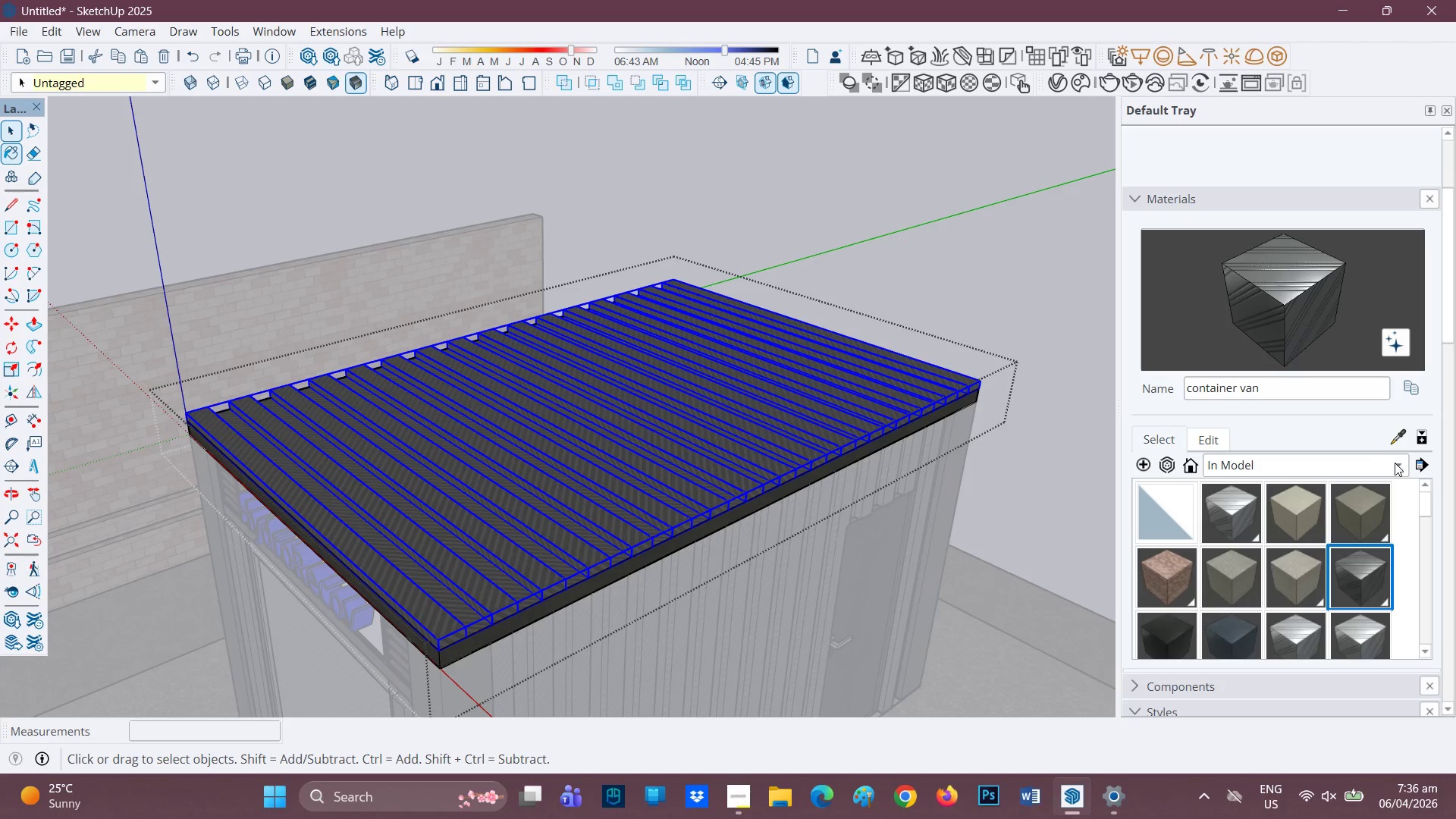 
left_click([1400, 466])
 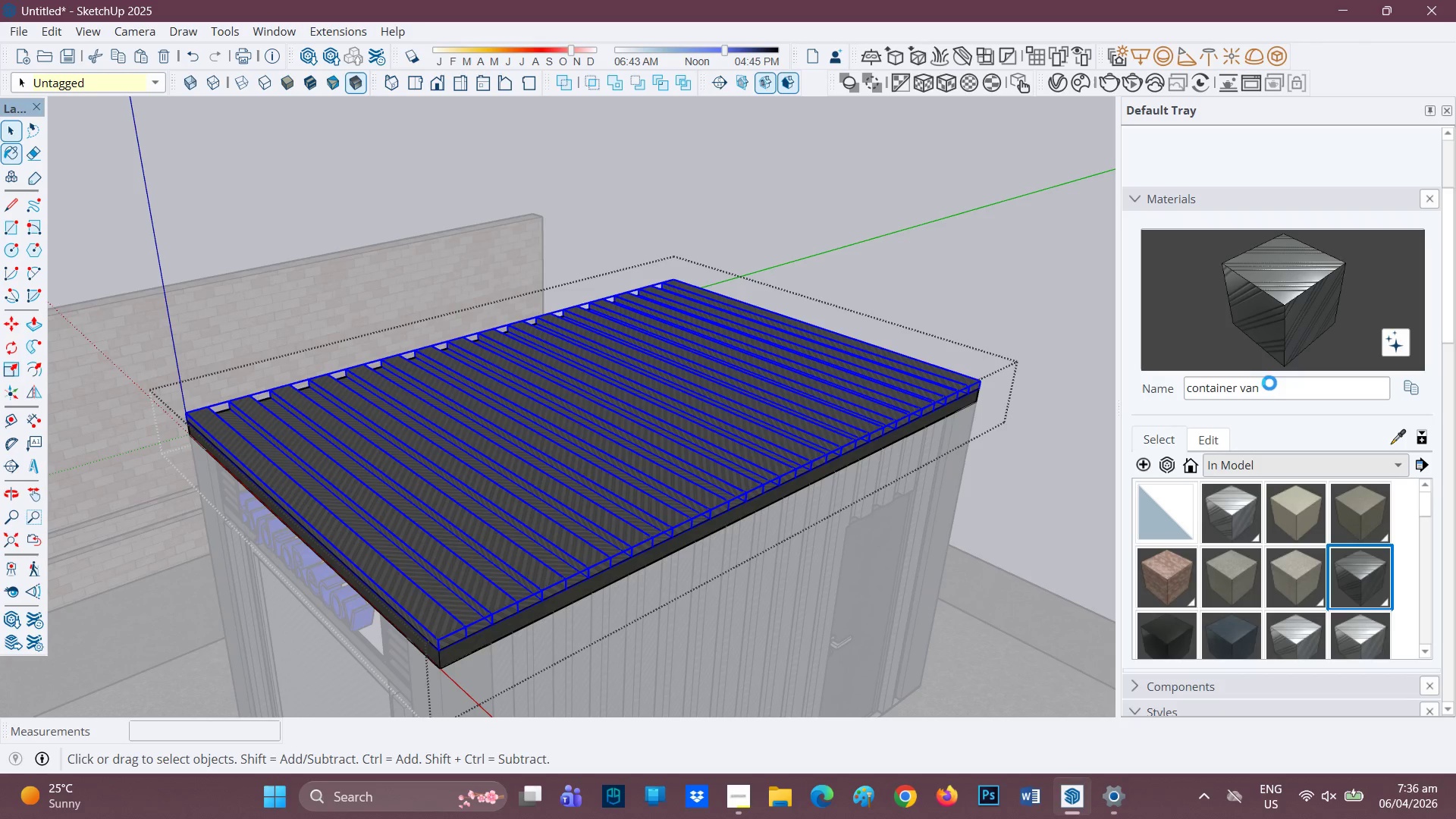 
wait(5.73)
 